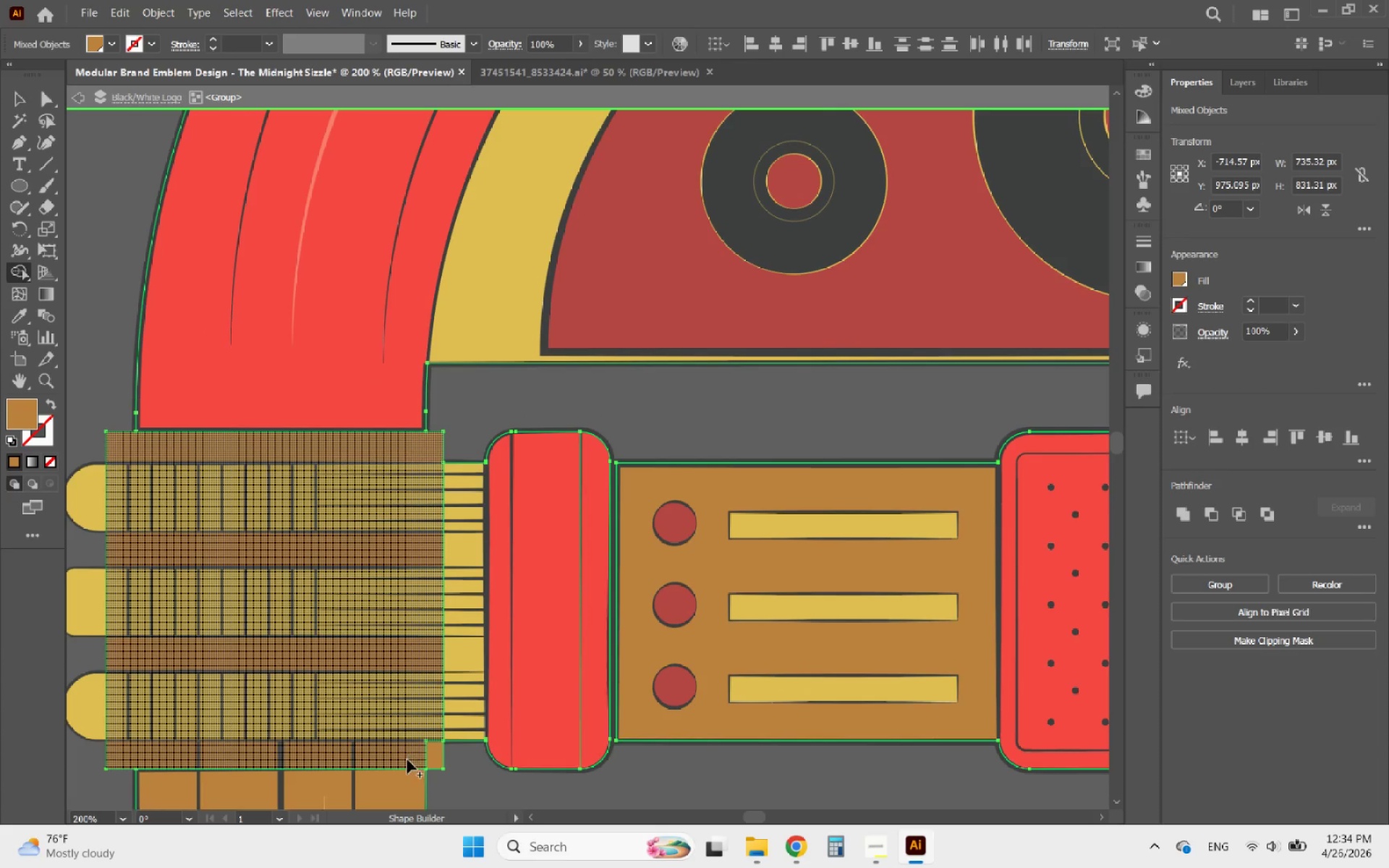 
left_click_drag(start_coordinate=[407, 760], to_coordinate=[431, 759])
 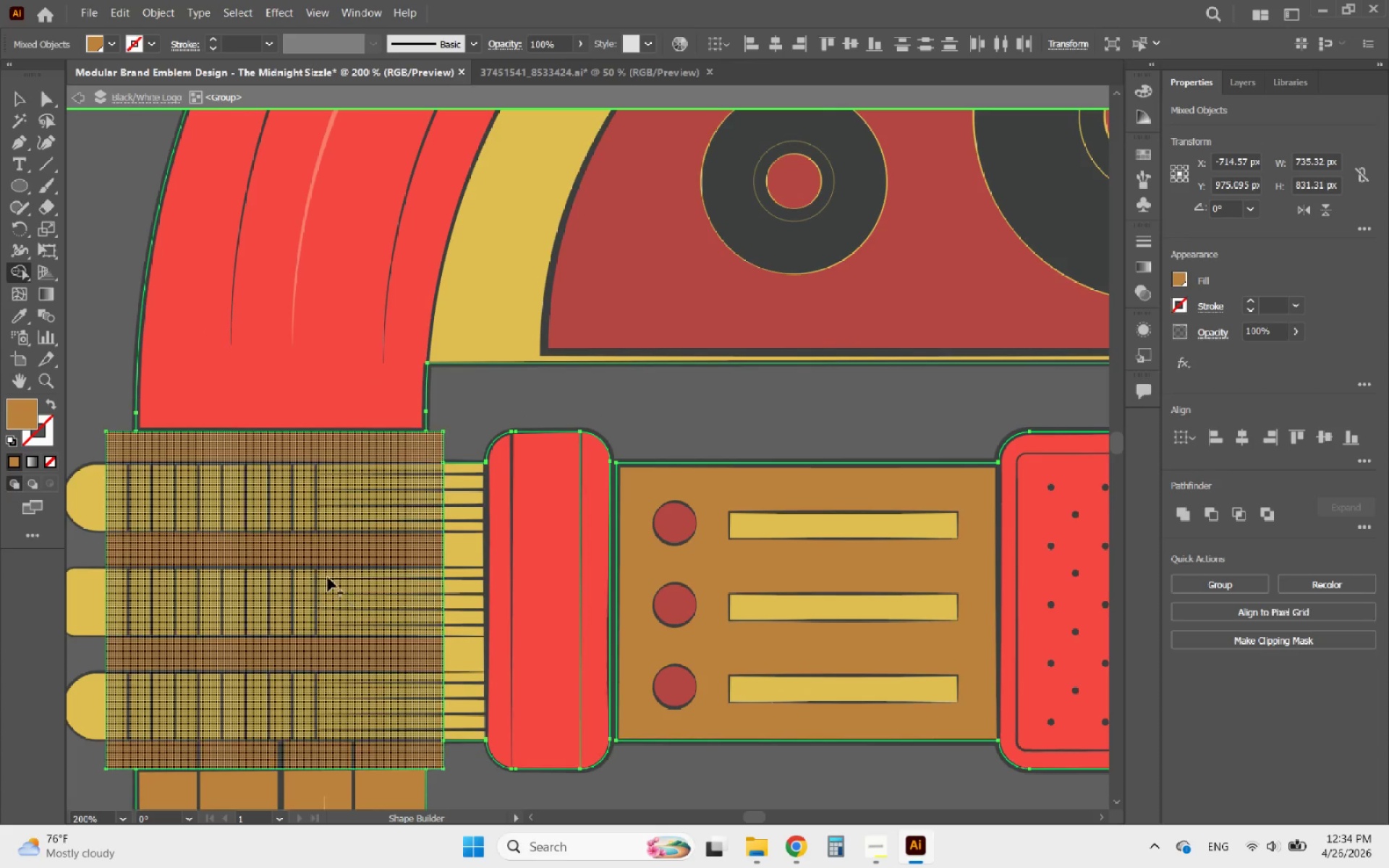 
hold_key(key=AltLeft, duration=0.67)
scroll: coordinate [273, 574], scroll_direction: down, amount: 2.0
 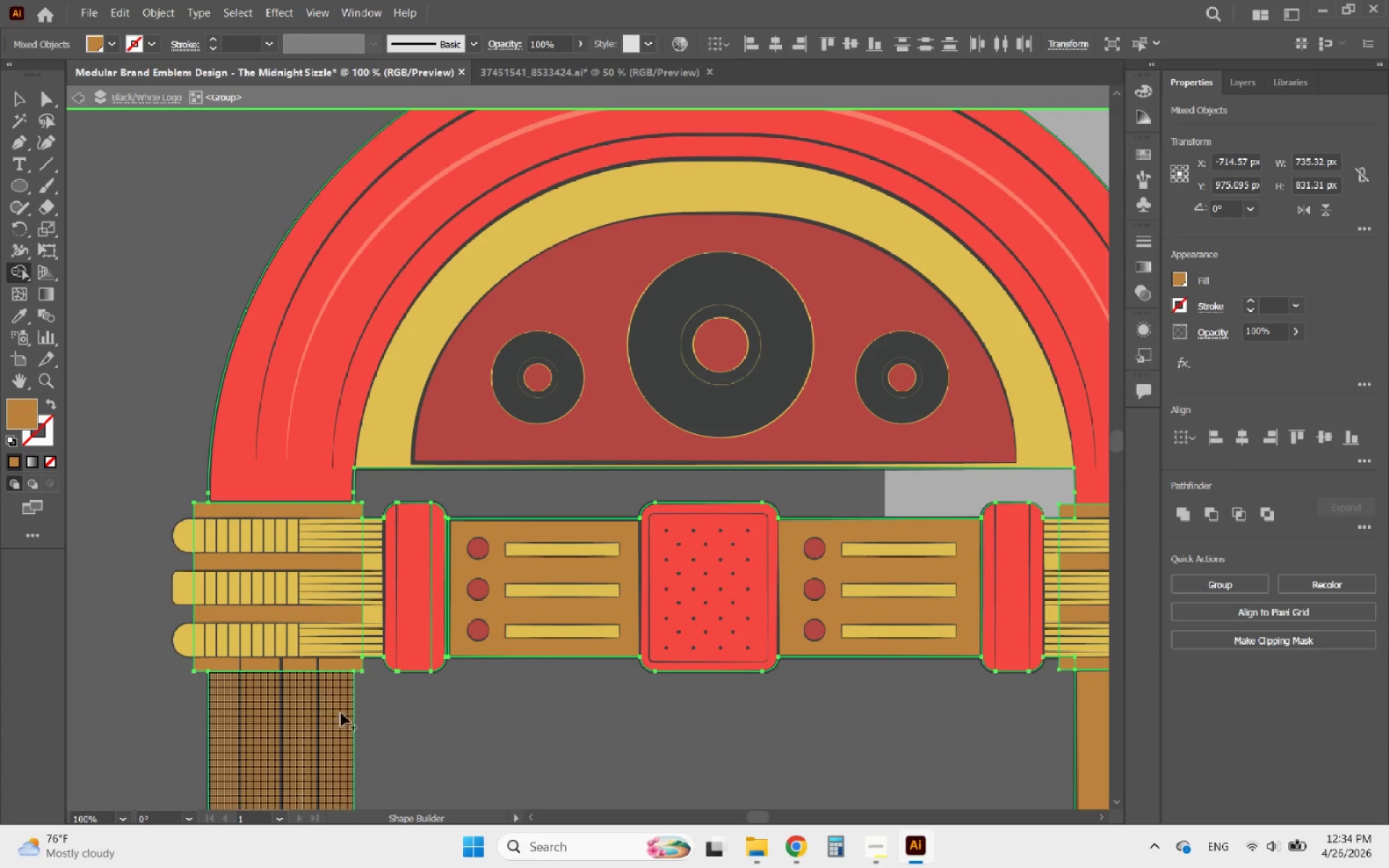 
left_click_drag(start_coordinate=[342, 714], to_coordinate=[334, 666])
 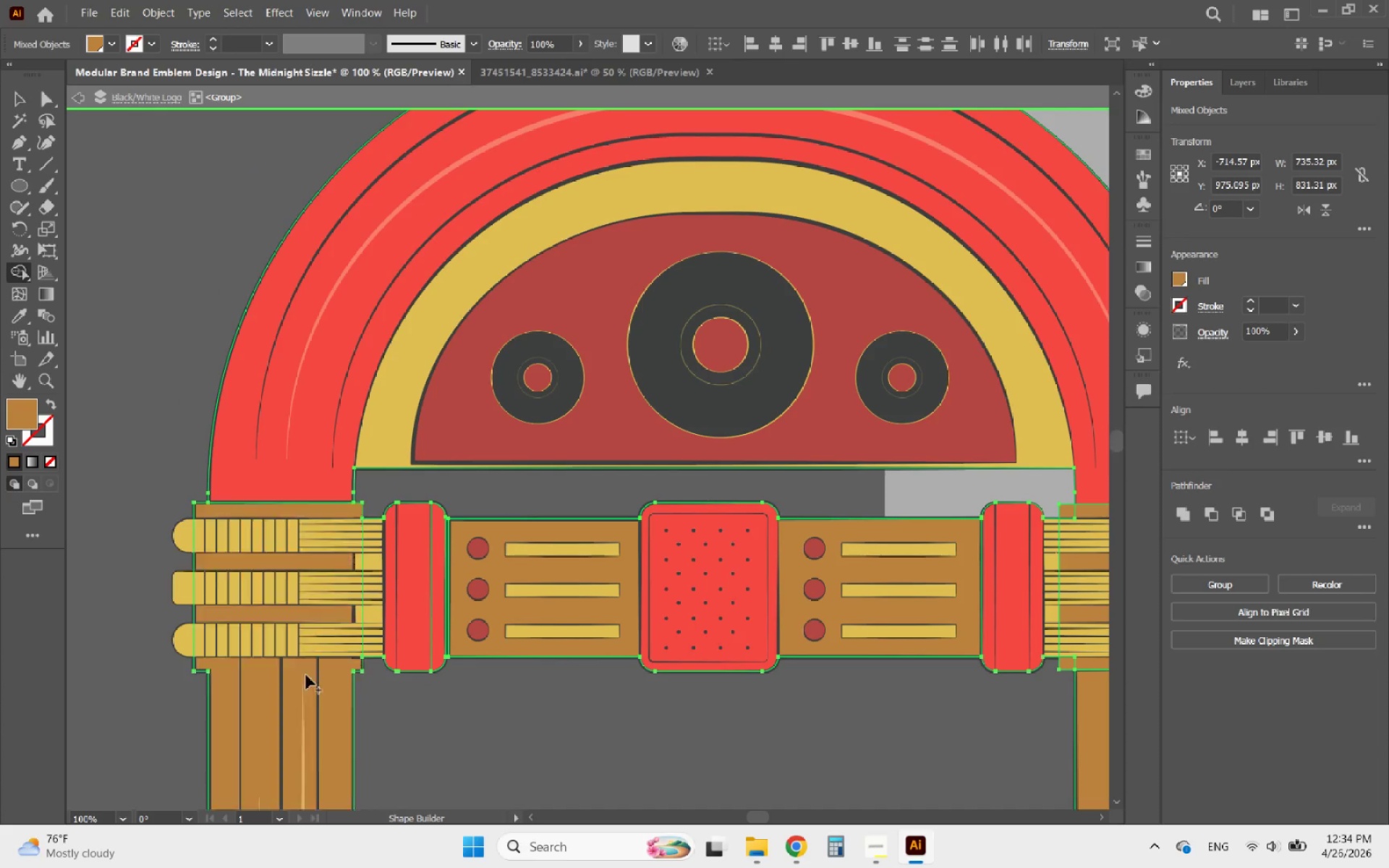 
hold_key(key=AltLeft, duration=1.97)
scroll: coordinate [218, 611], scroll_direction: down, amount: 5.0
 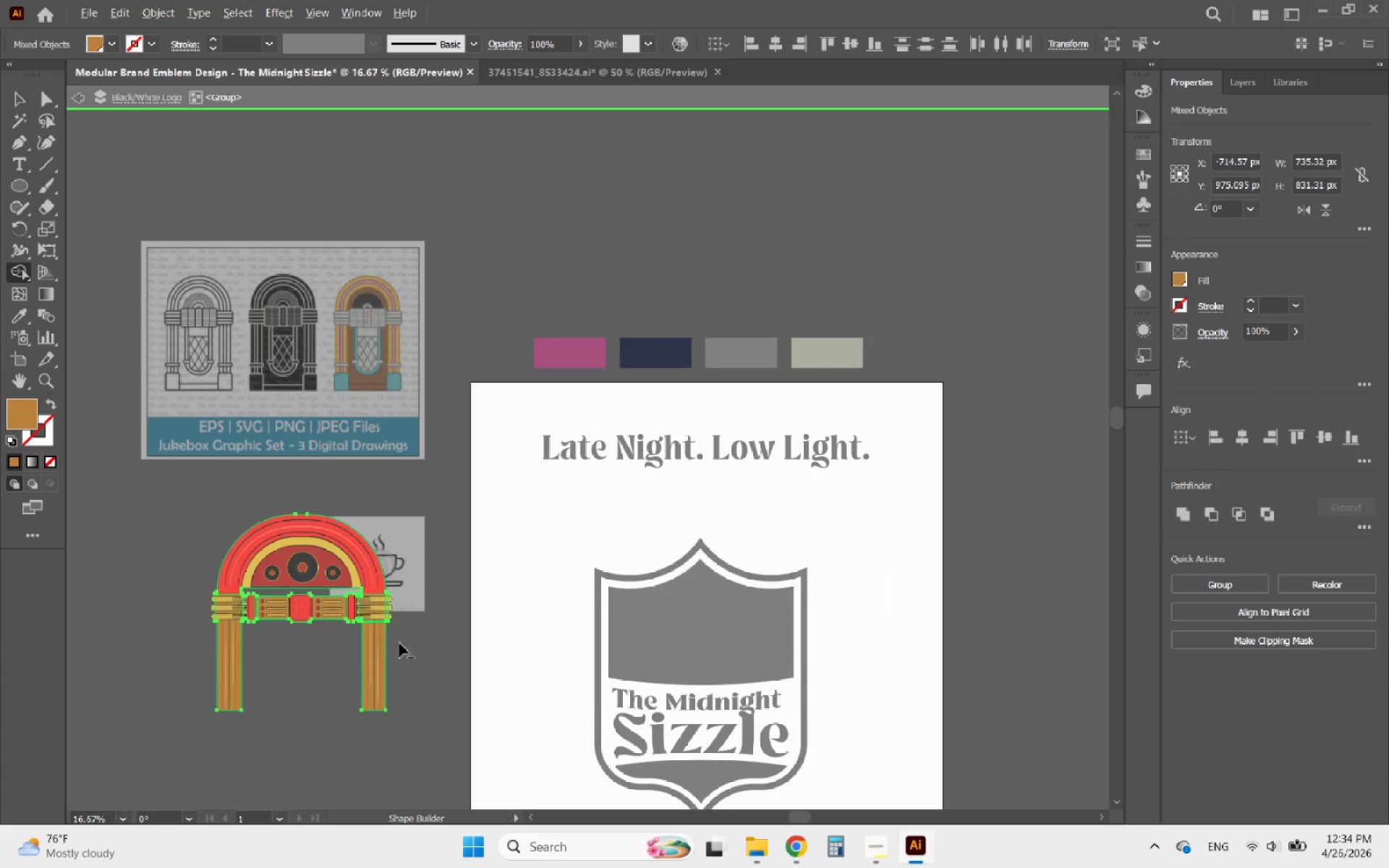 
scroll: coordinate [376, 621], scroll_direction: up, amount: 7.0
 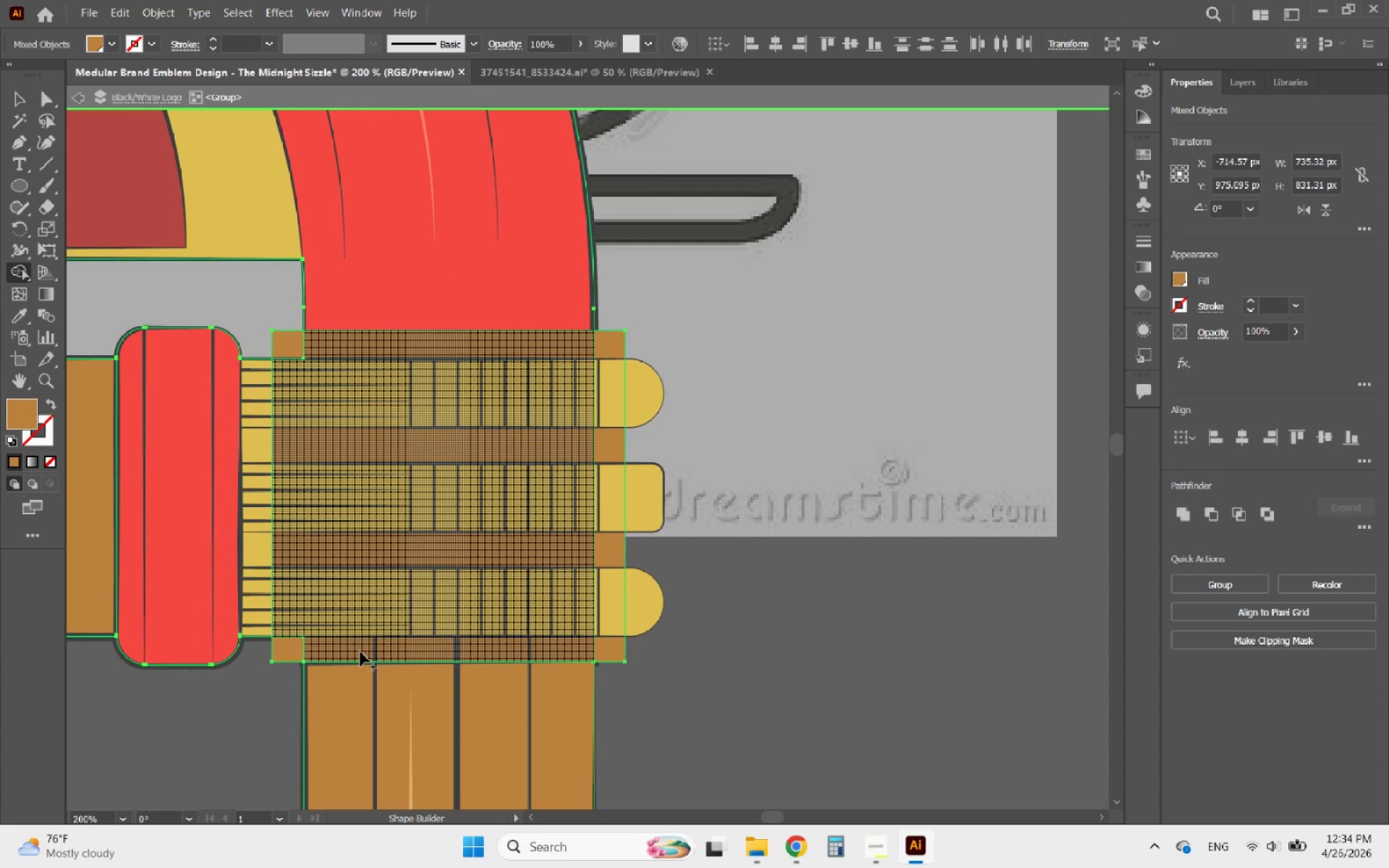 
left_click_drag(start_coordinate=[343, 652], to_coordinate=[294, 652])
 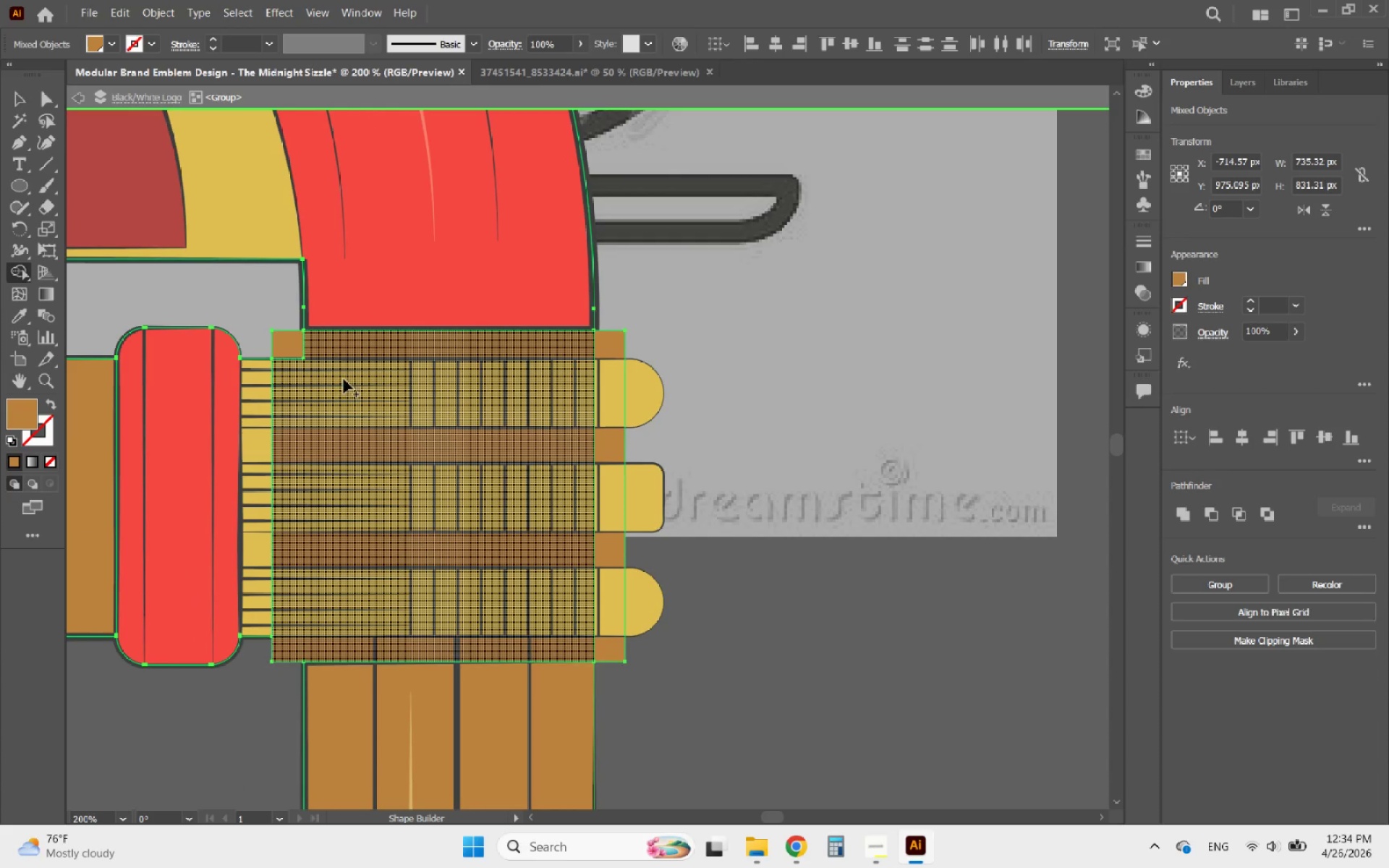 
left_click_drag(start_coordinate=[318, 342], to_coordinate=[294, 347])
 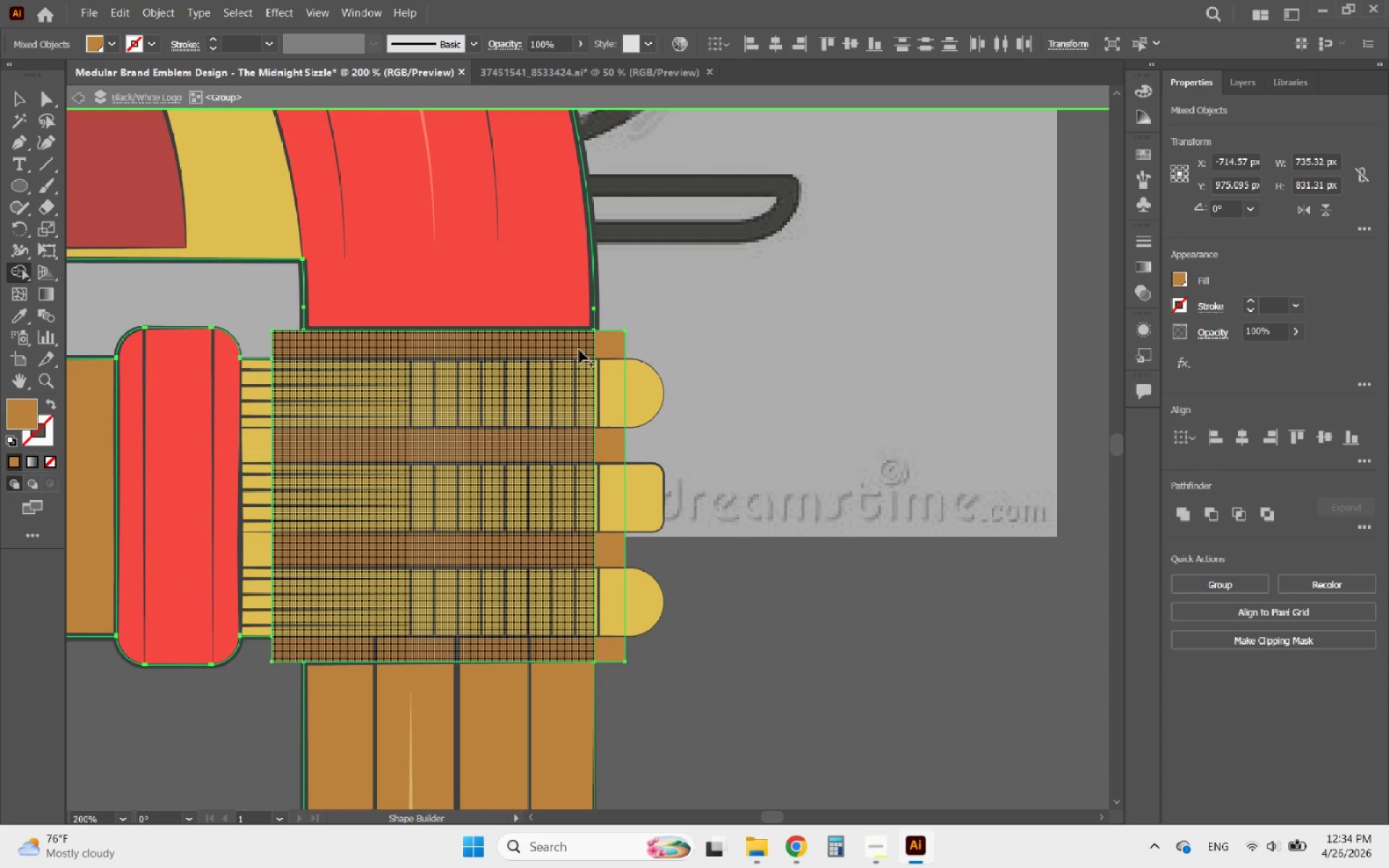 
left_click_drag(start_coordinate=[568, 341], to_coordinate=[608, 341])
 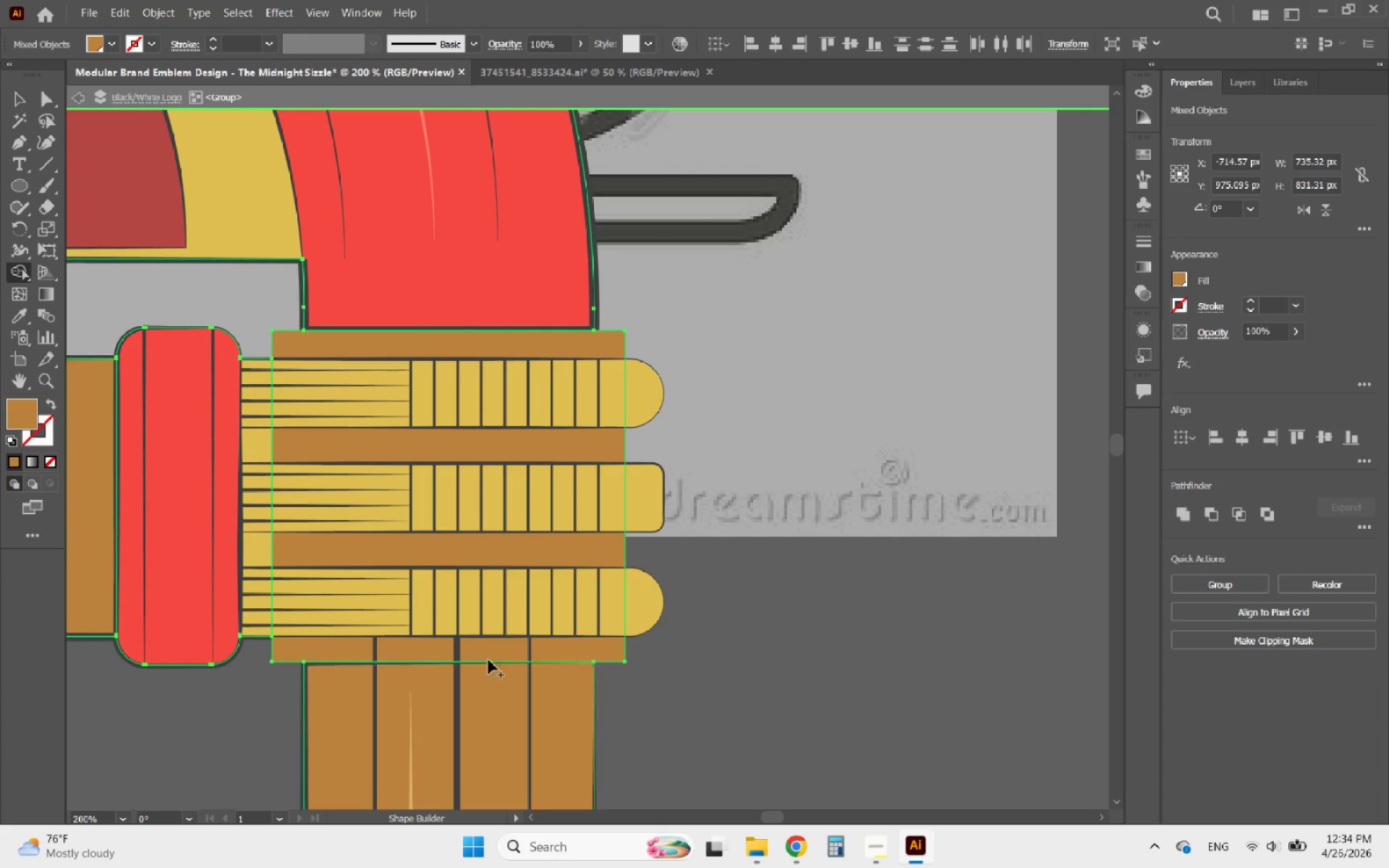 
left_click_drag(start_coordinate=[490, 657], to_coordinate=[493, 725])
 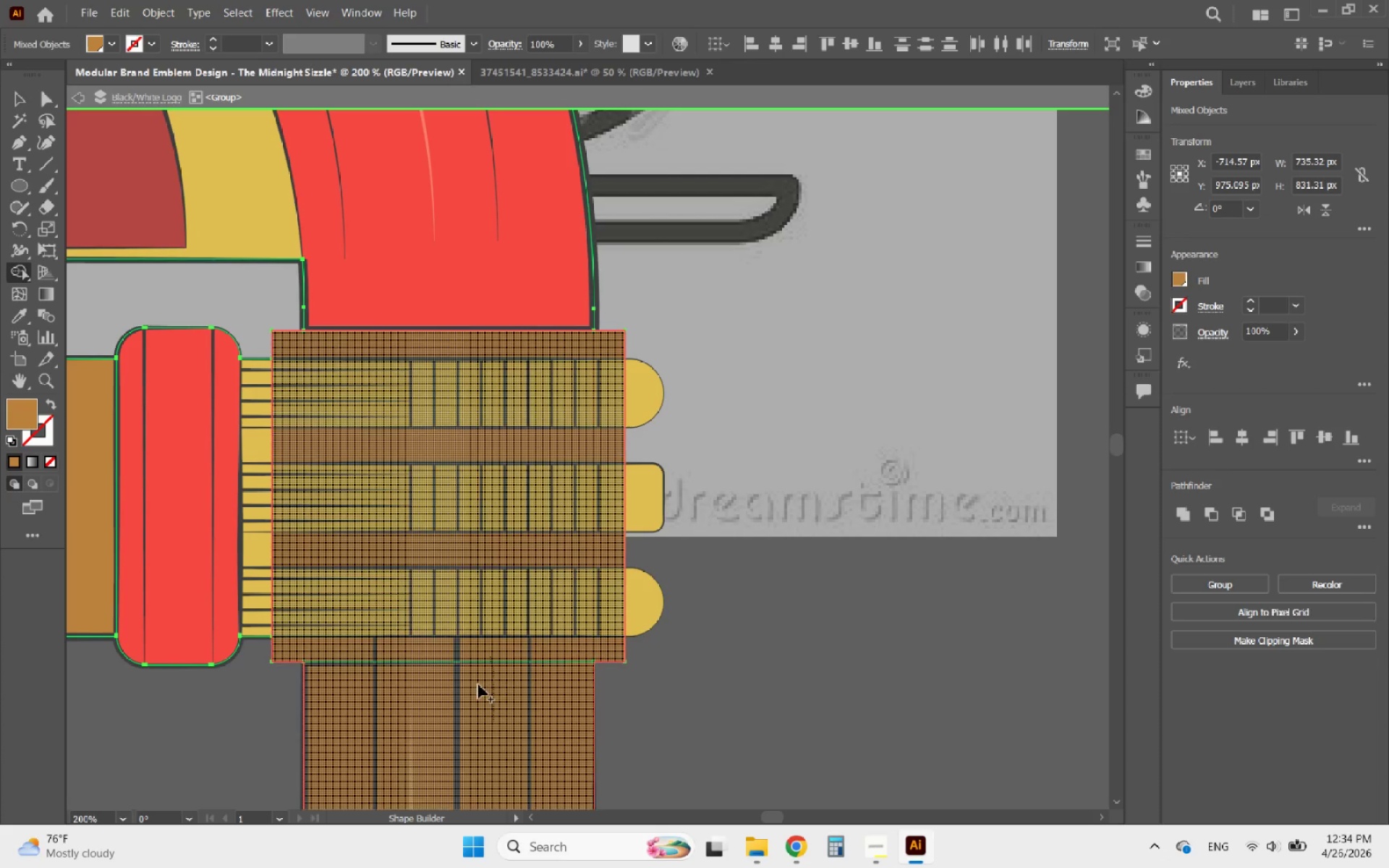 
hold_key(key=AltLeft, duration=1.39)
scroll: coordinate [468, 560], scroll_direction: down, amount: 6.0
 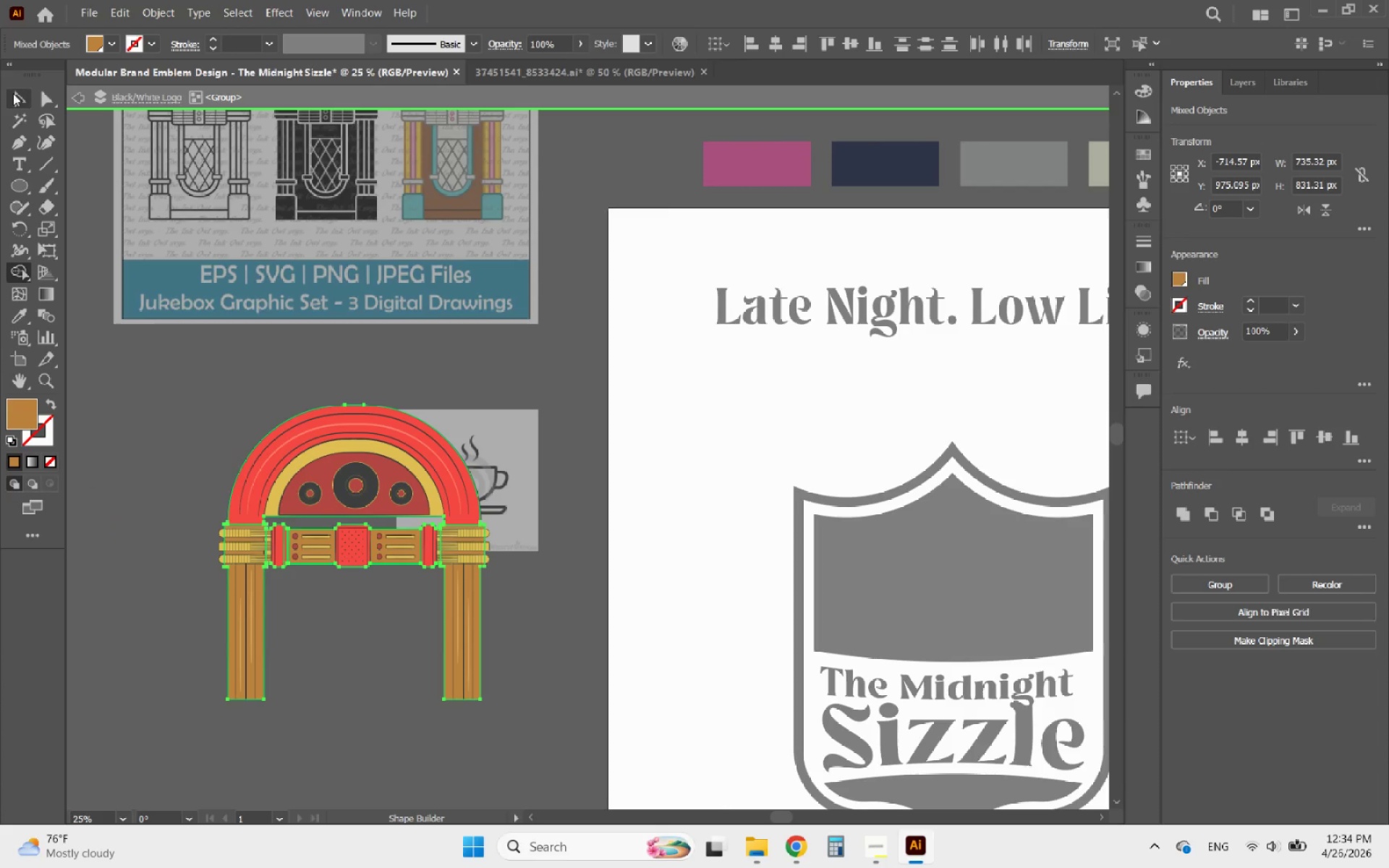 
left_click([14, 95])
 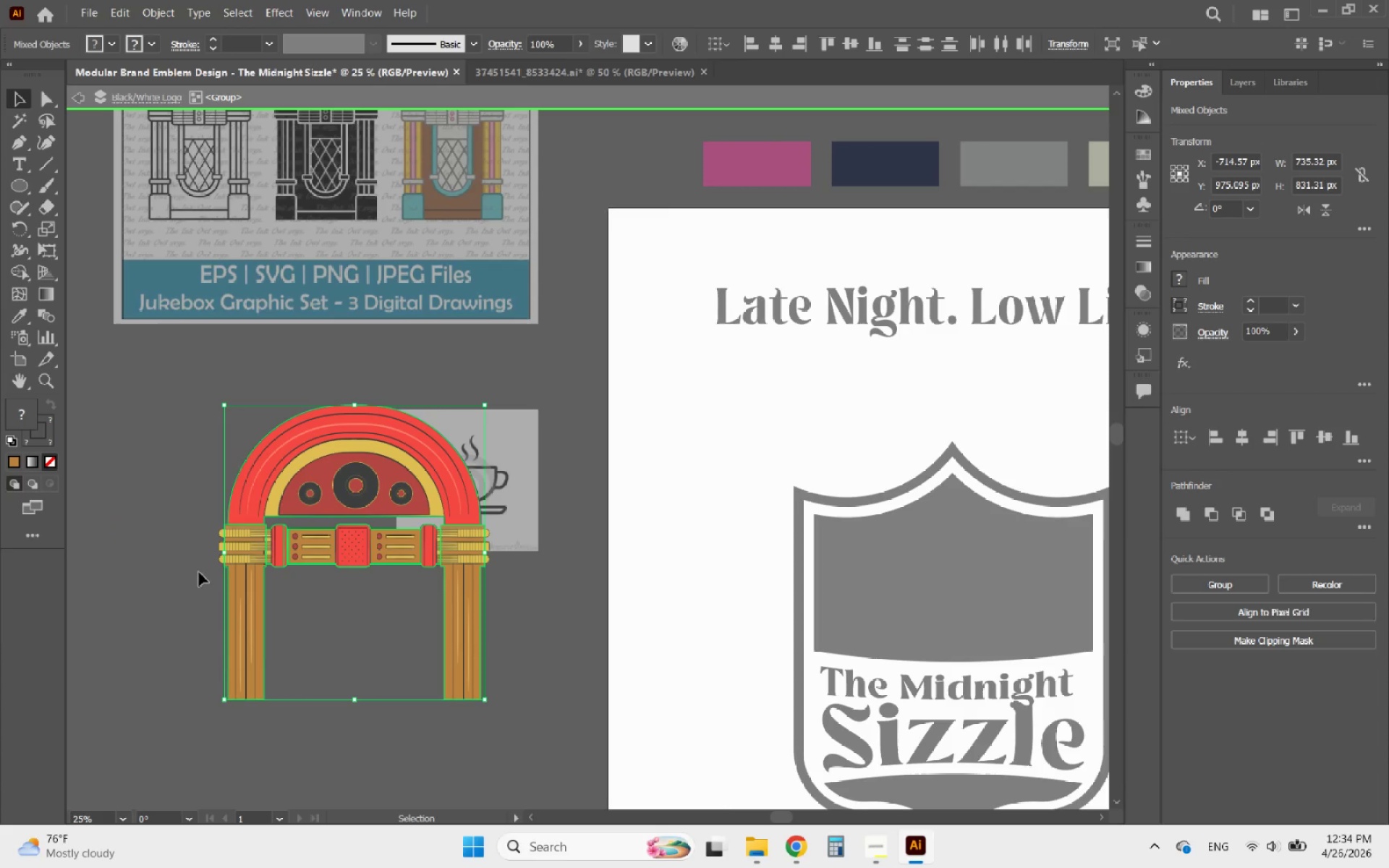 
left_click([179, 611])
 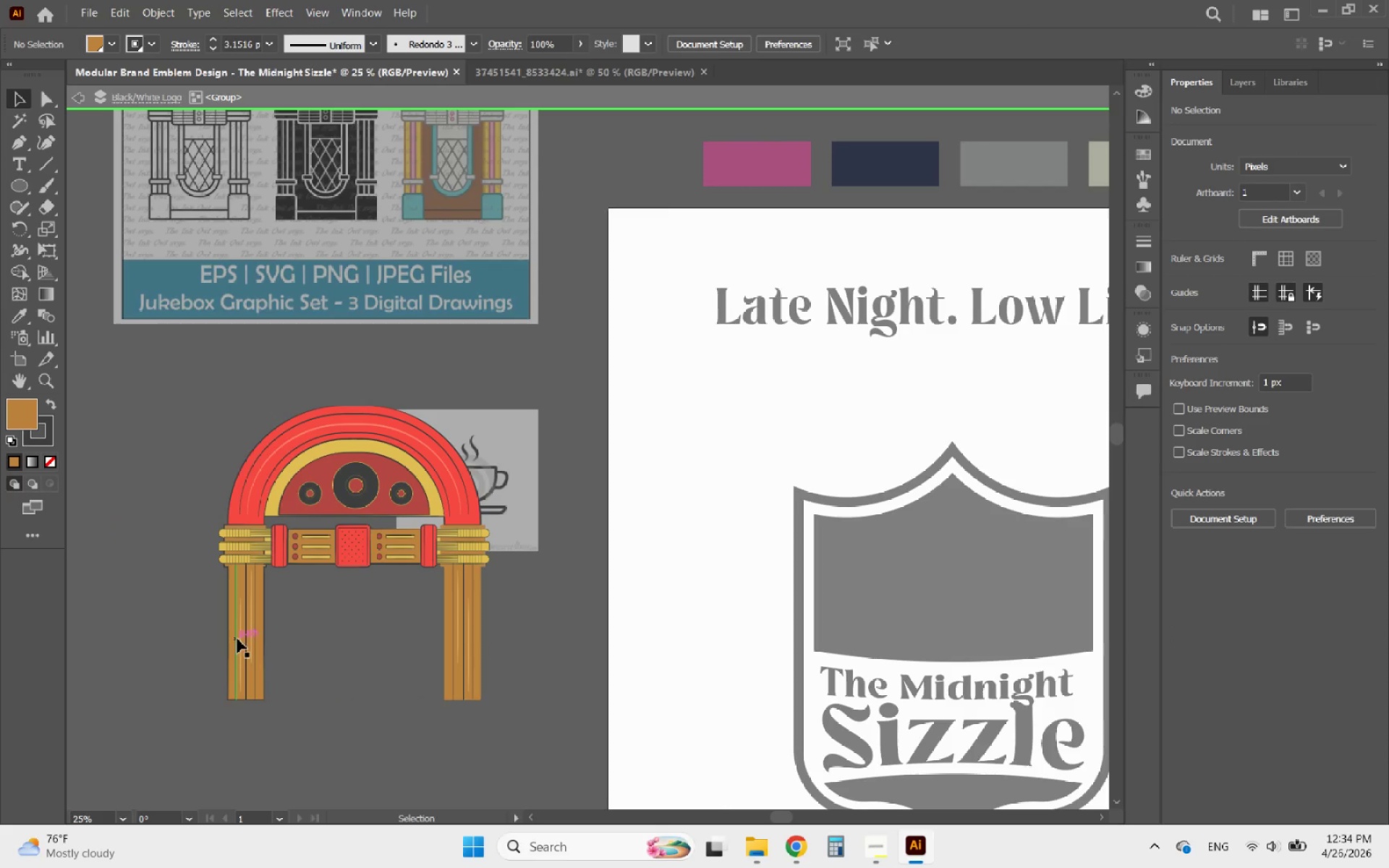 
left_click([242, 645])
 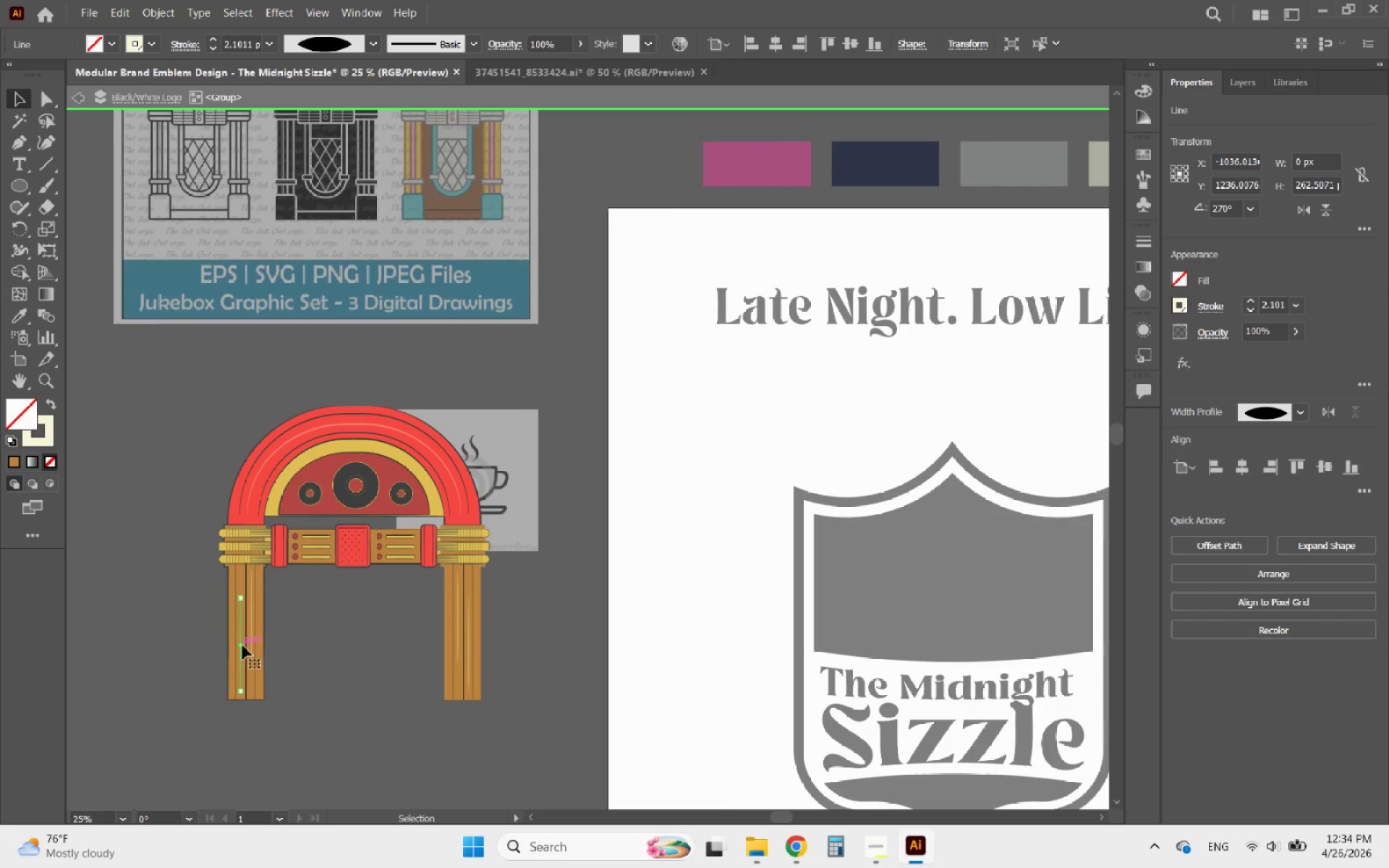 
key(Delete)
 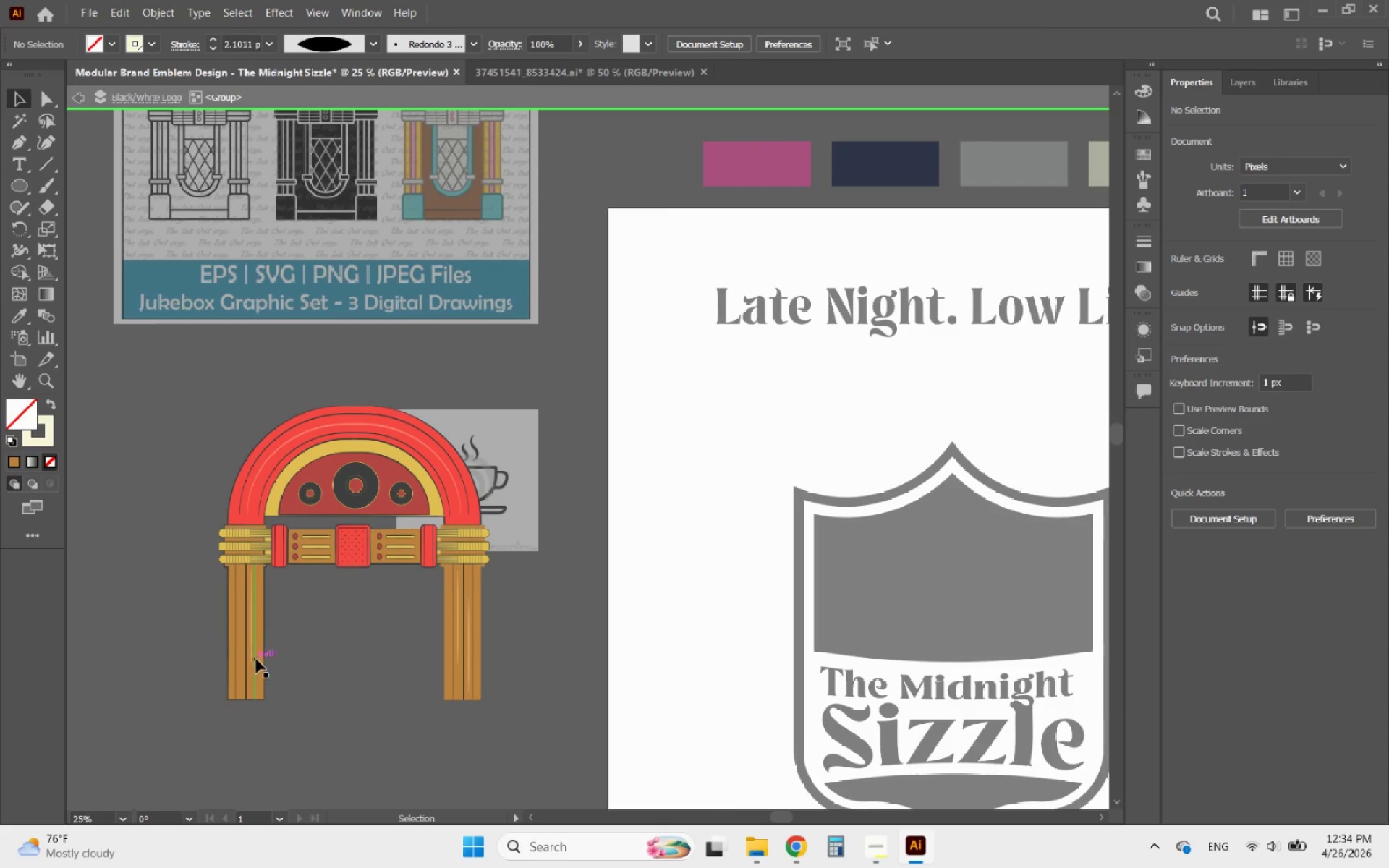 
left_click([256, 659])
 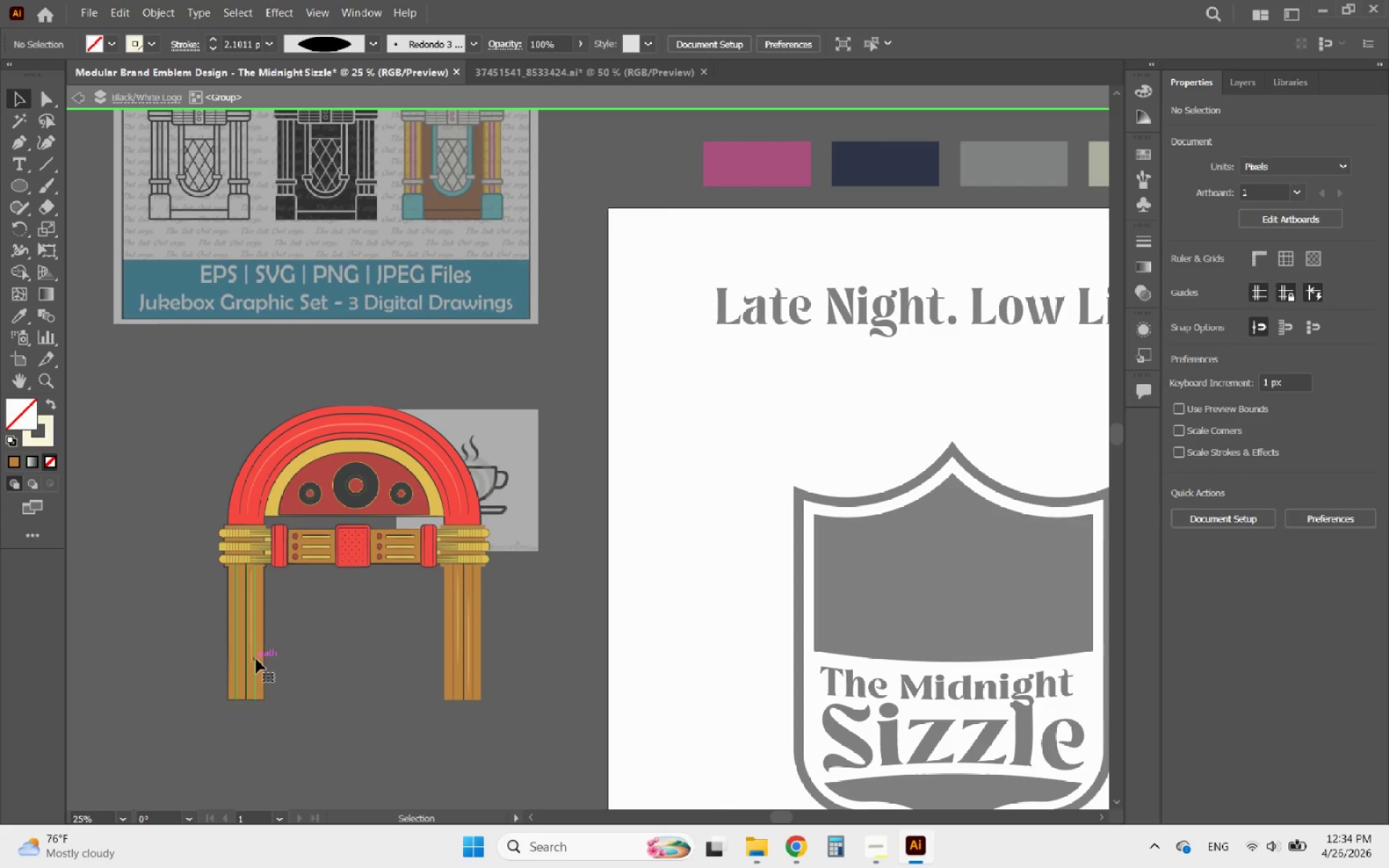 
key(Delete)
 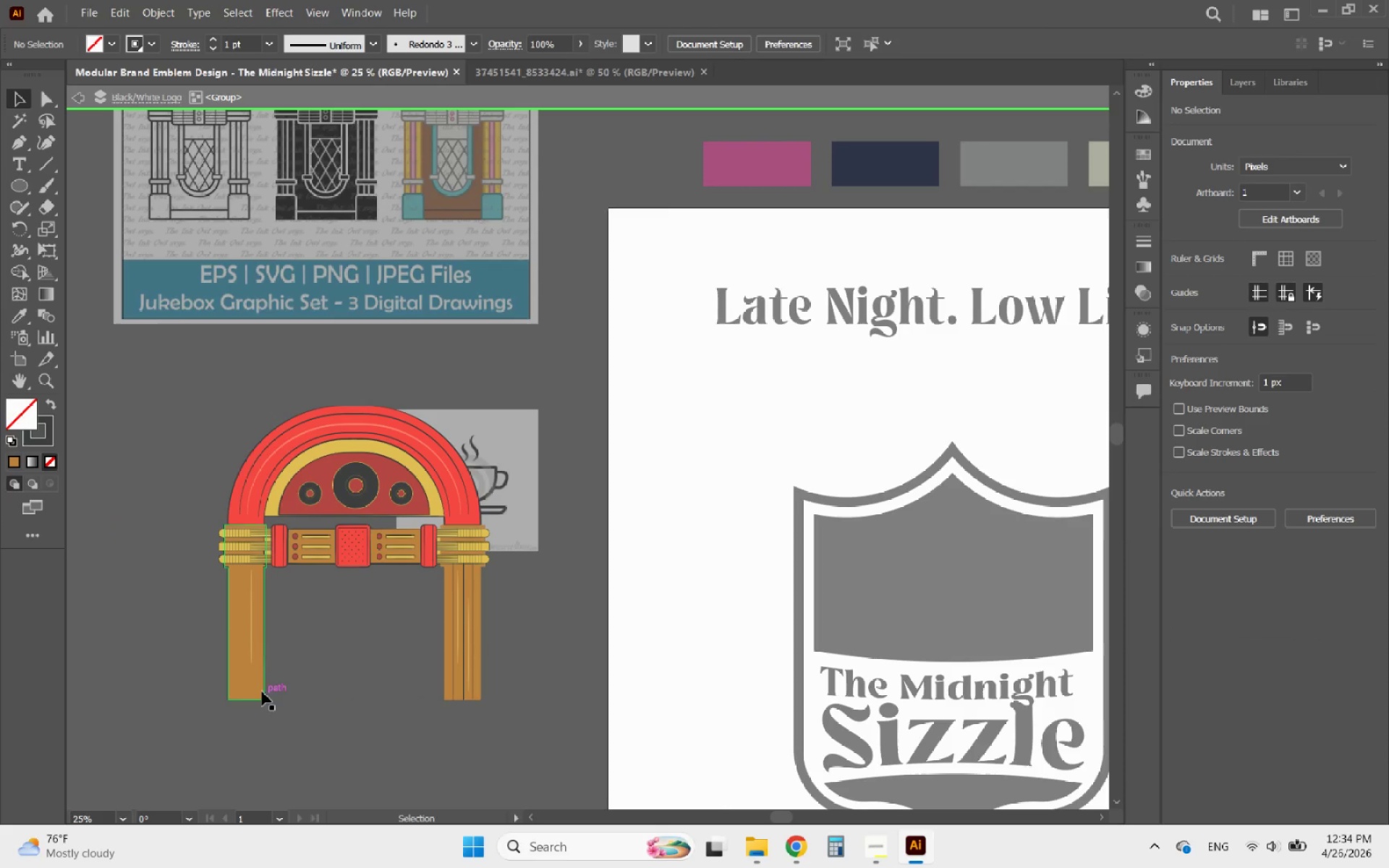 
left_click([249, 681])
 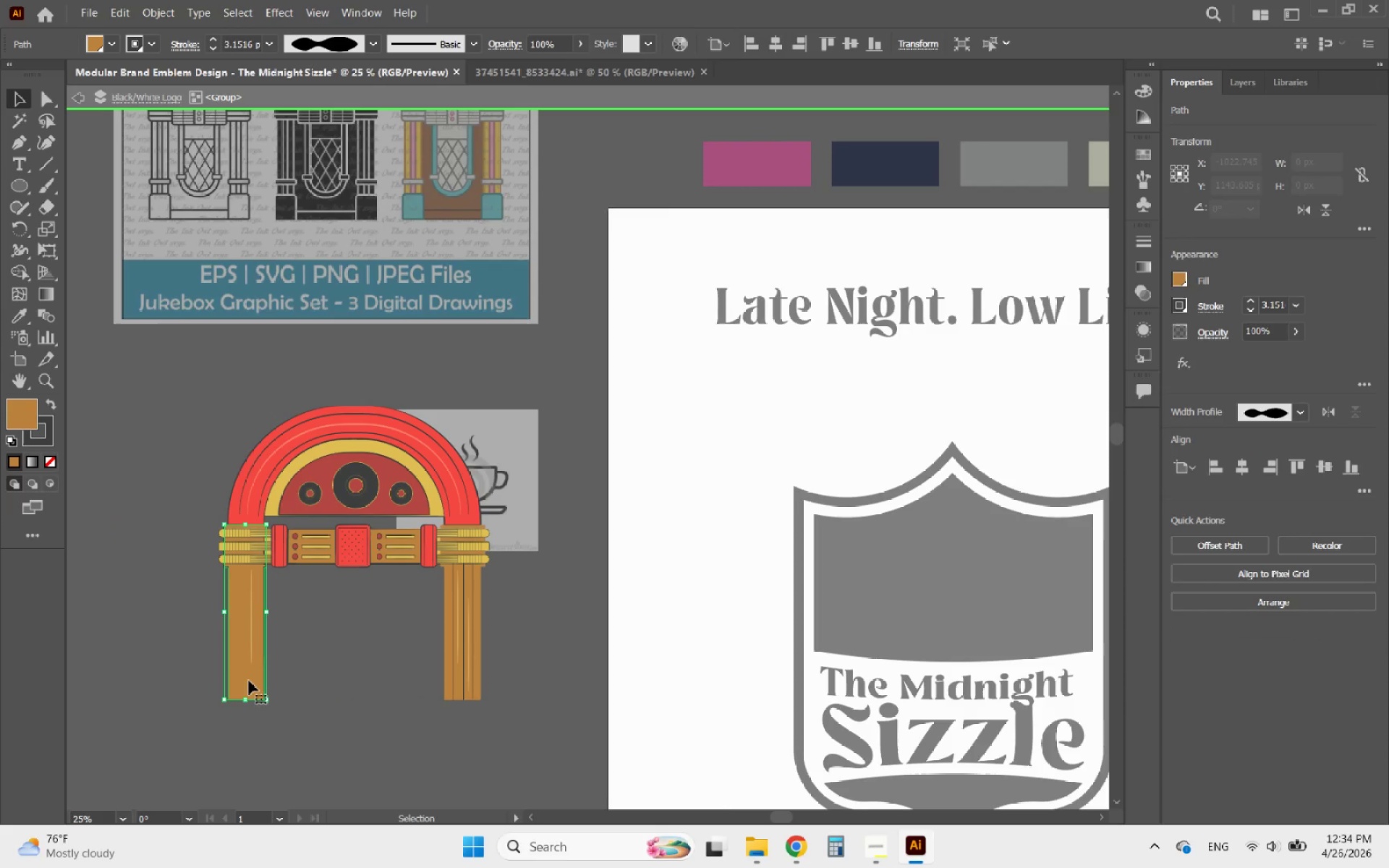 
key(Delete)
 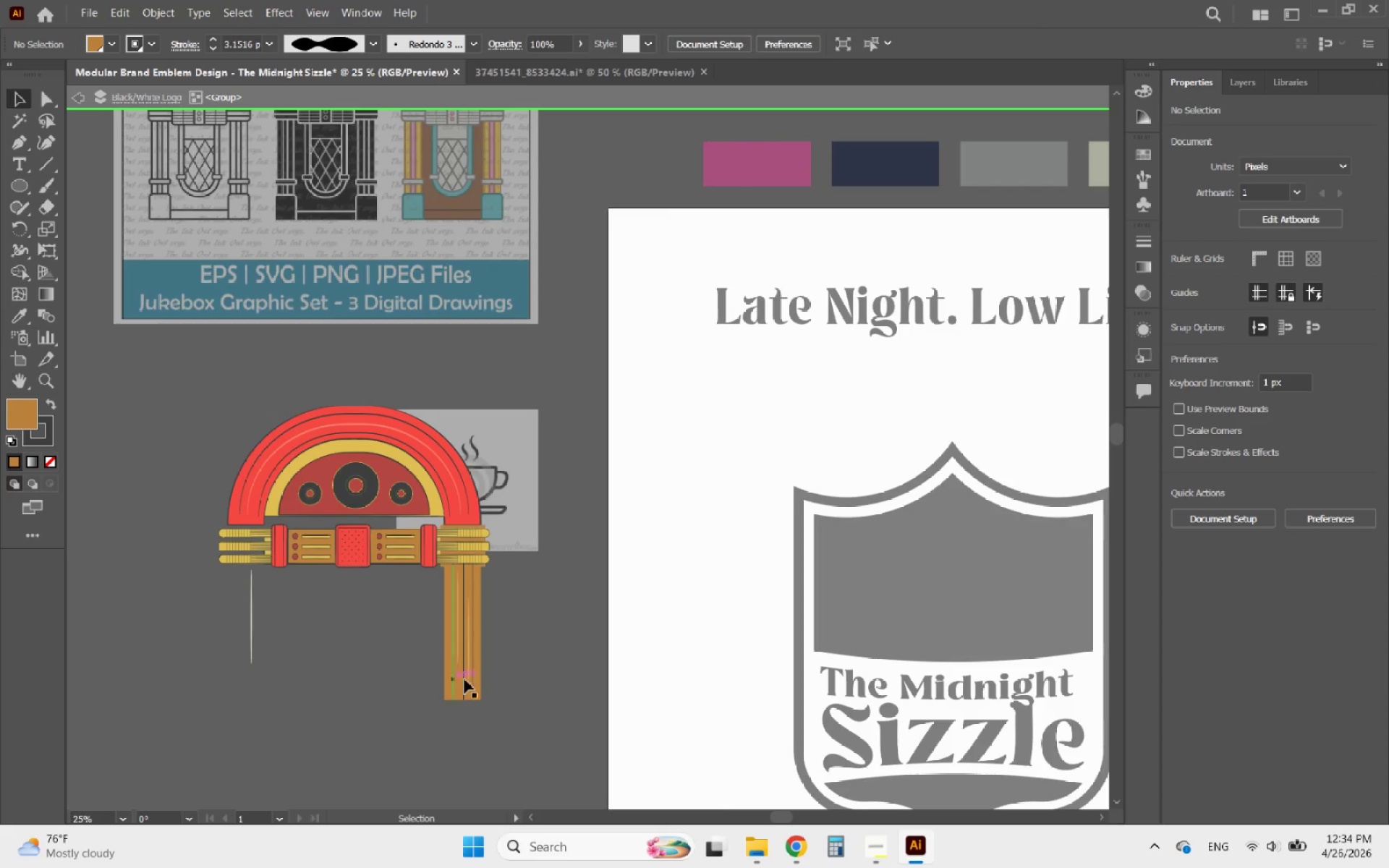 
left_click([476, 682])
 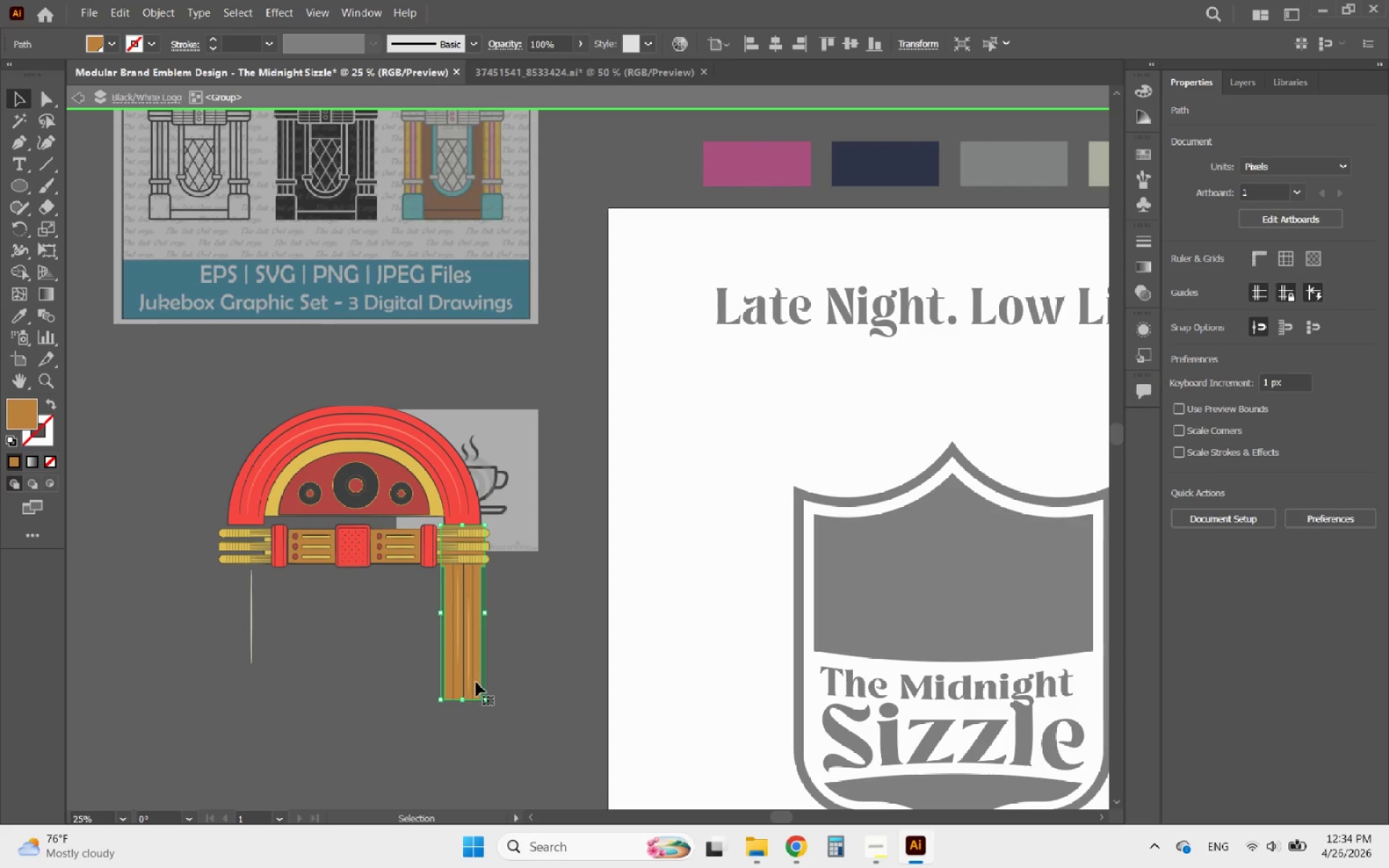 
key(Delete)
 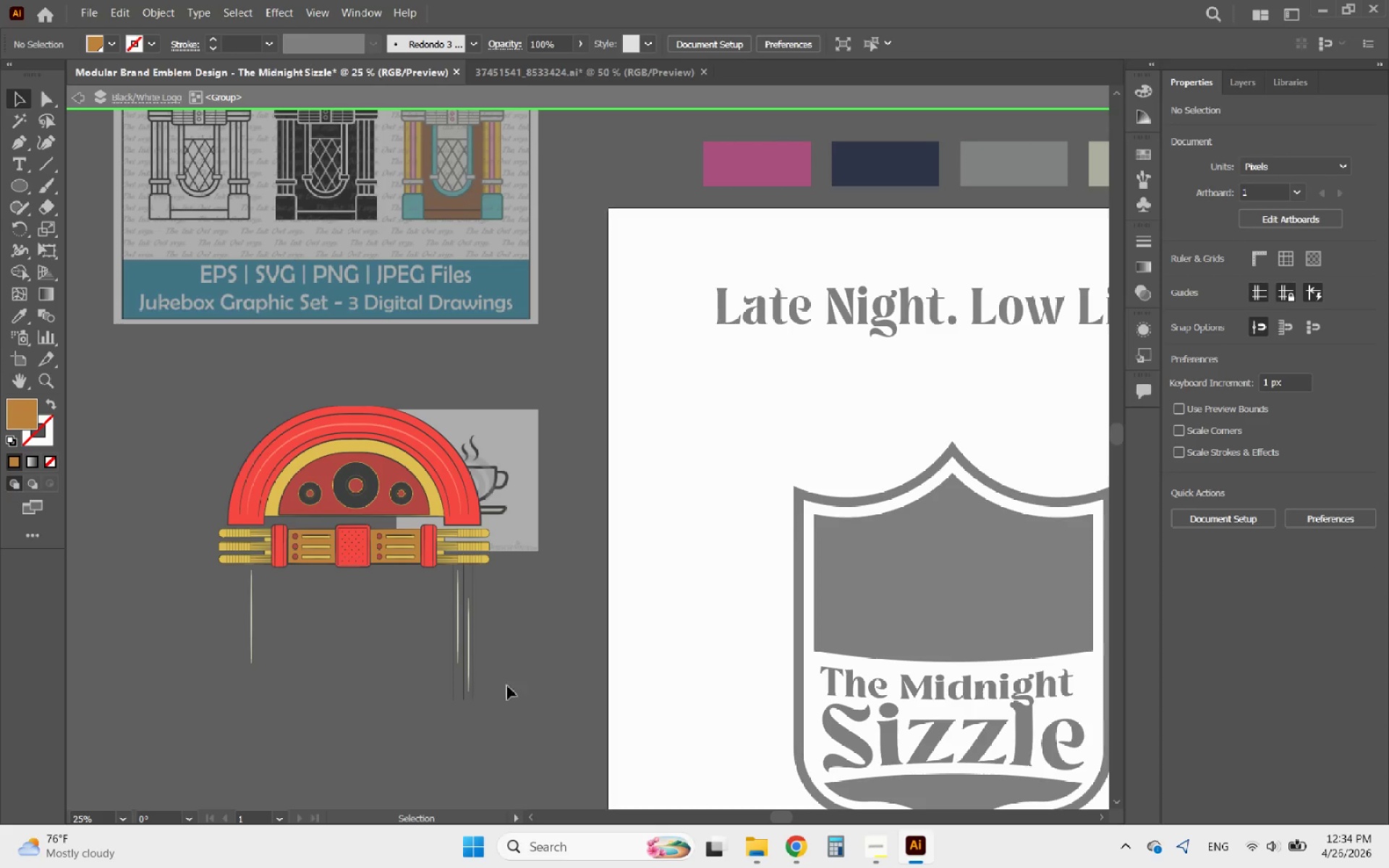 
left_click_drag(start_coordinate=[509, 650], to_coordinate=[221, 610])
 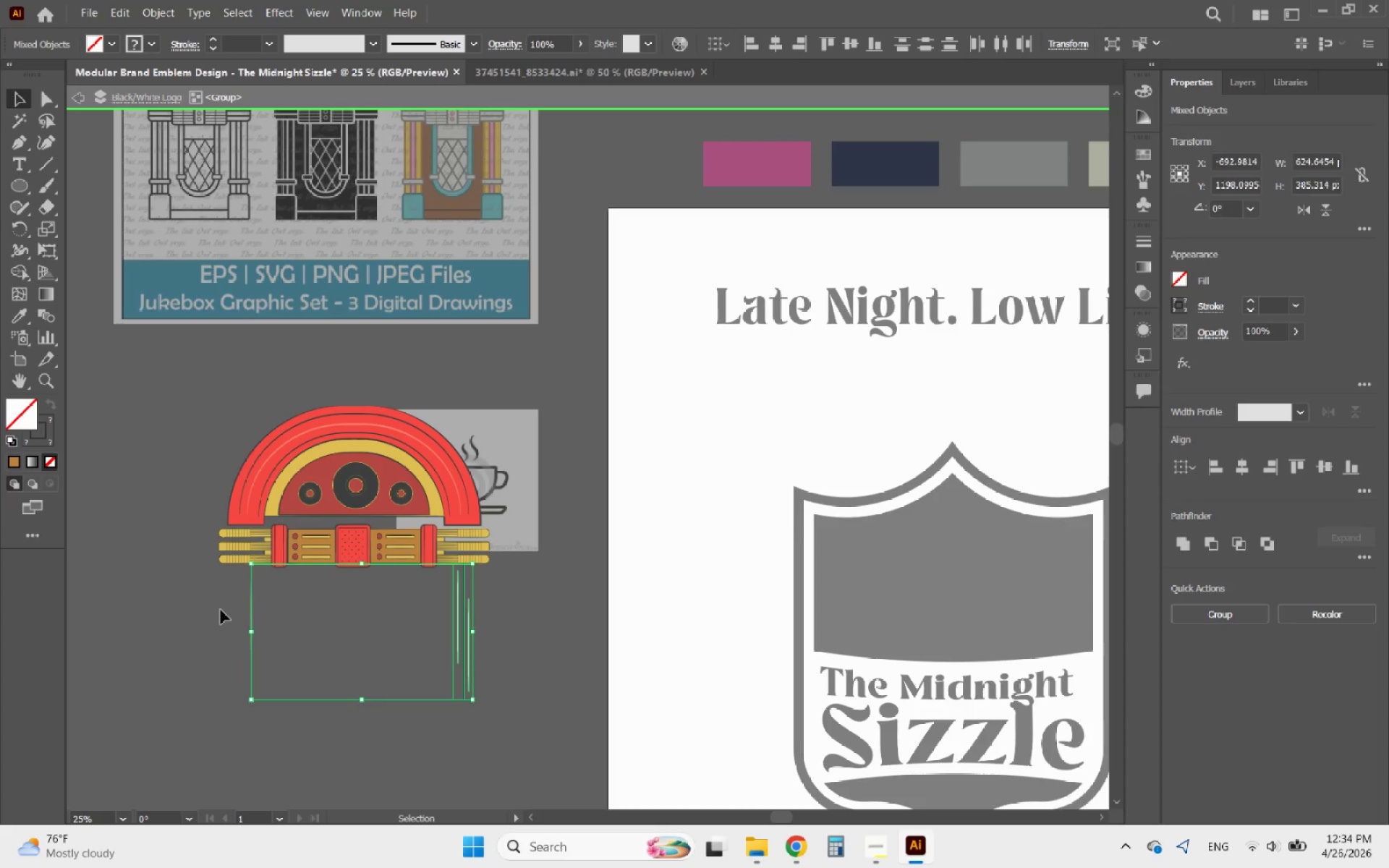 
key(Delete)
 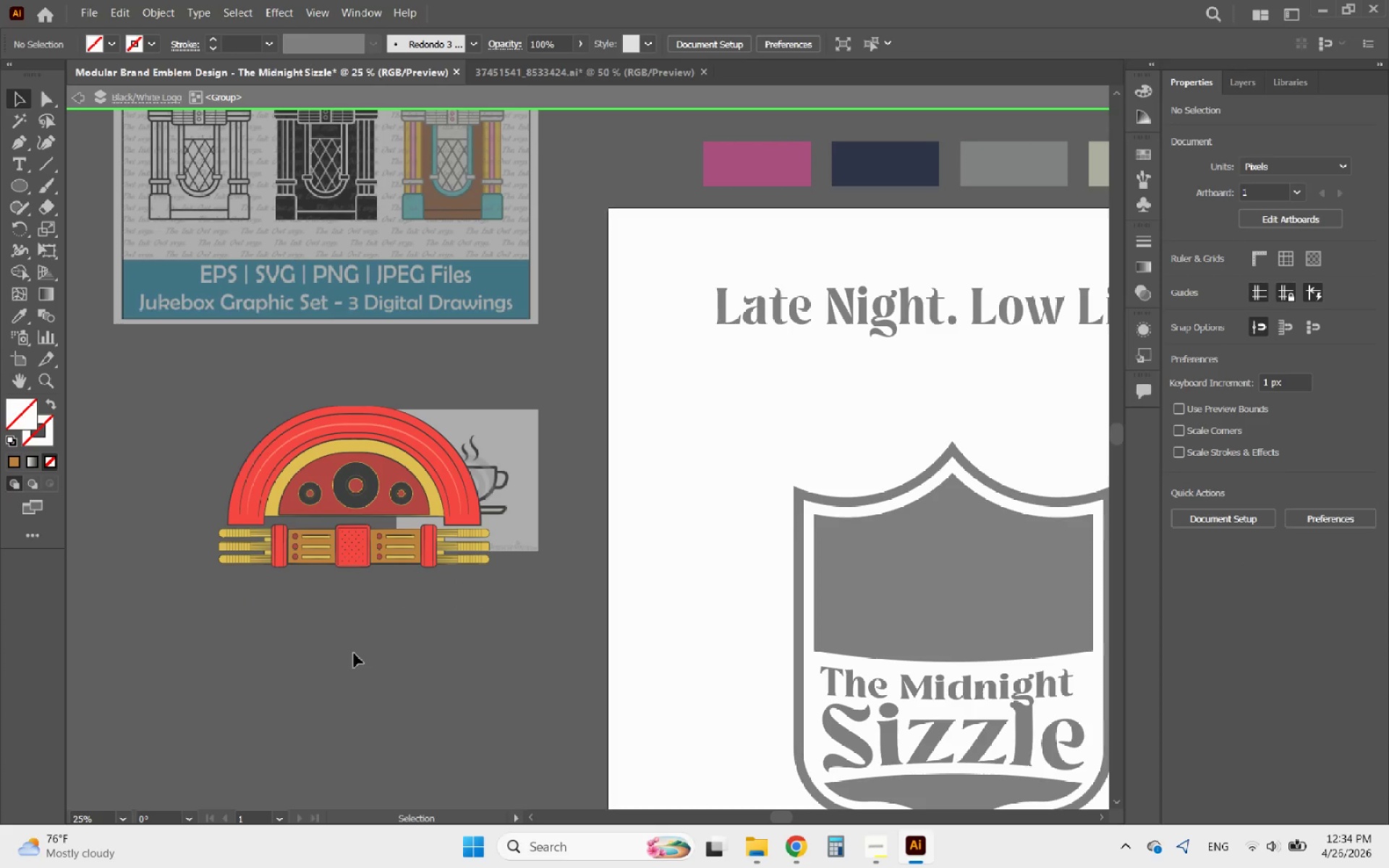 
hold_key(key=AltLeft, duration=1.11)
scroll: coordinate [241, 519], scroll_direction: up, amount: 3.0
 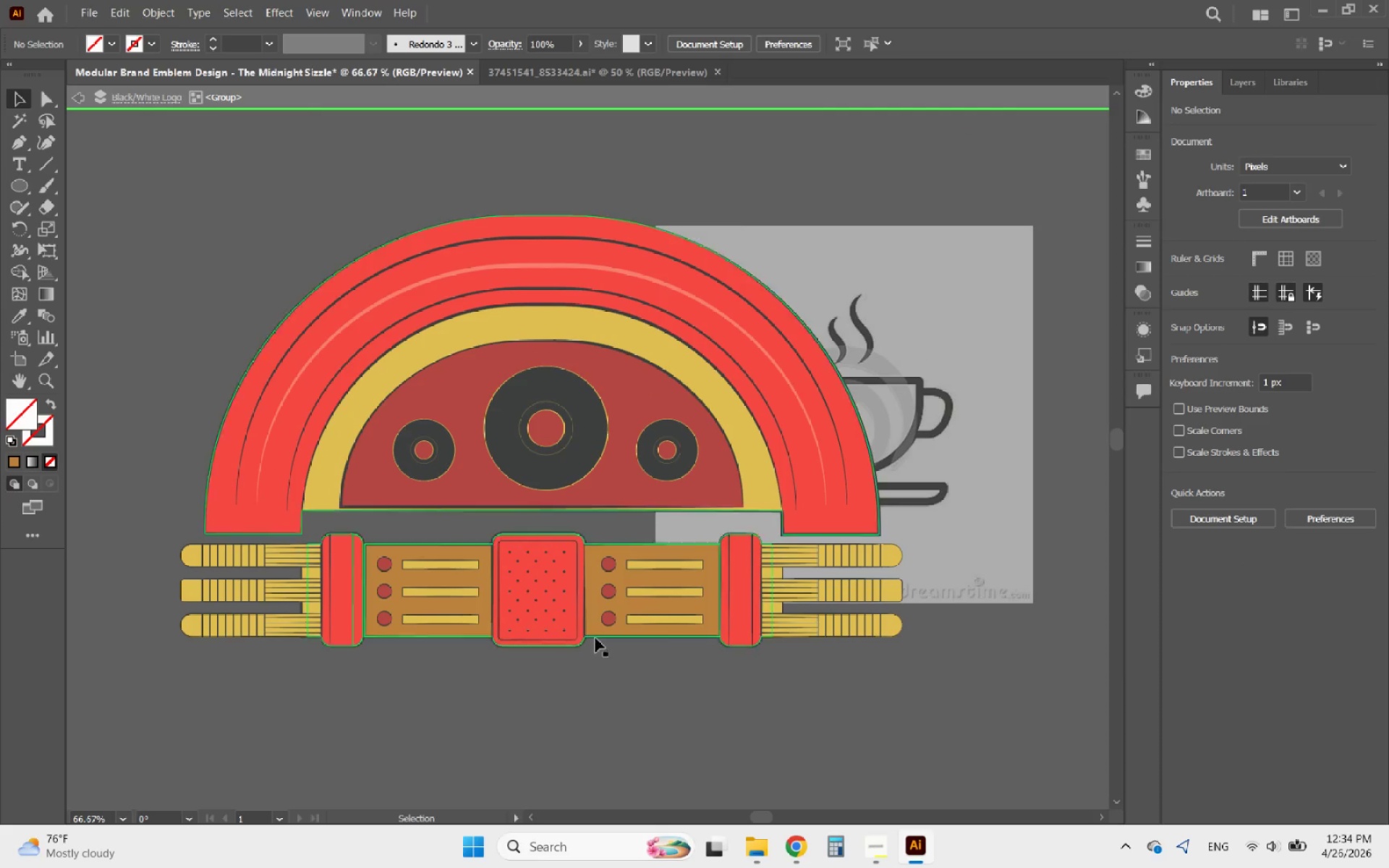 
hold_key(key=AltLeft, duration=2.39)
scroll: coordinate [513, 689], scroll_direction: up, amount: 1.0
 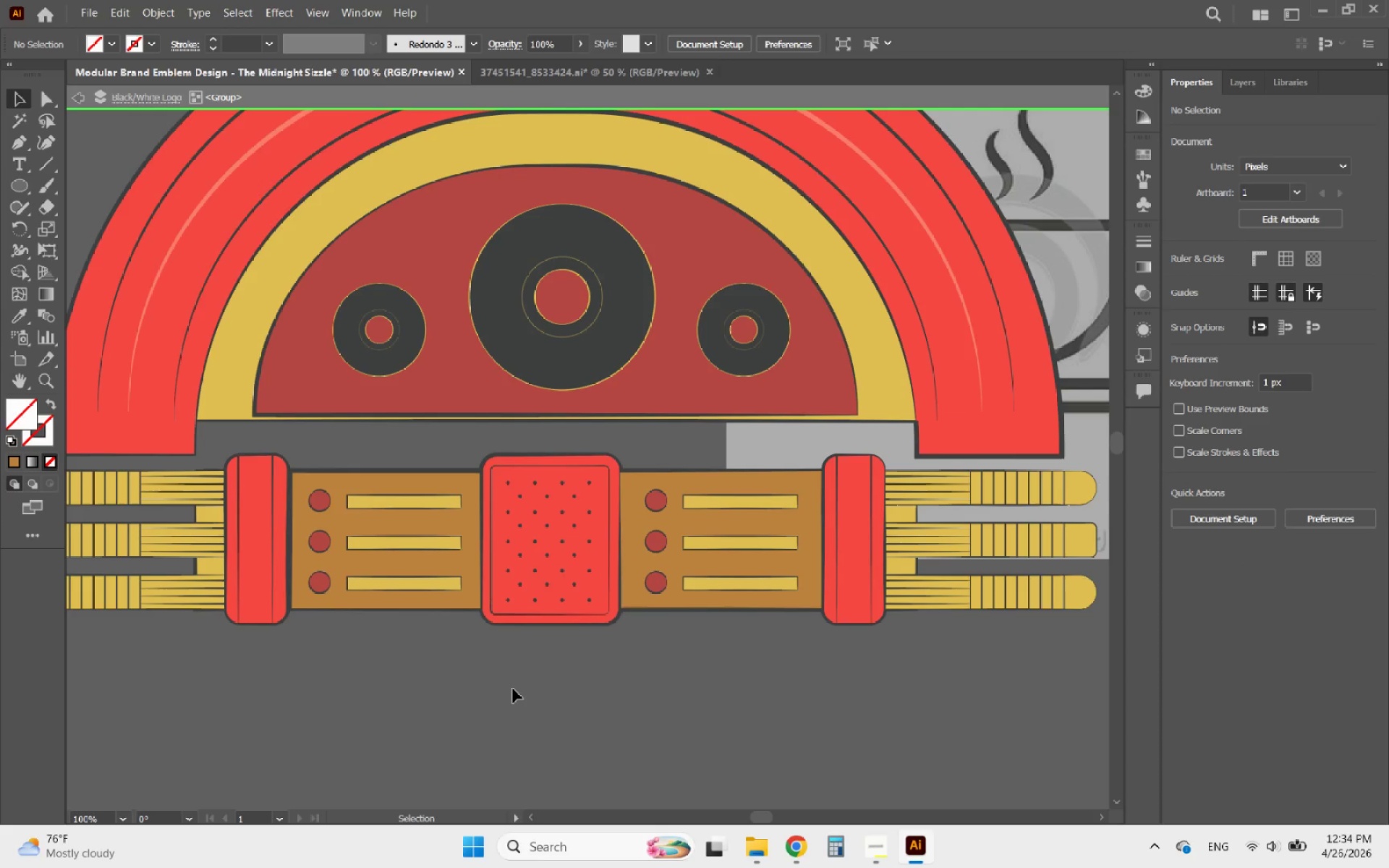 
double_click([513, 689])
 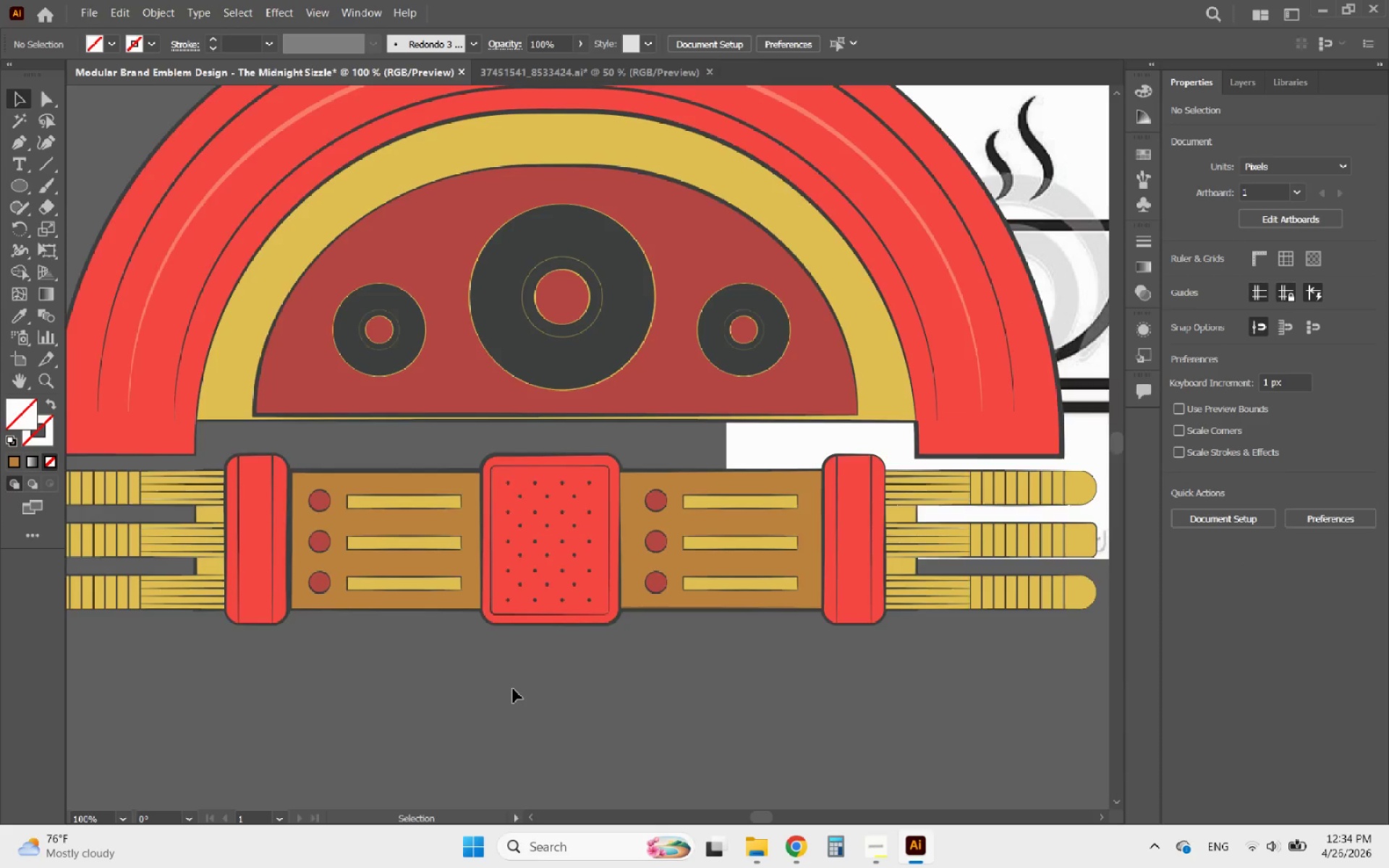 
hold_key(key=AltLeft, duration=1.12)
scroll: coordinate [526, 647], scroll_direction: down, amount: 4.0
 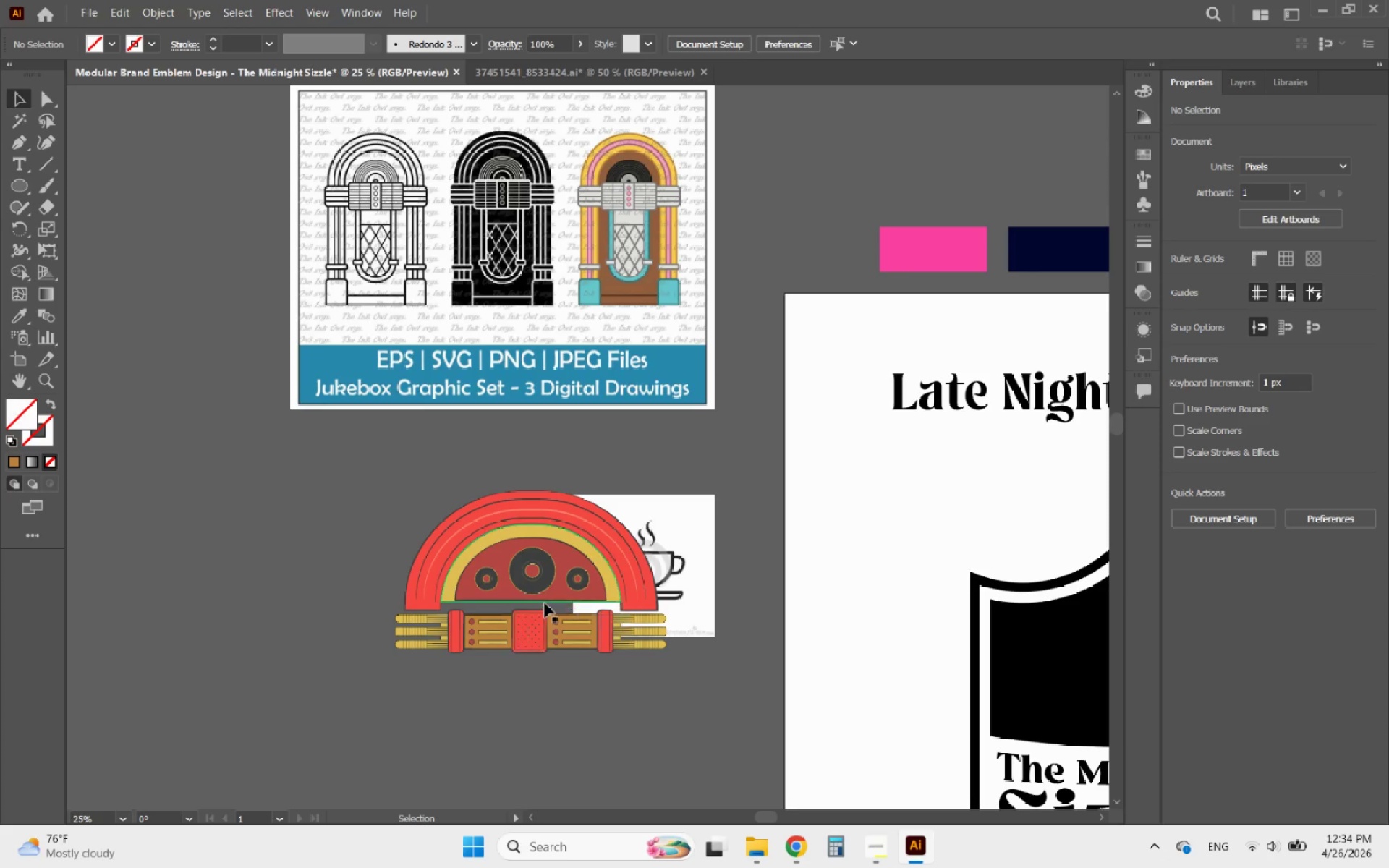 
left_click([543, 587])
 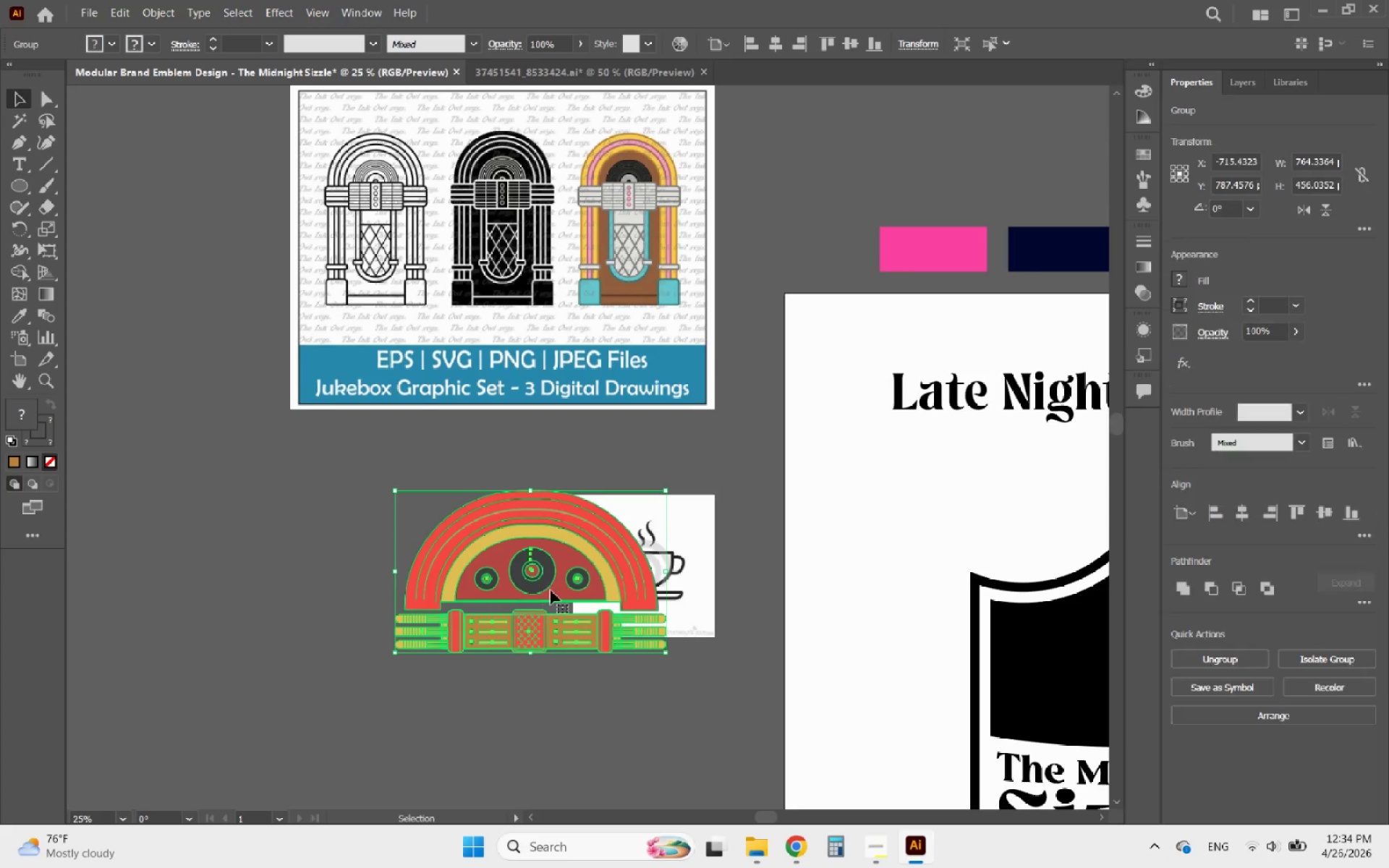 
left_click_drag(start_coordinate=[551, 590], to_coordinate=[438, 590])
 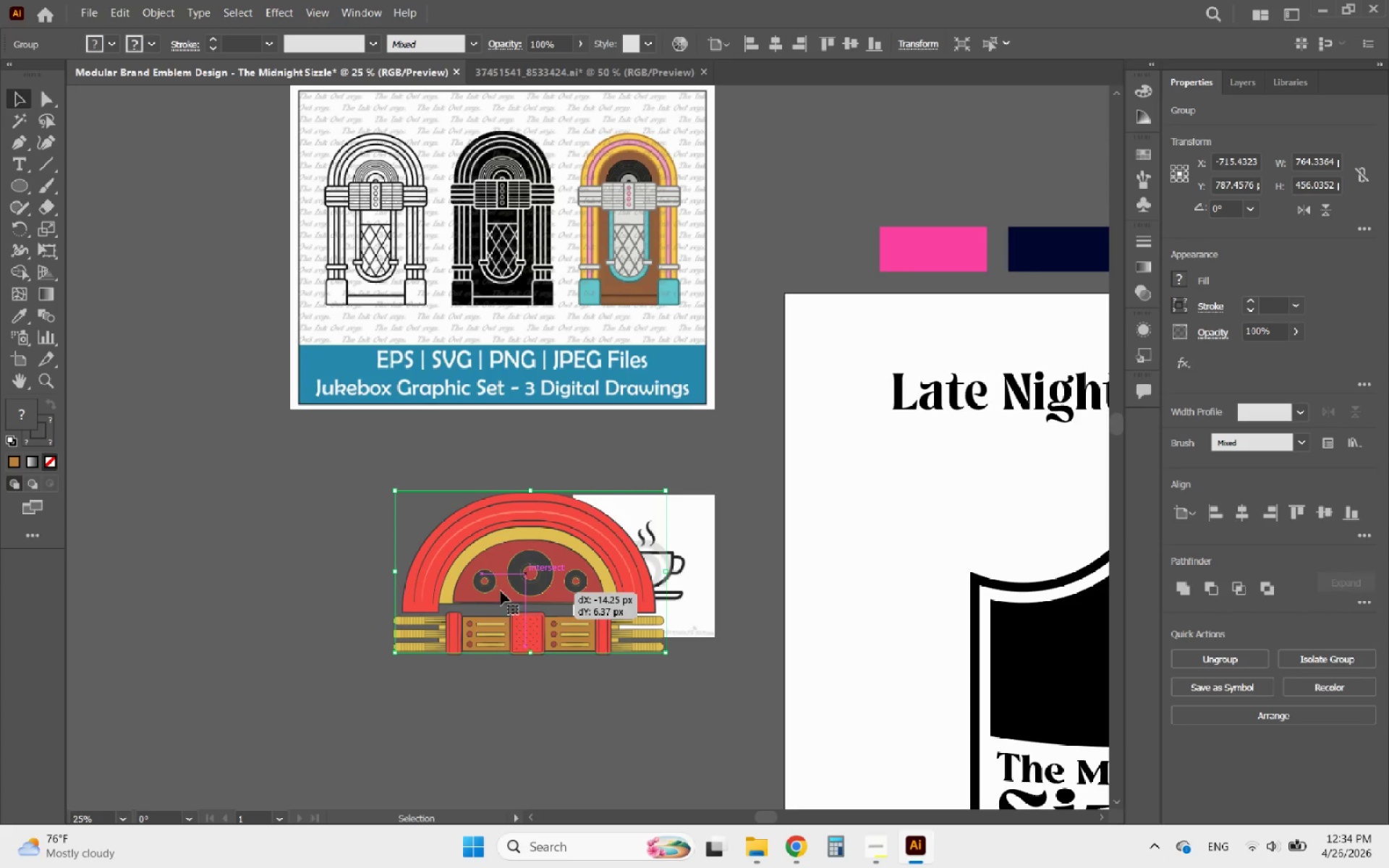 
left_click_drag(start_coordinate=[501, 591], to_coordinate=[375, 606])
 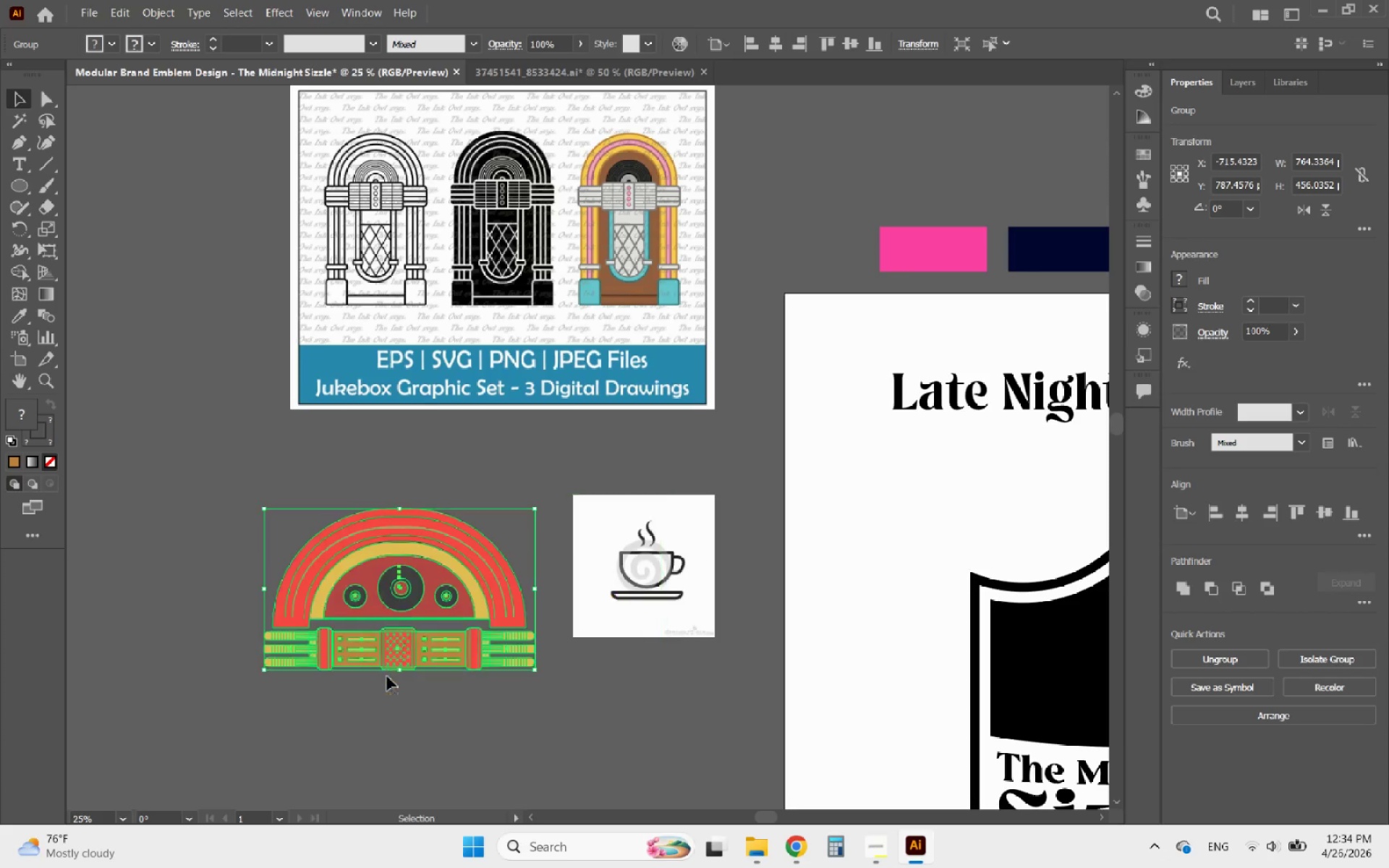 
hold_key(key=AltLeft, duration=0.7)
scroll: coordinate [341, 632], scroll_direction: up, amount: 2.0
 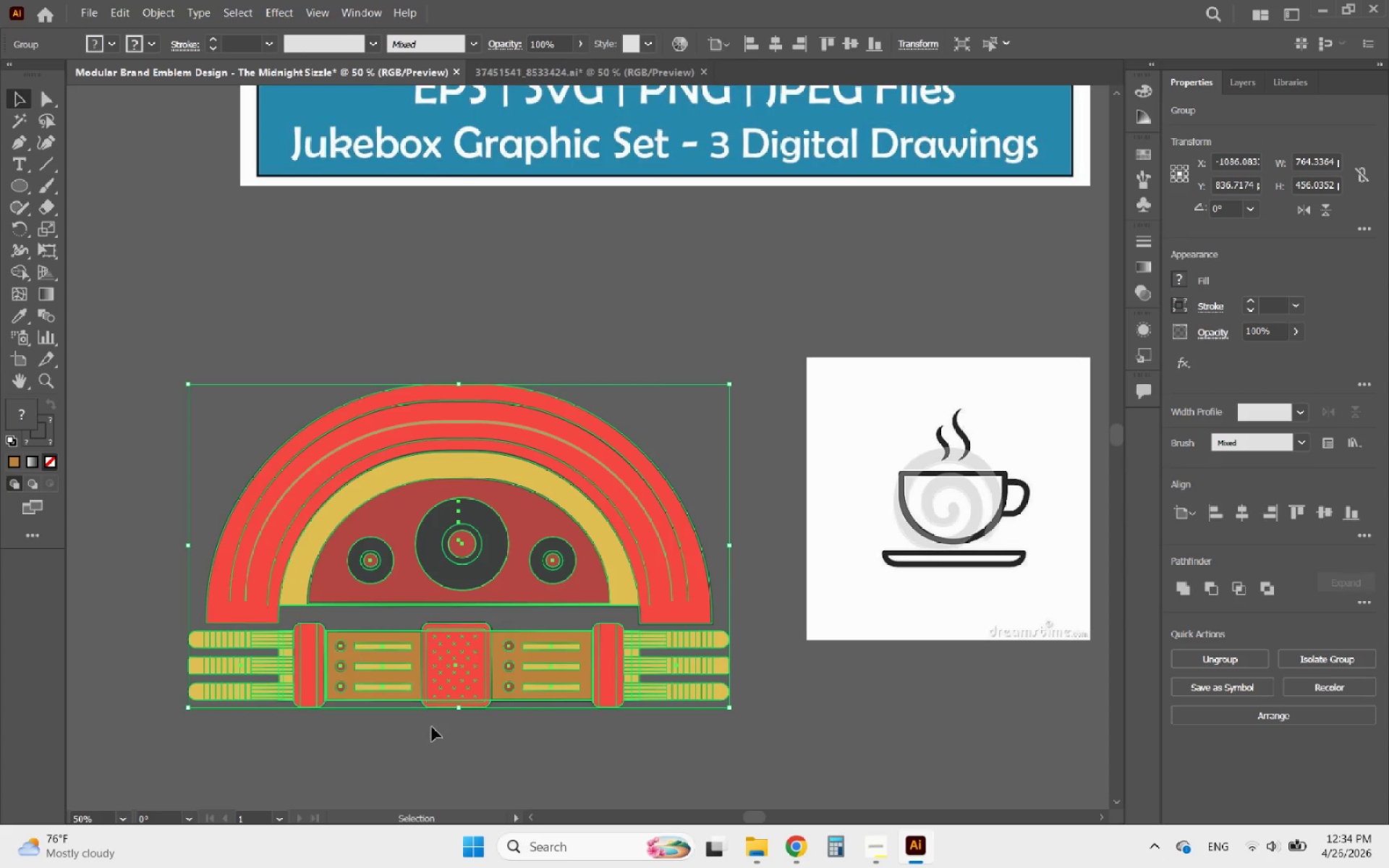 
left_click([437, 738])
 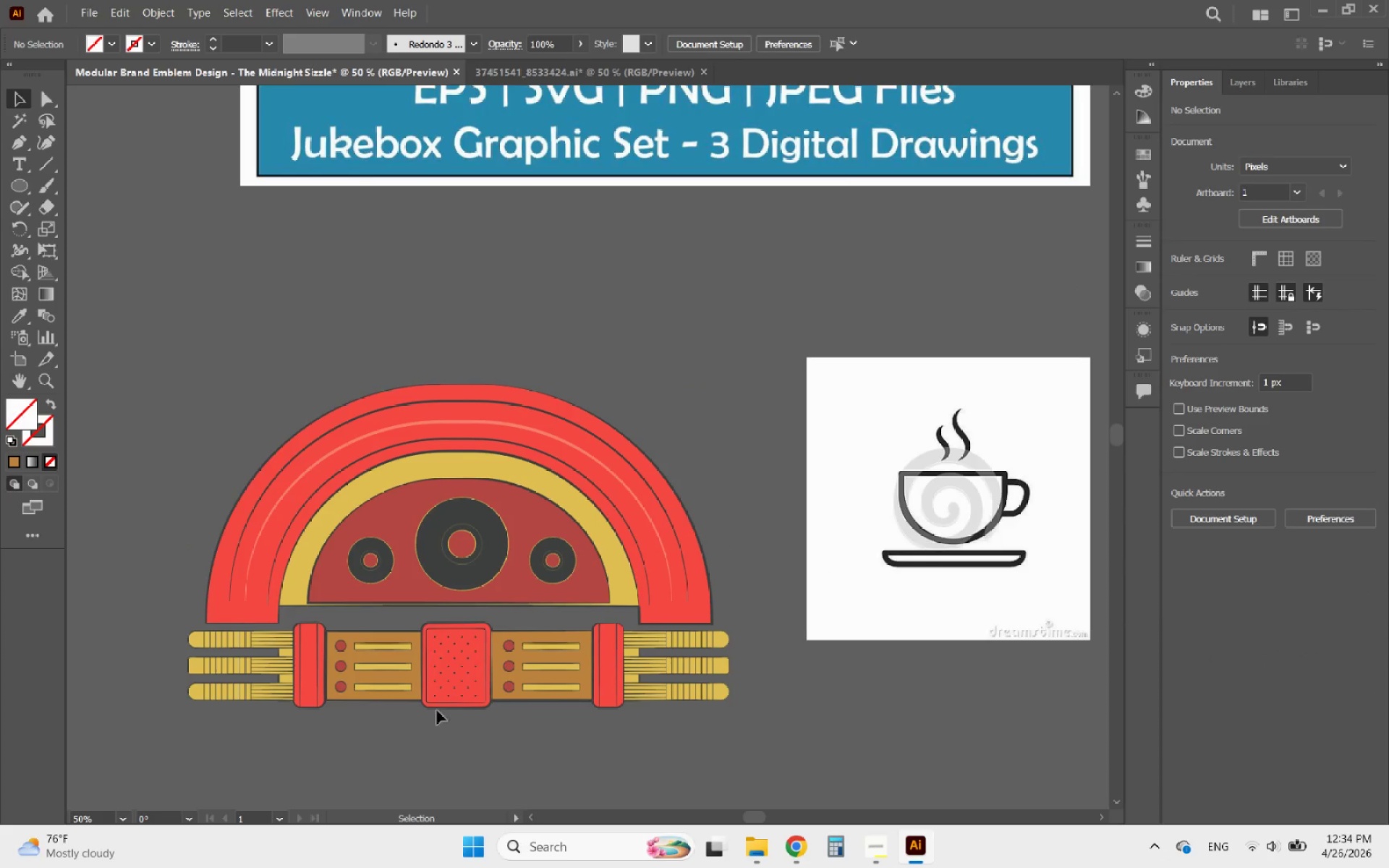 
key(Alt+AltLeft)
 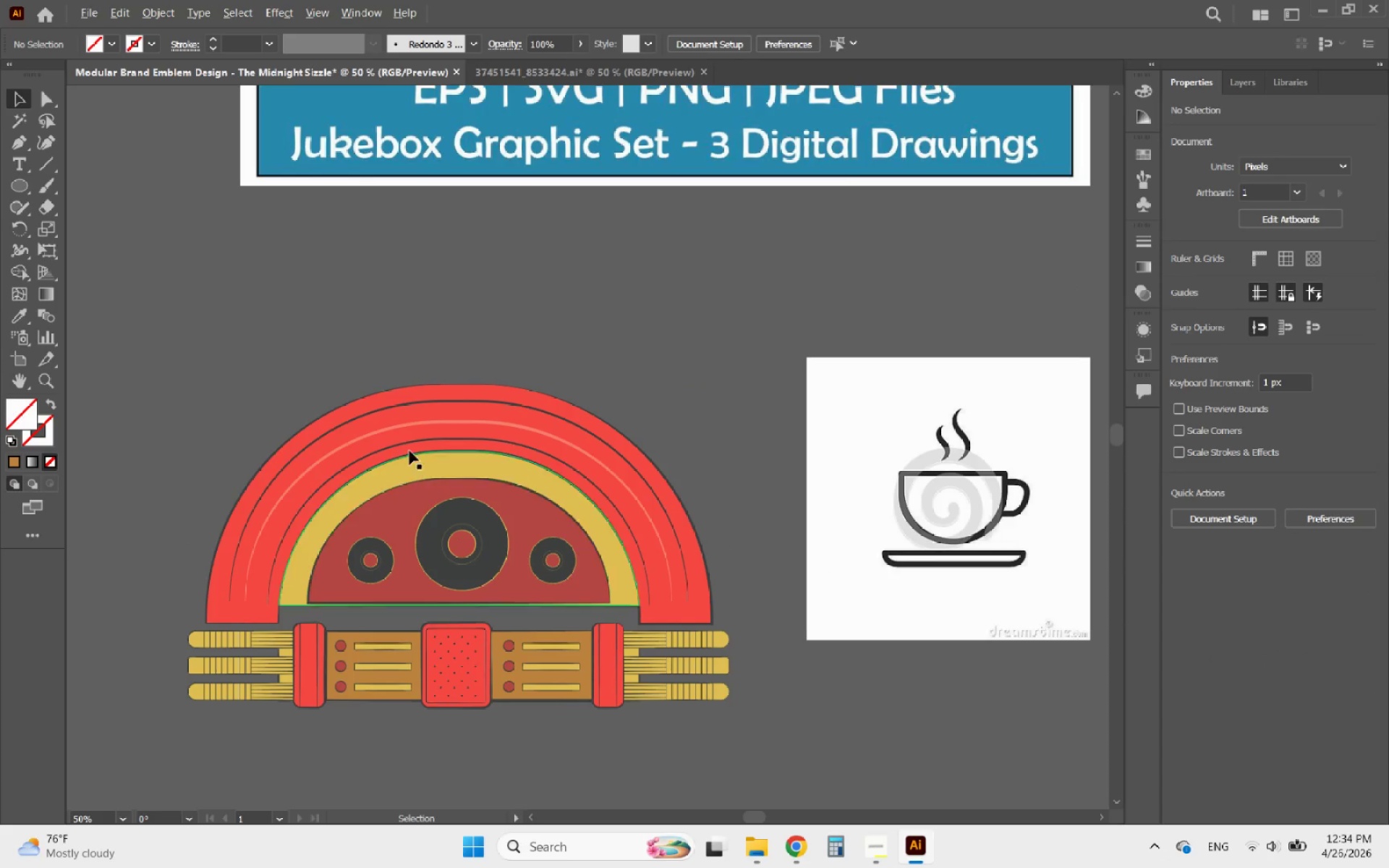 
hold_key(key=AltLeft, duration=0.55)
scroll: coordinate [395, 444], scroll_direction: up, amount: 1.0
 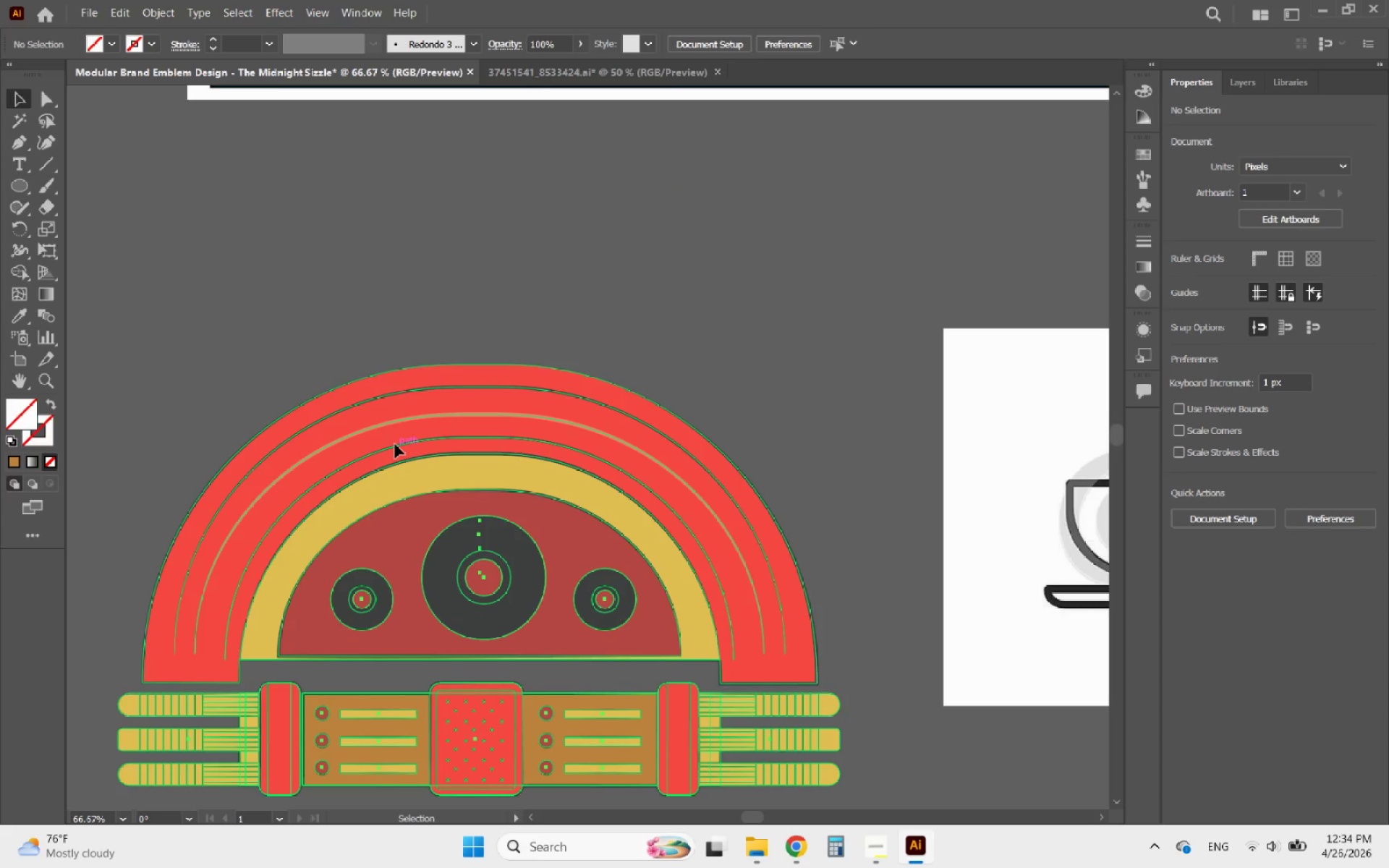 
double_click([395, 444])
 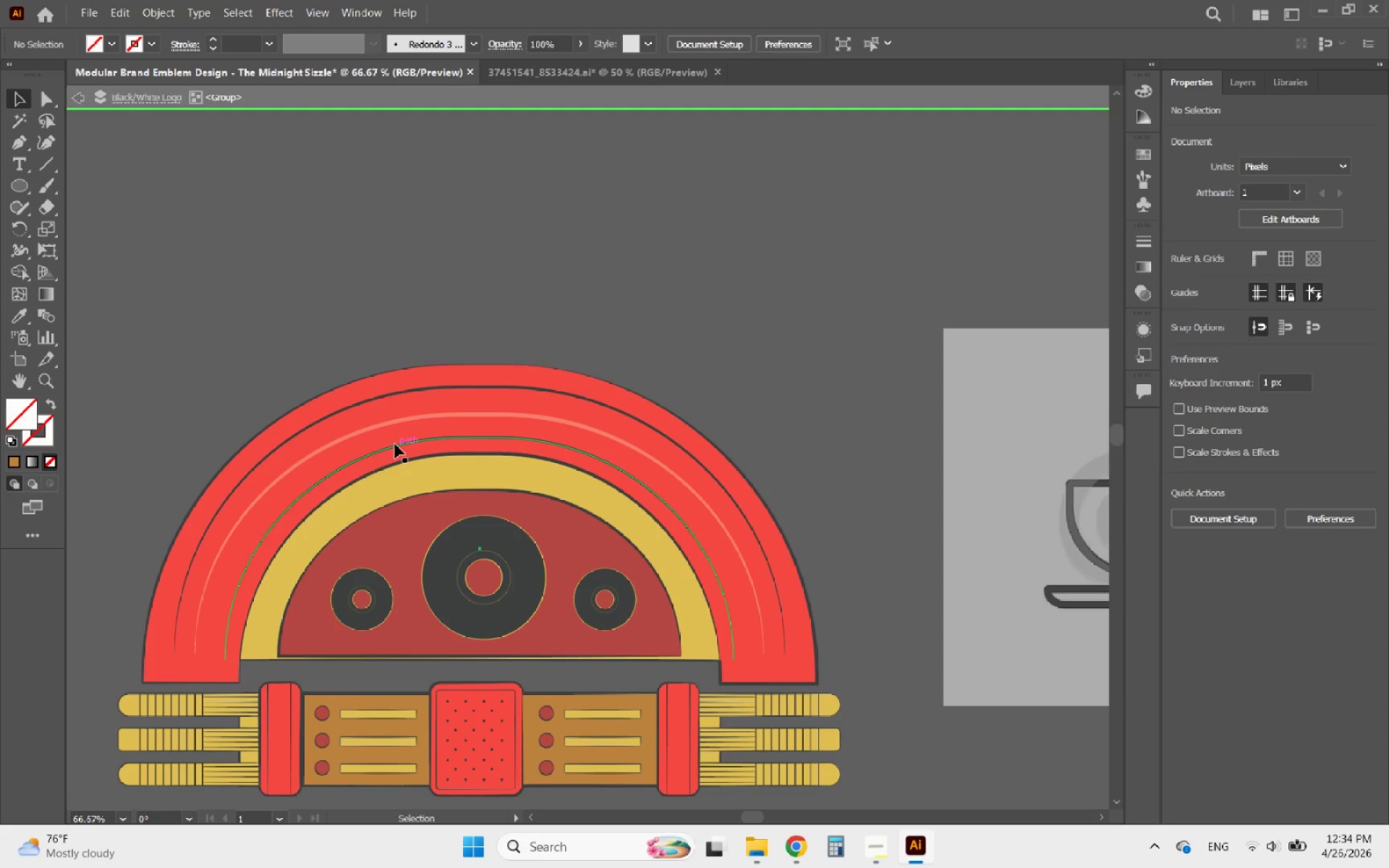 
left_click([395, 444])
 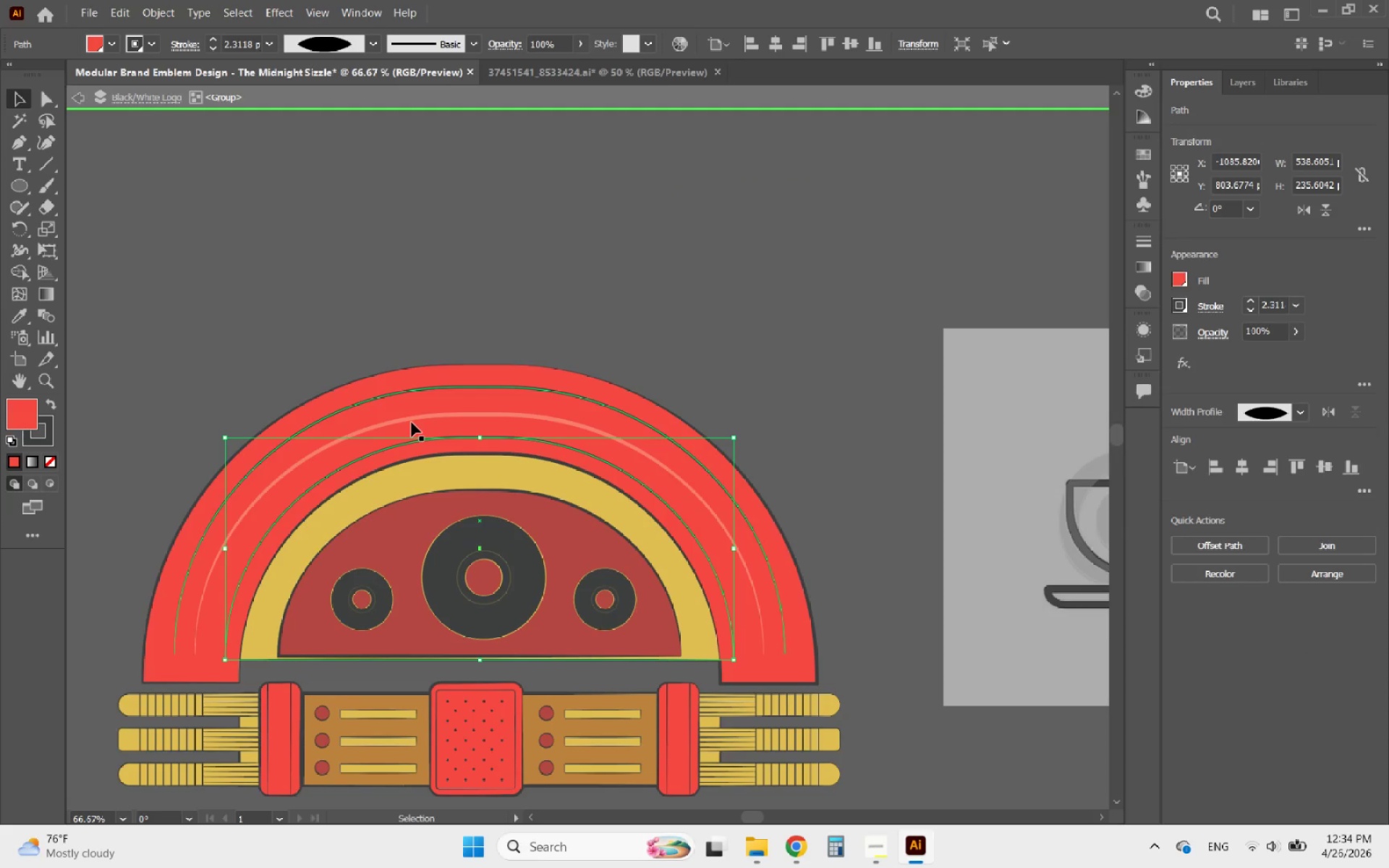 
hold_key(key=ShiftLeft, duration=1.75)
left_click([417, 417])
 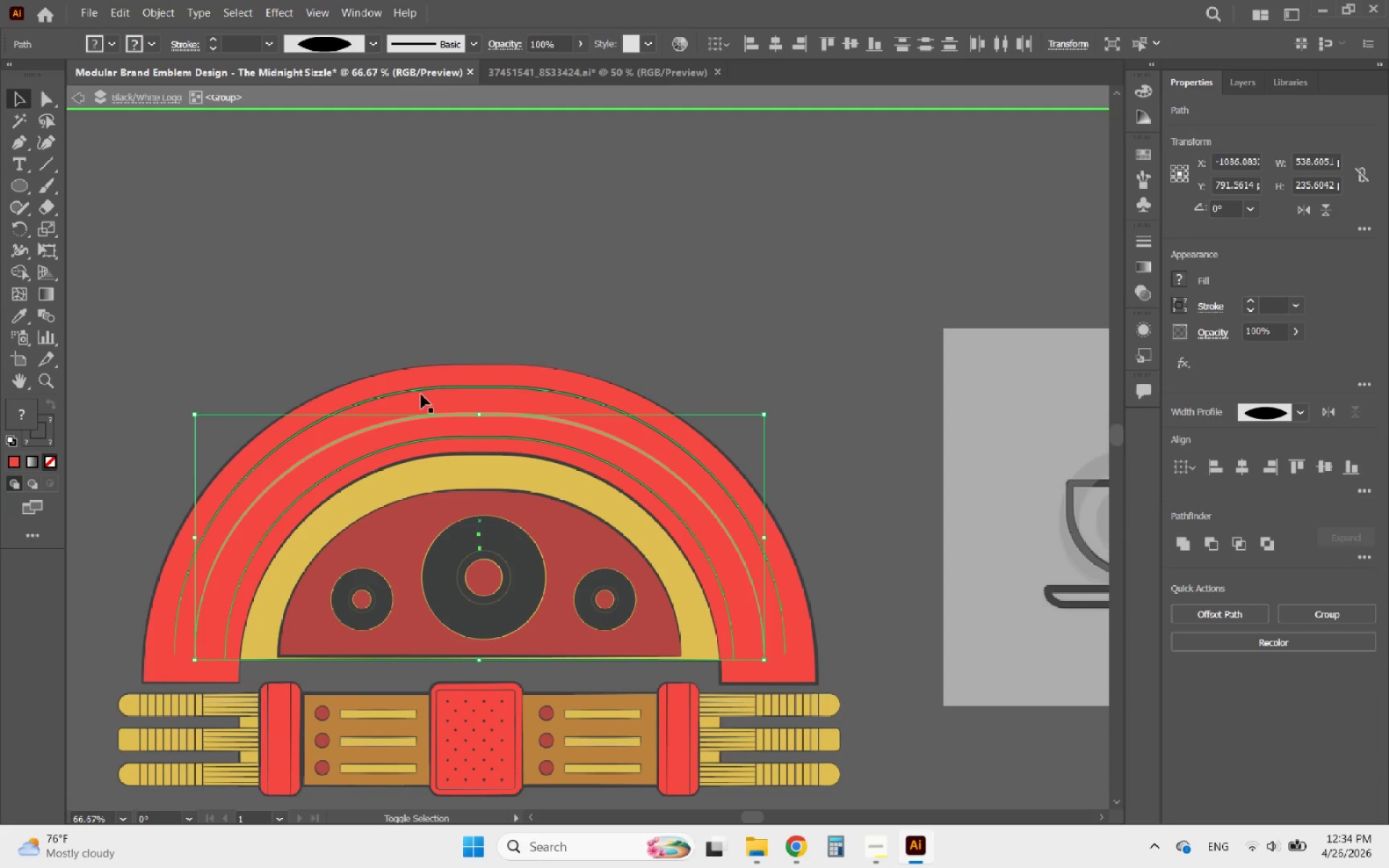 
left_click([421, 393])
 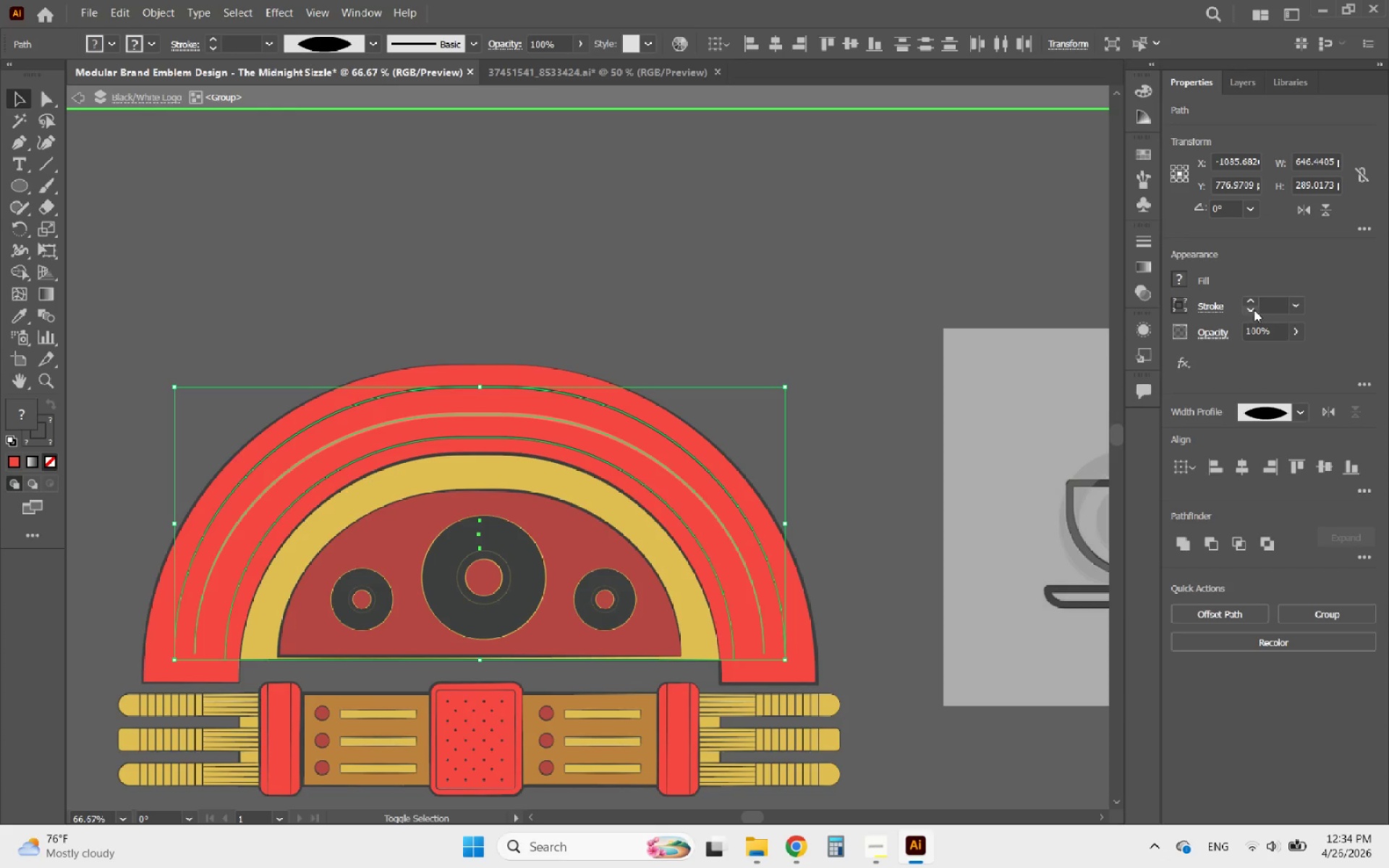 
left_click([1245, 299])
 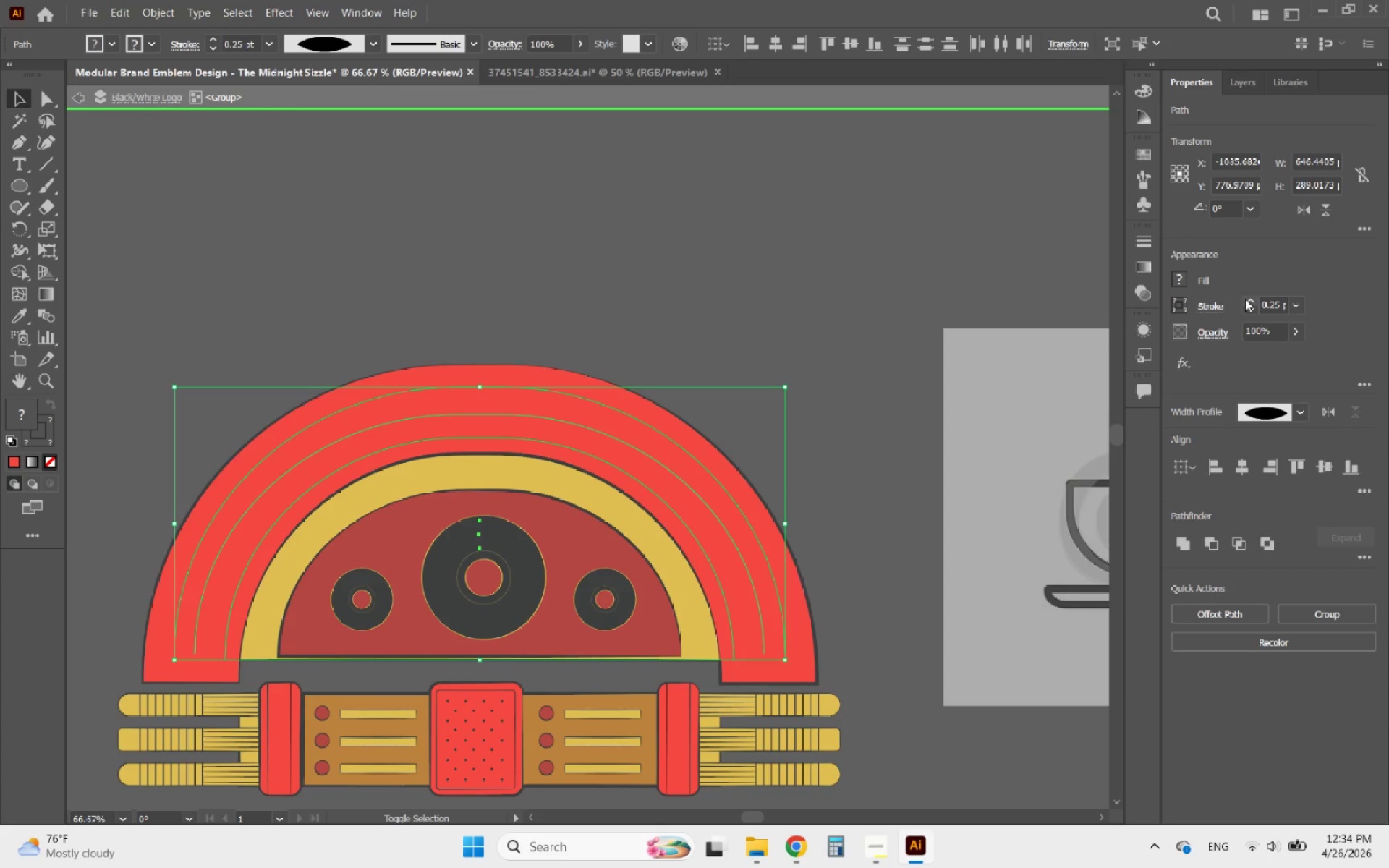 
left_click([1245, 299])
 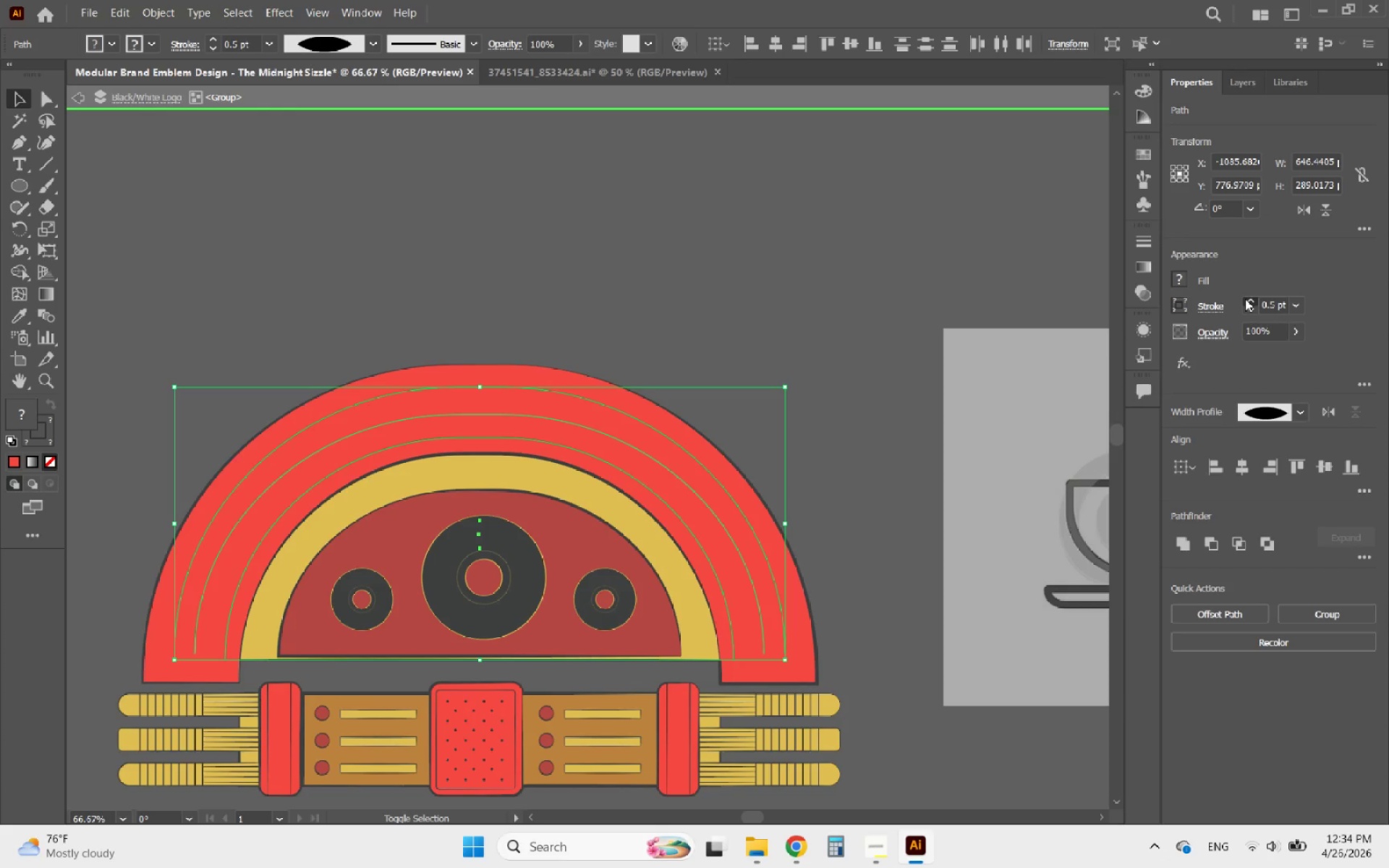 
double_click([1245, 299])
 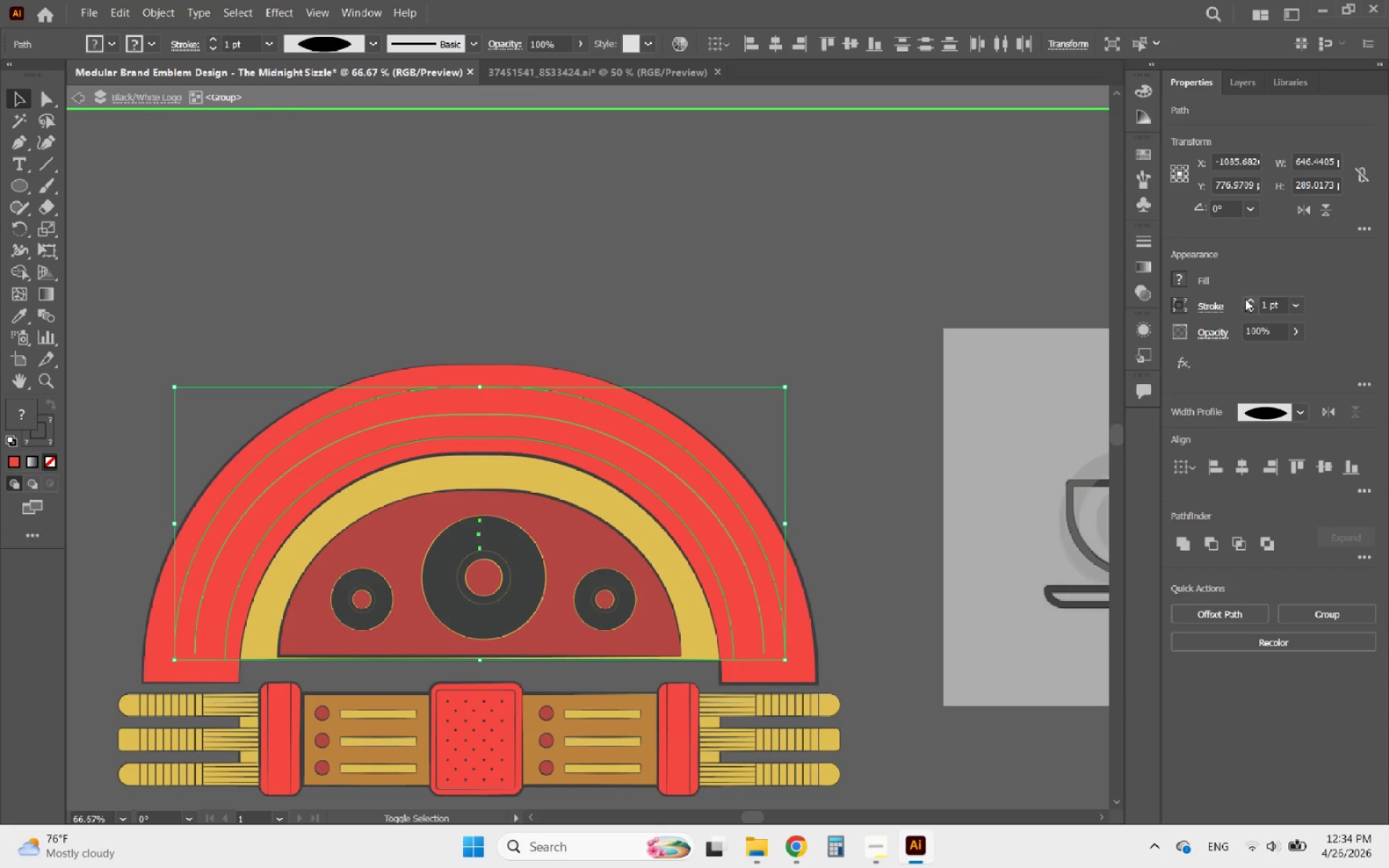 
triple_click([1245, 299])
 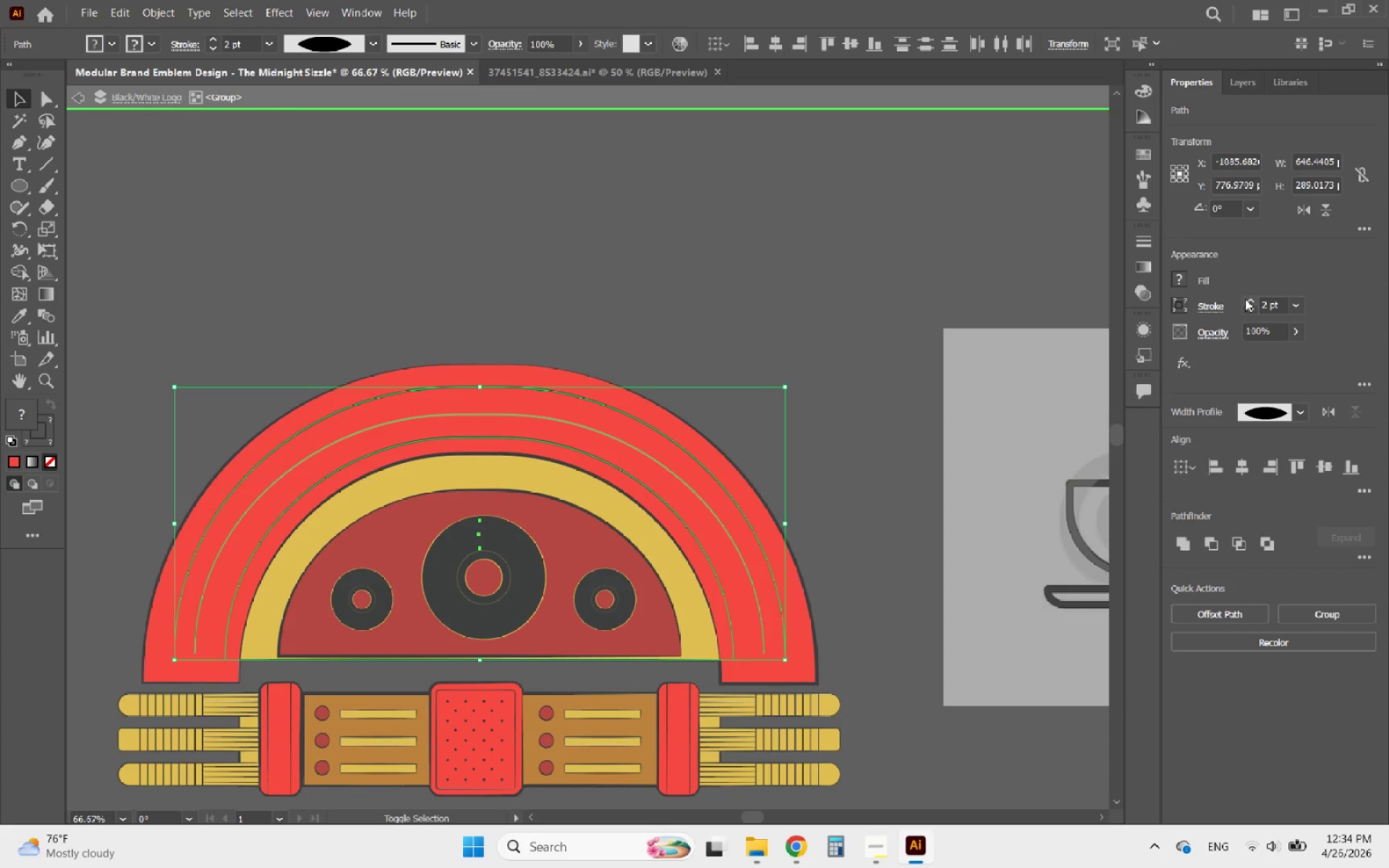 
left_click([1245, 299])
 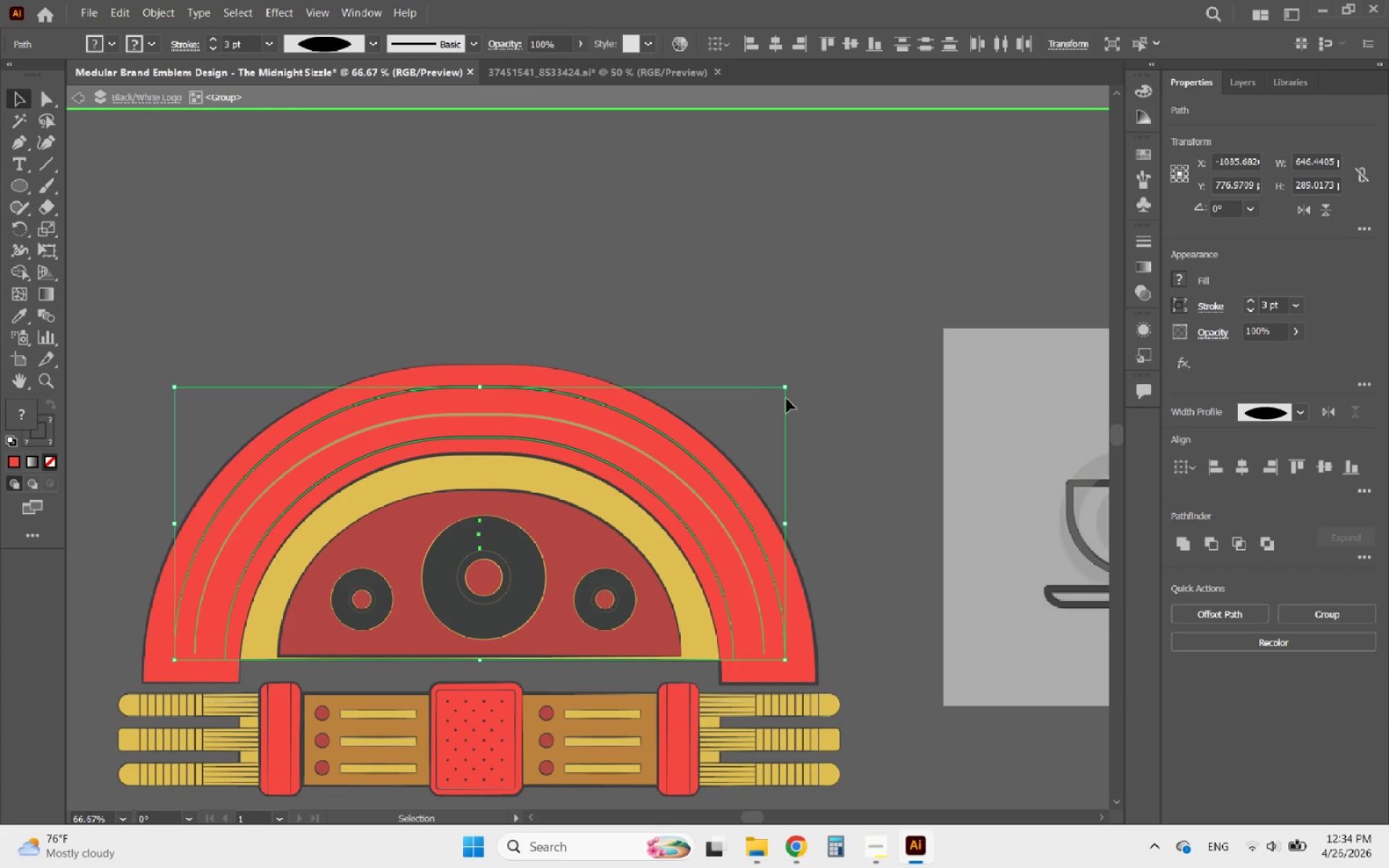 
left_click([666, 328])
 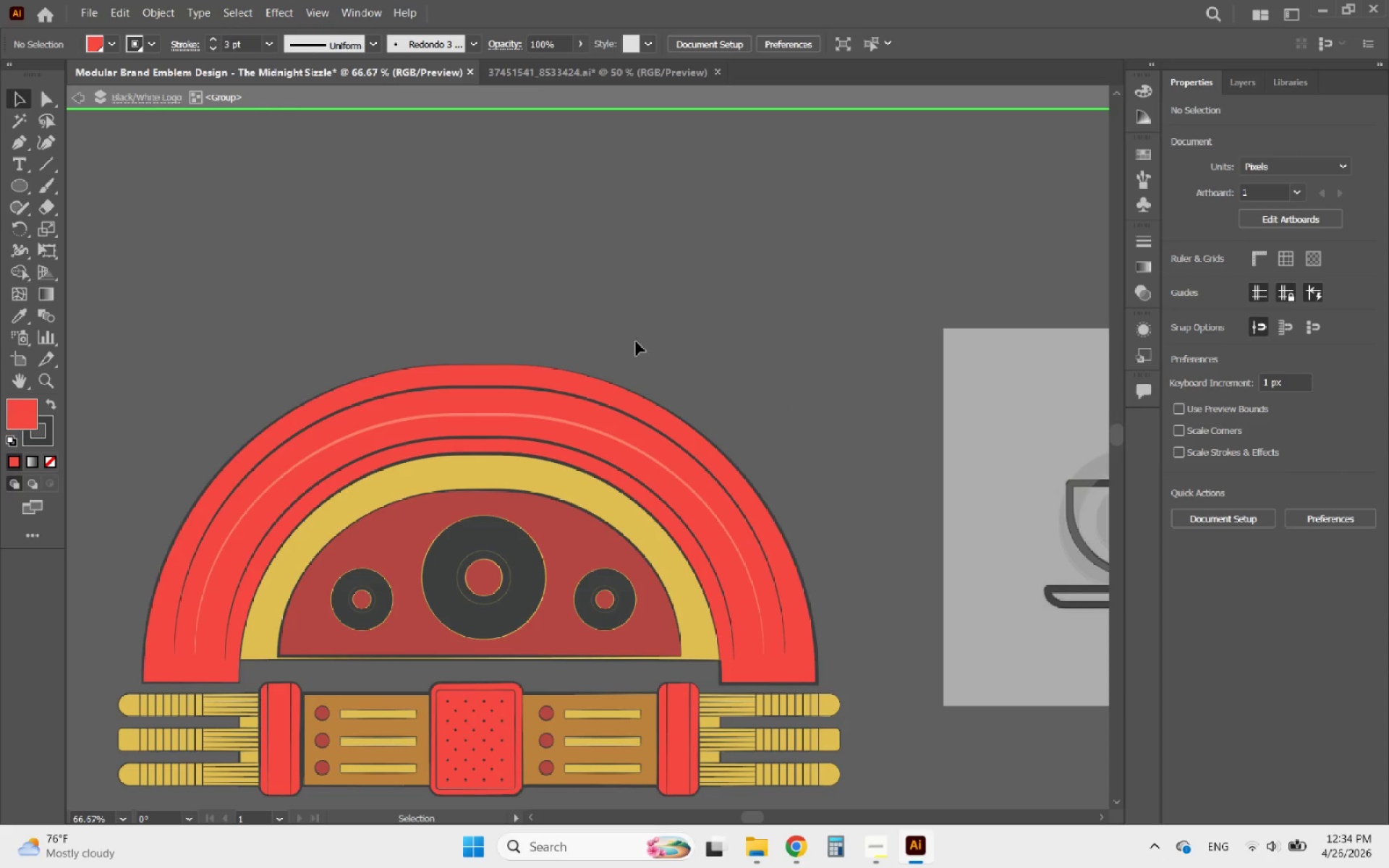 
hold_key(key=AltLeft, duration=0.81)
scroll: coordinate [318, 414], scroll_direction: up, amount: 2.0
 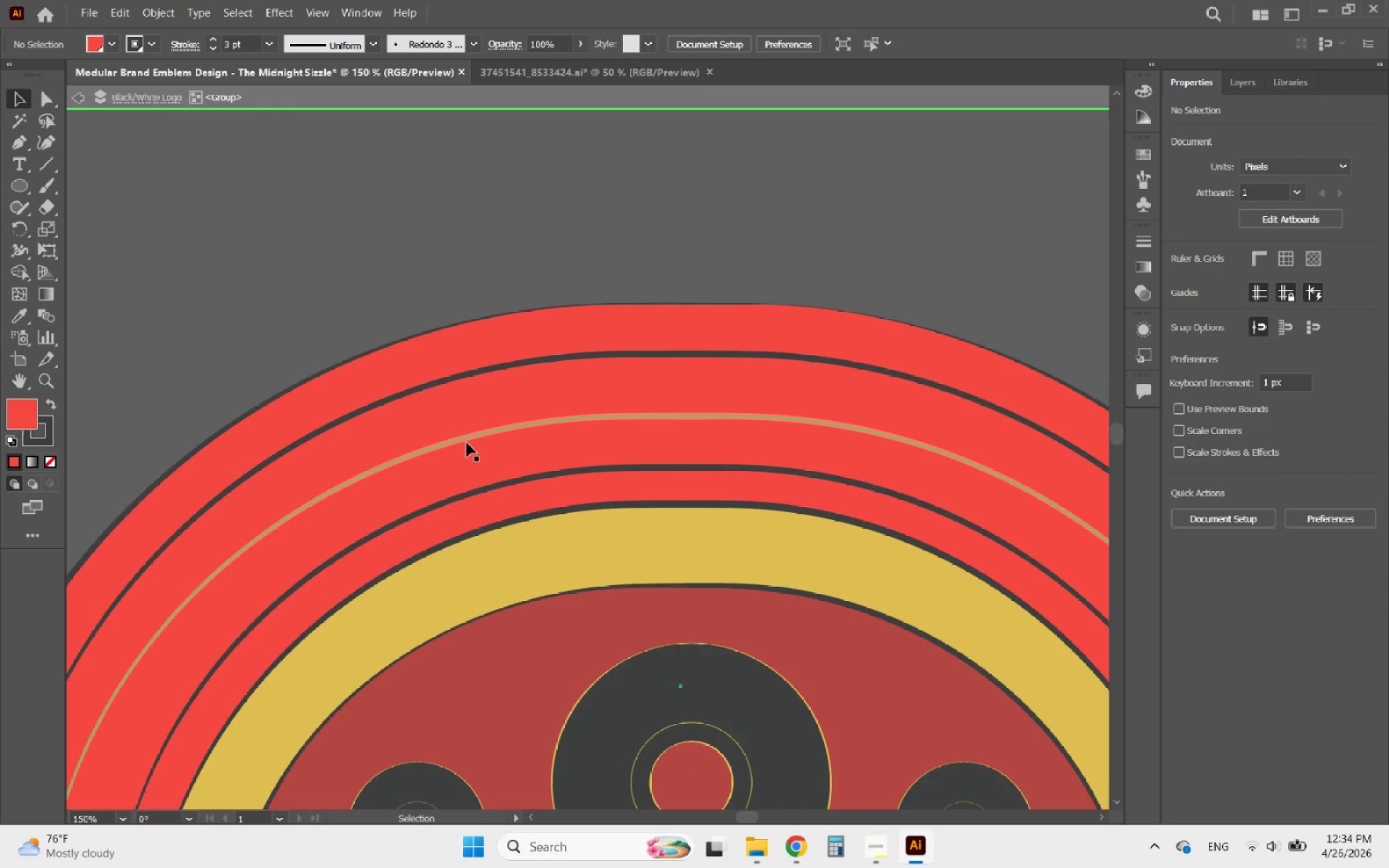 
left_click([467, 443])
 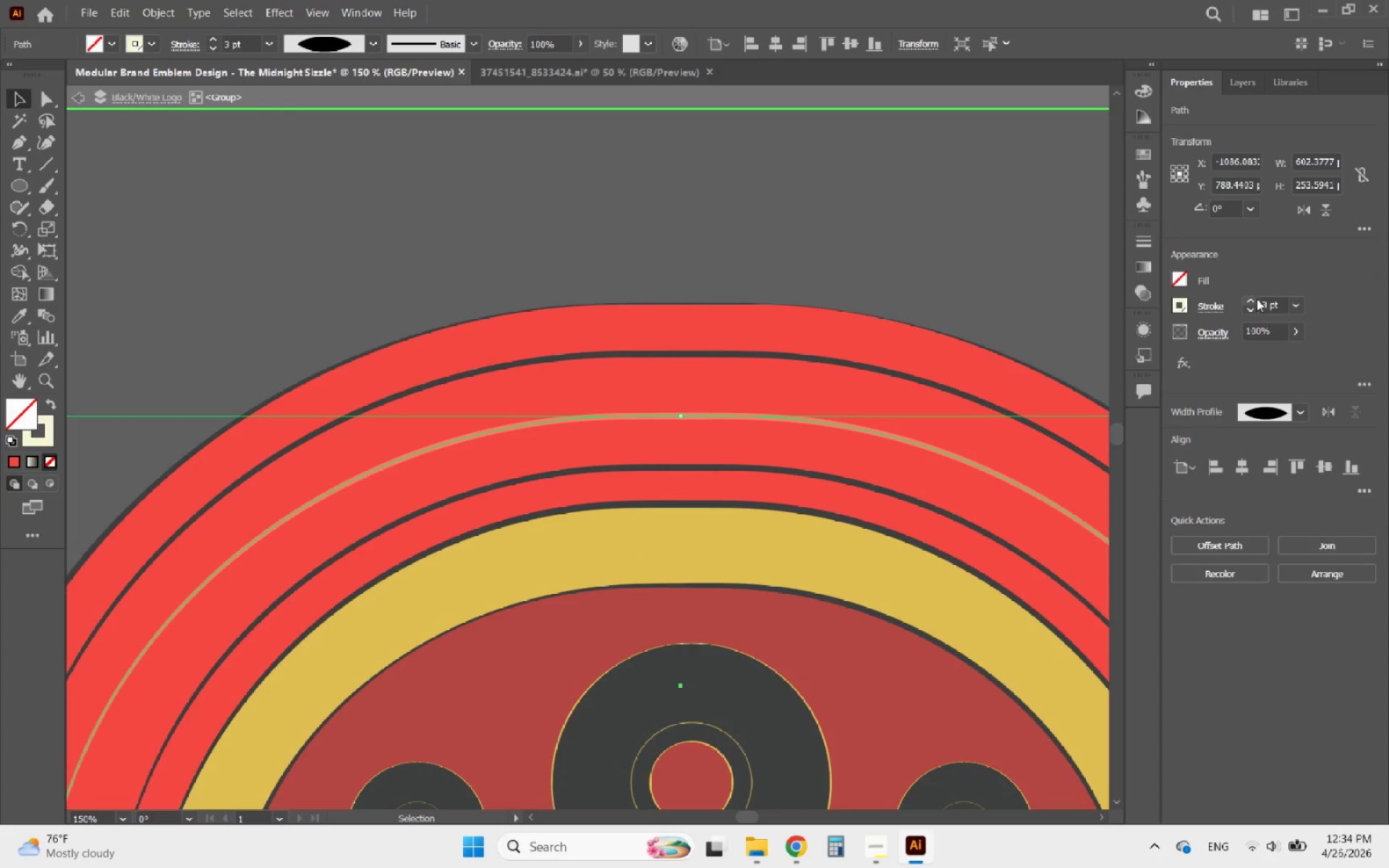 
double_click([1253, 300])
 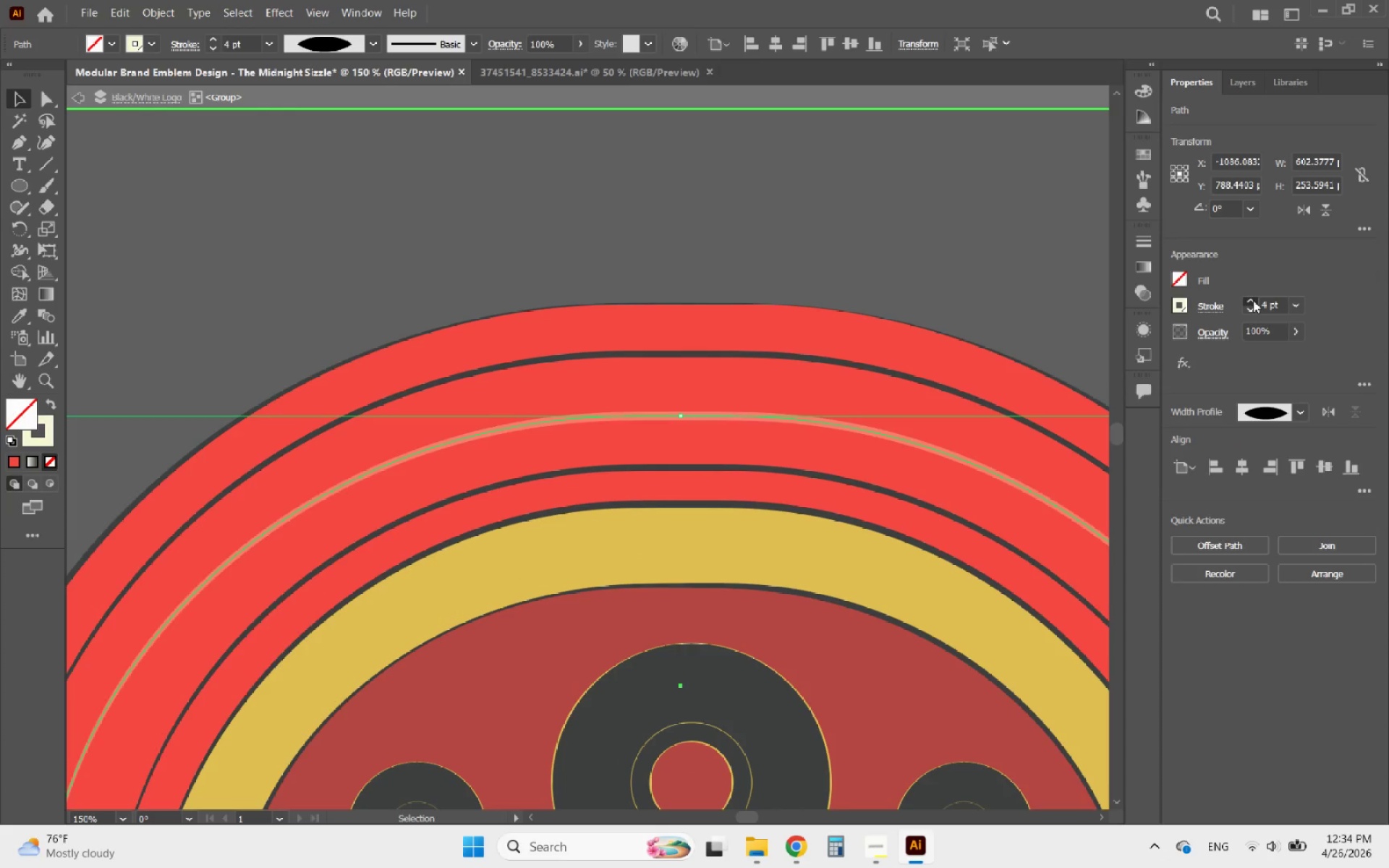 
triple_click([1253, 300])
 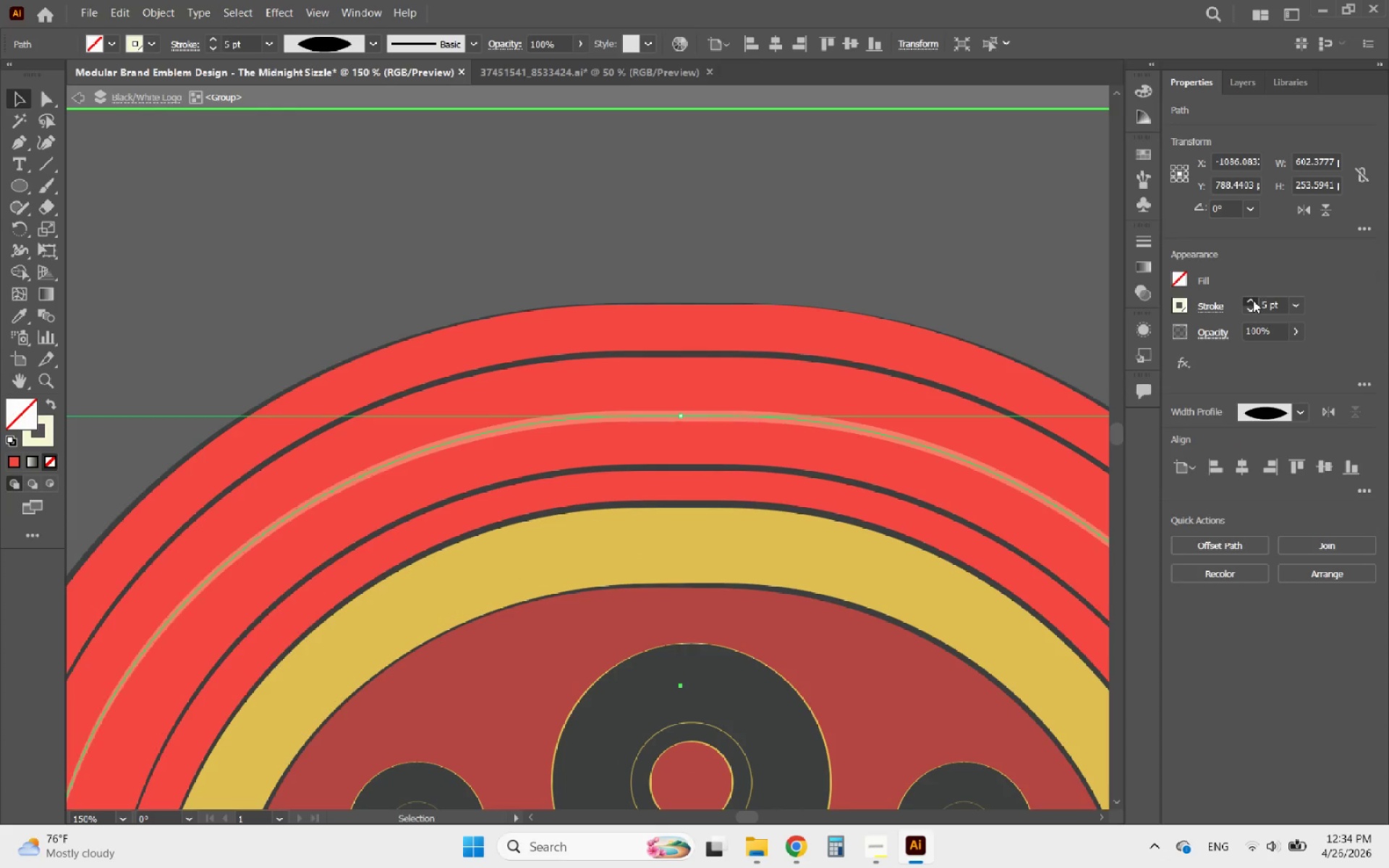 
triple_click([1253, 300])
 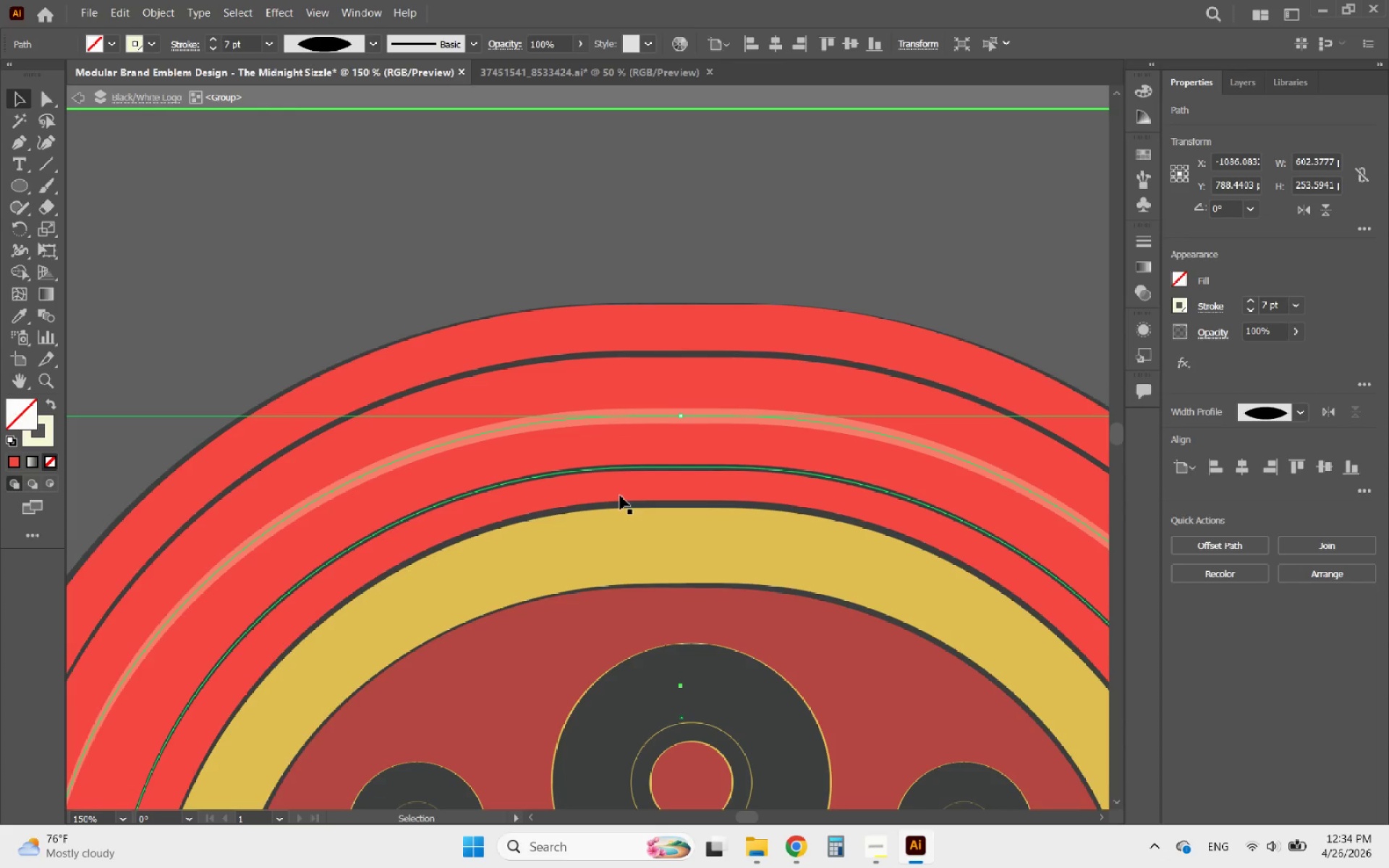 
left_click([623, 471])
 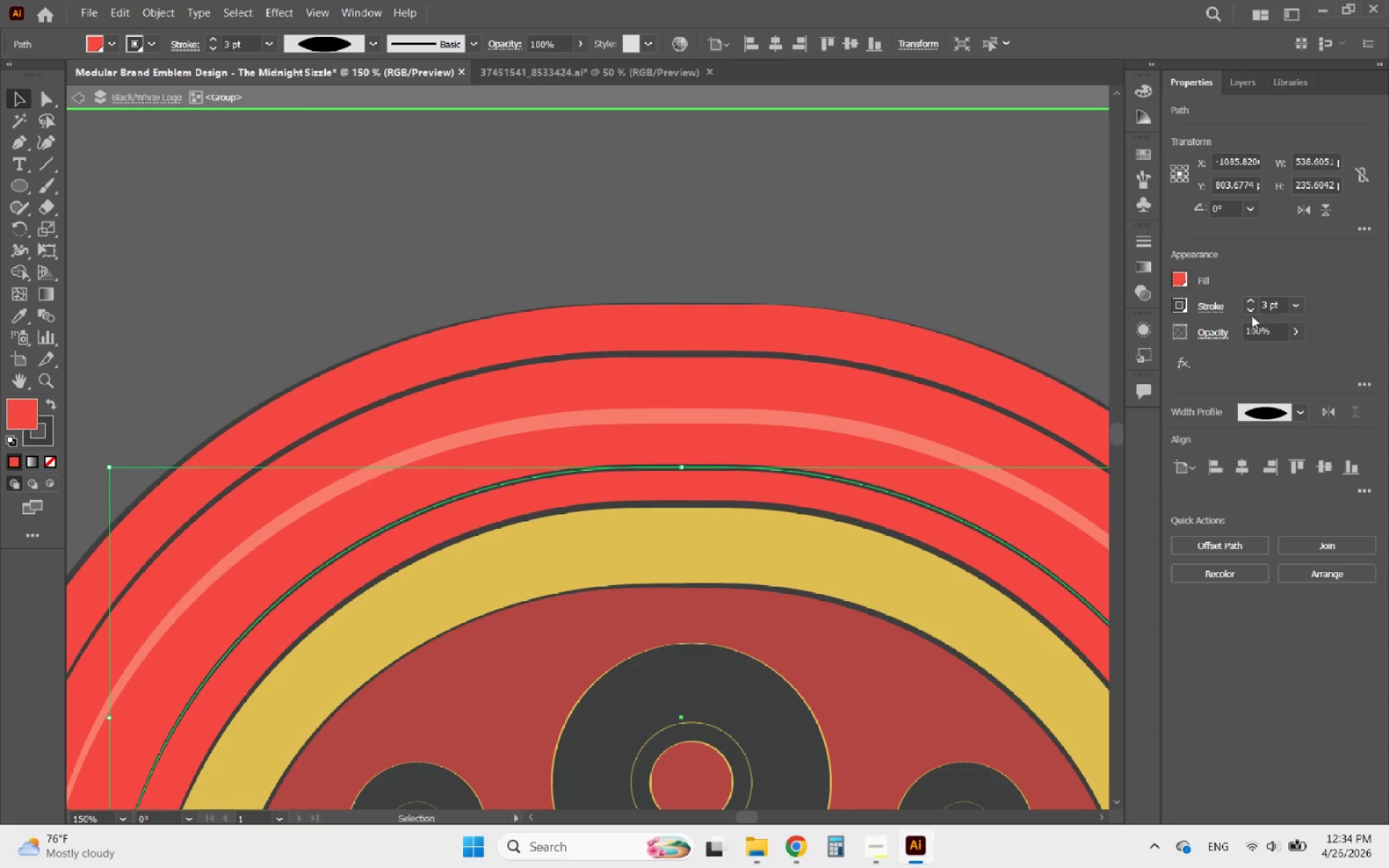 
left_click([1252, 309])
 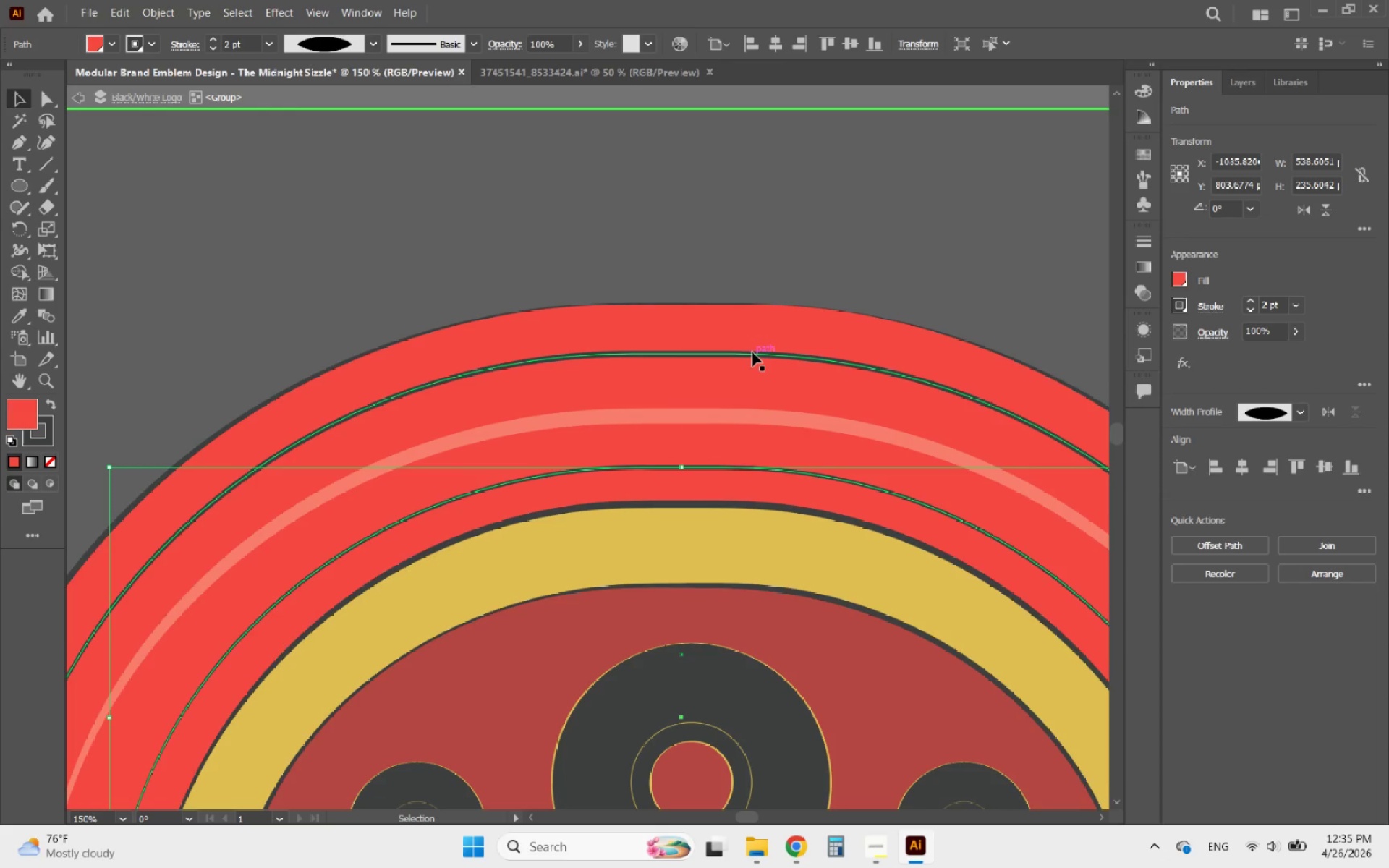 
hold_key(key=ShiftLeft, duration=1.09)
left_click([752, 352])
 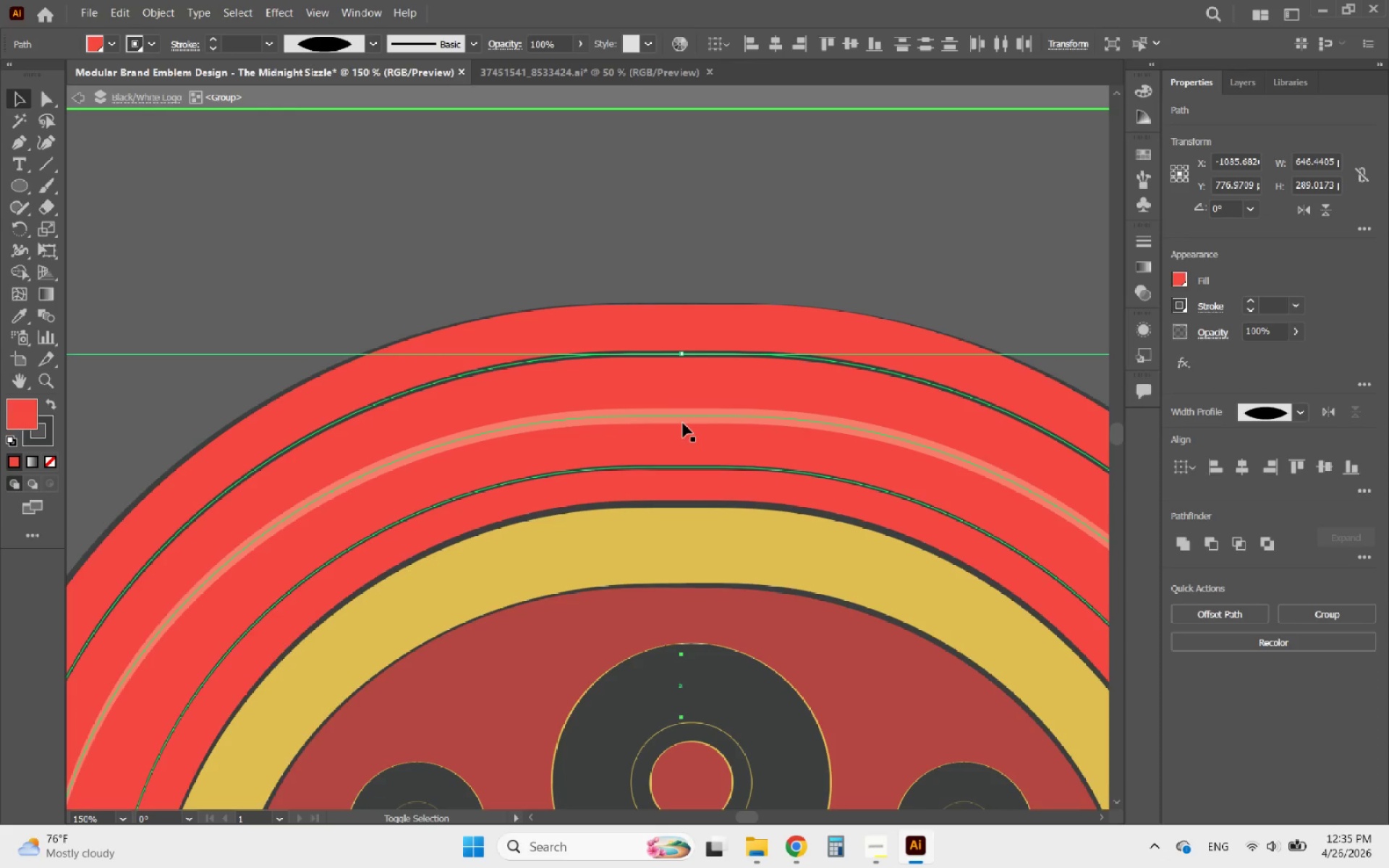 
left_click([683, 423])
 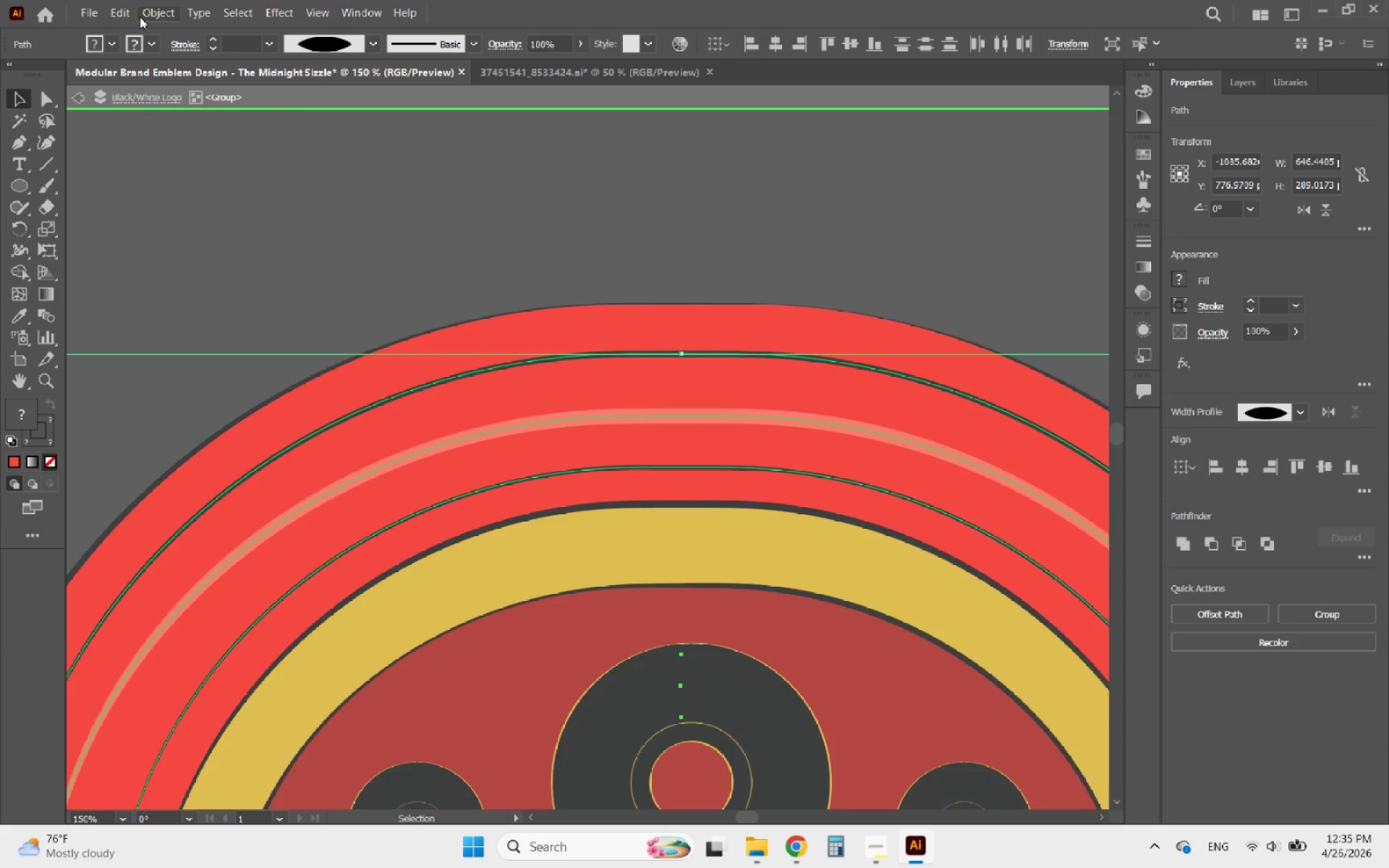 
left_click([159, 15])
 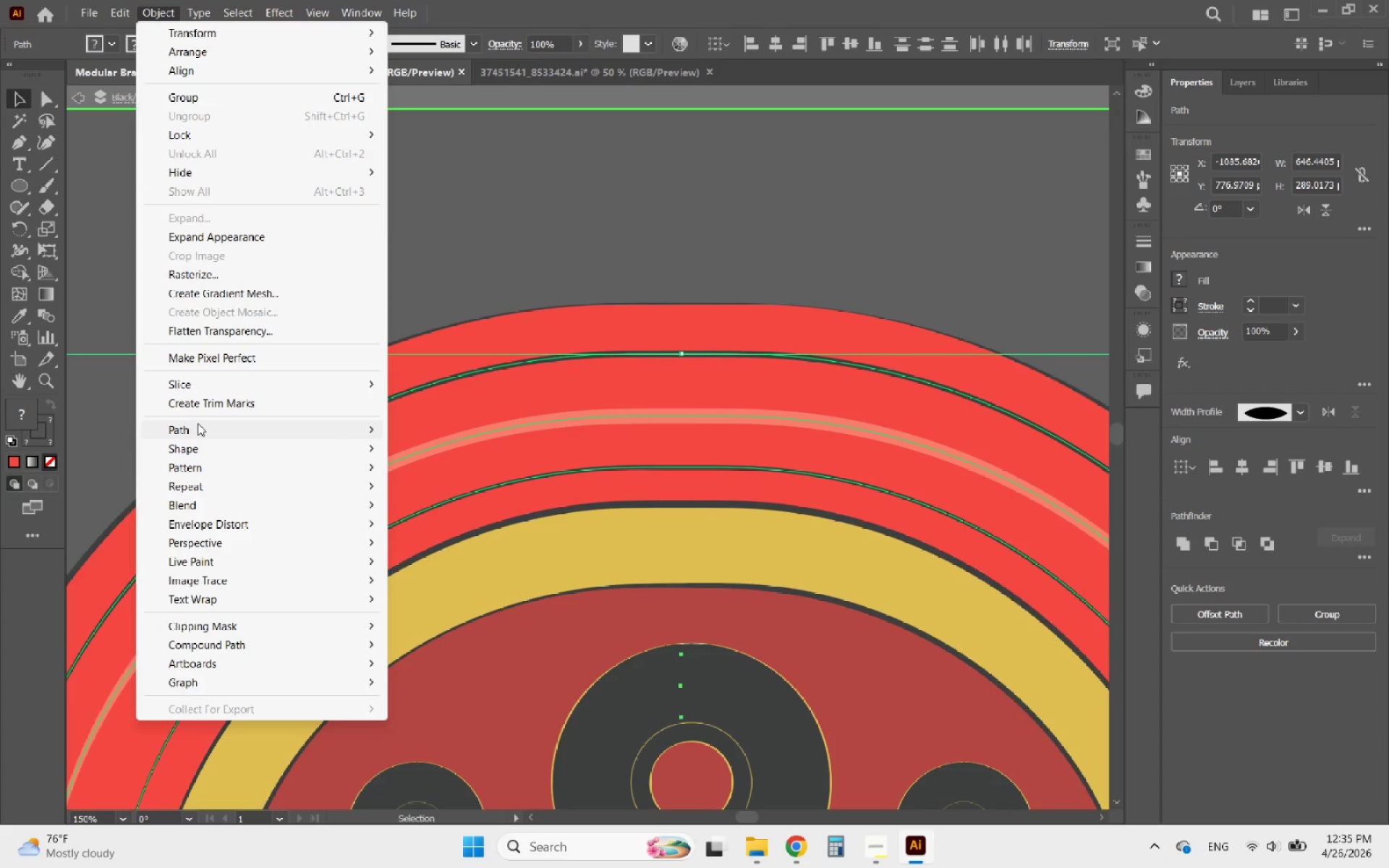 
left_click([193, 427])
 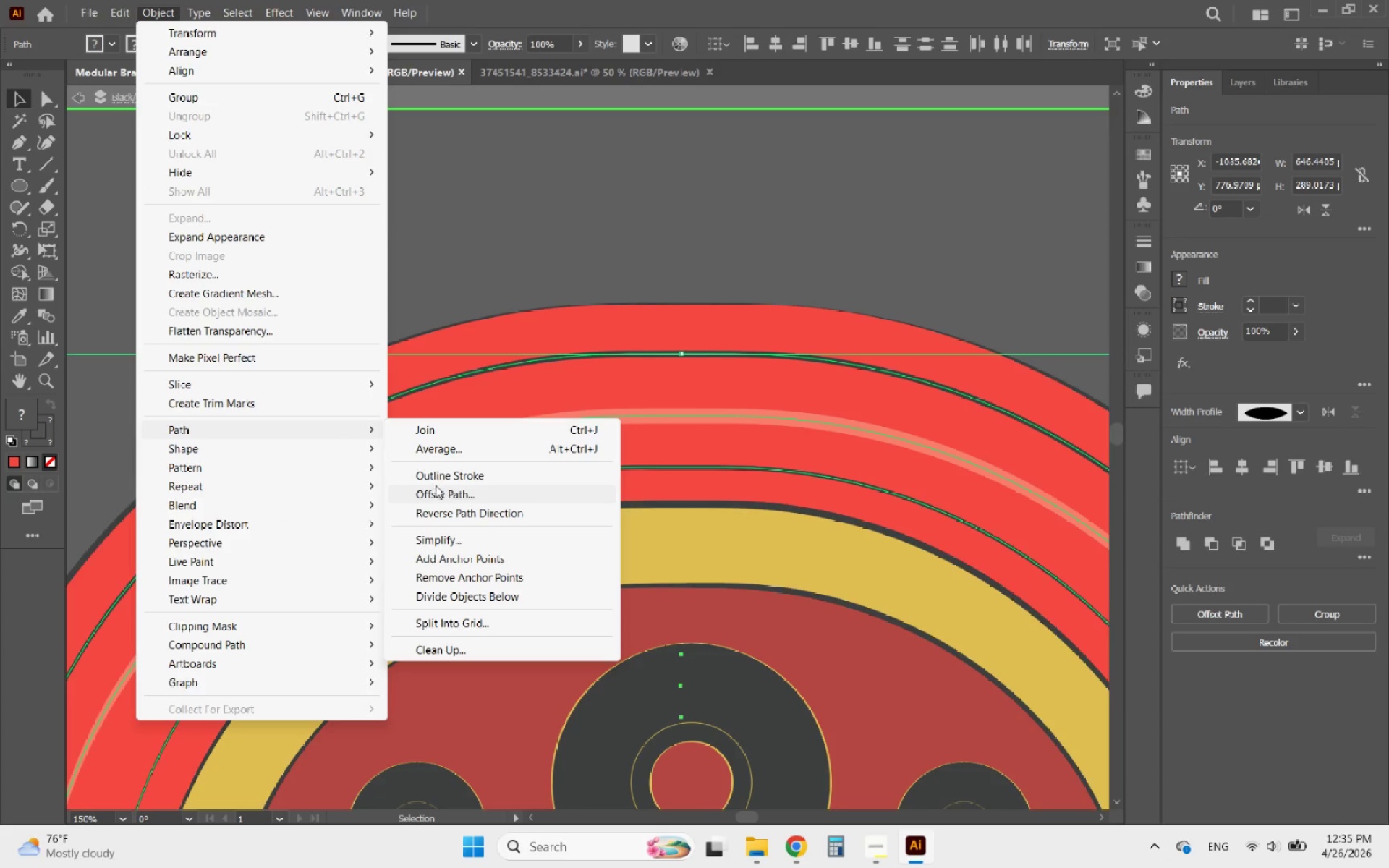 
left_click([451, 481])
 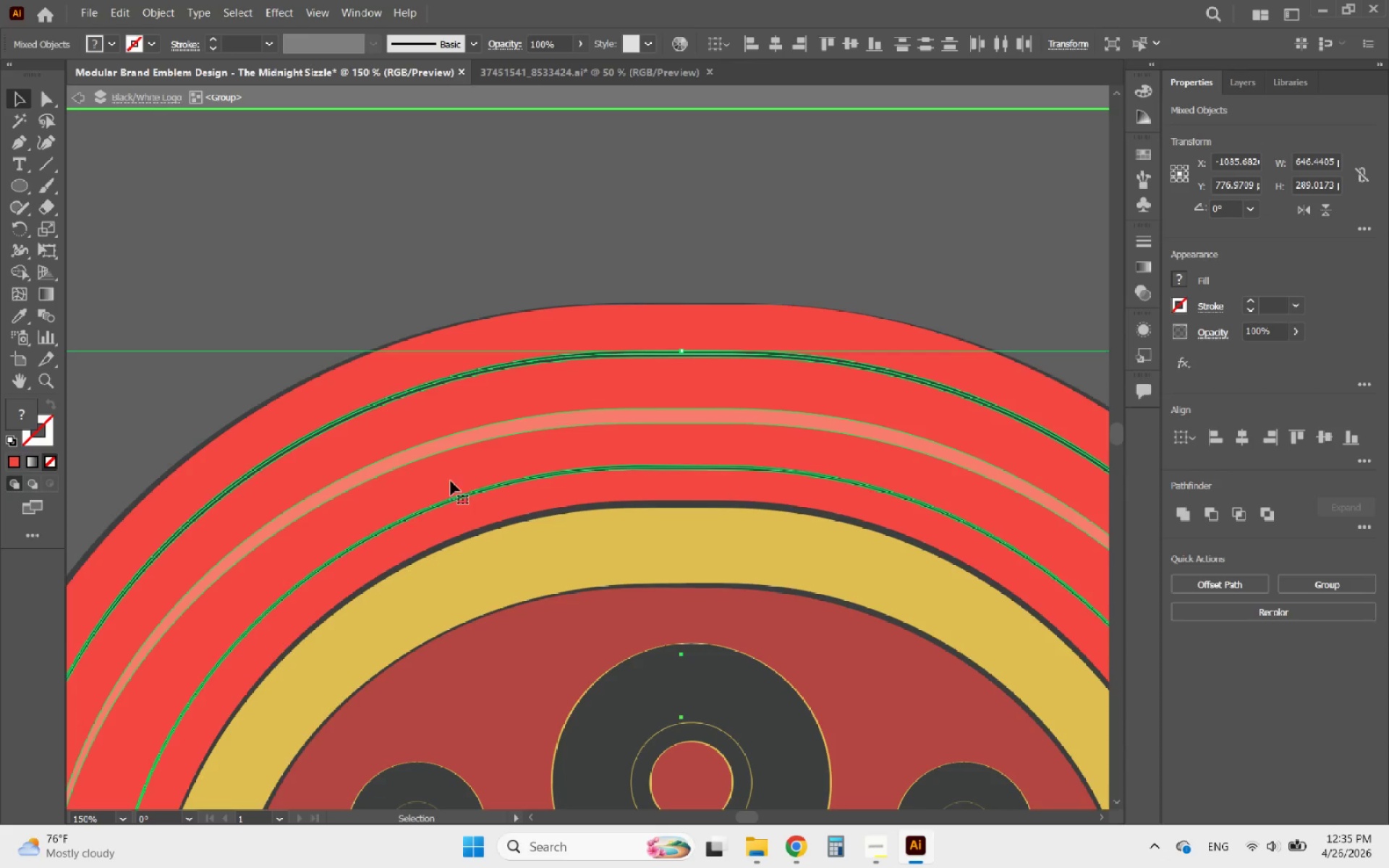 
hold_key(key=ShiftLeft, duration=1.33)
left_click([497, 315])
 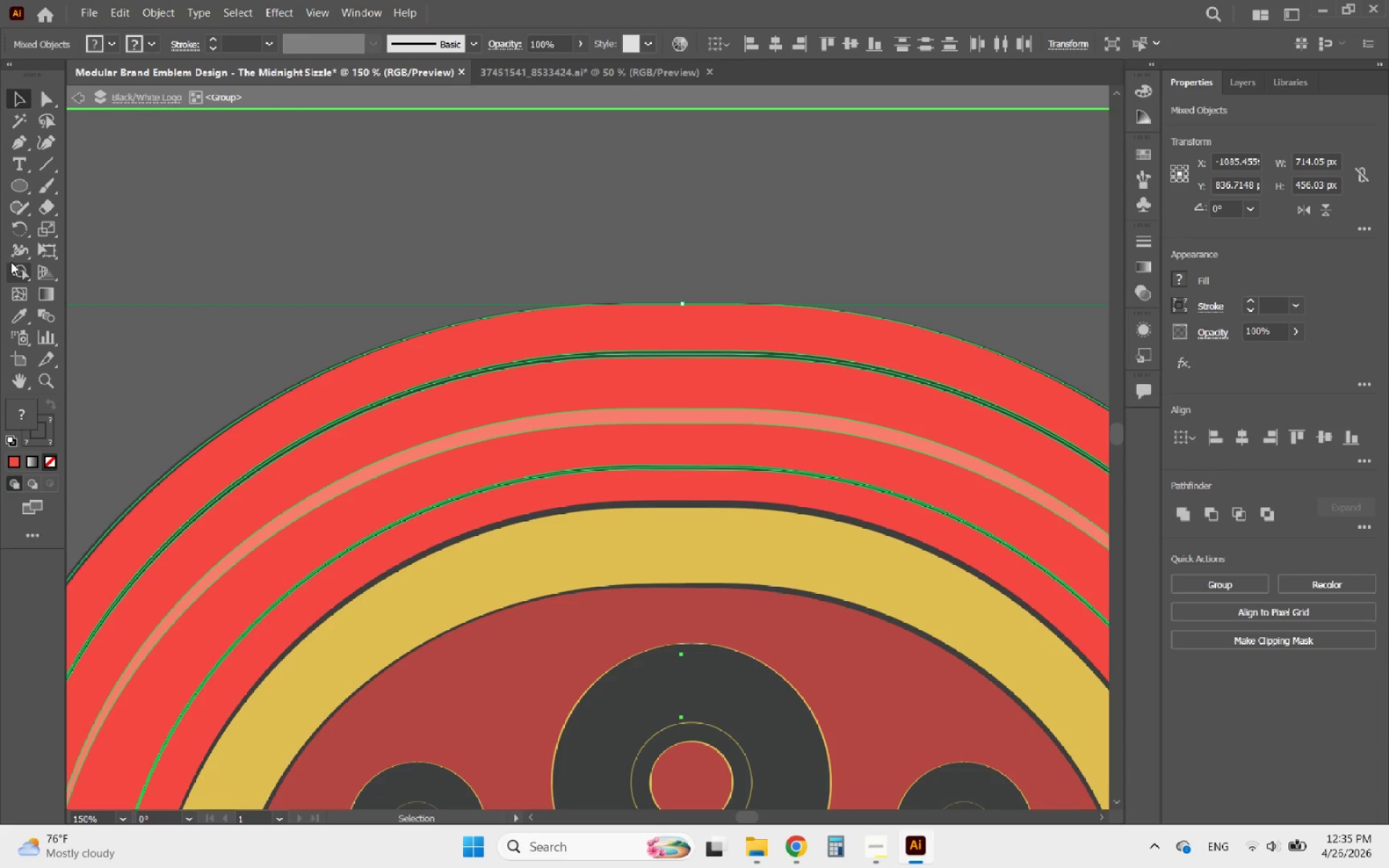 
left_click([18, 271])
 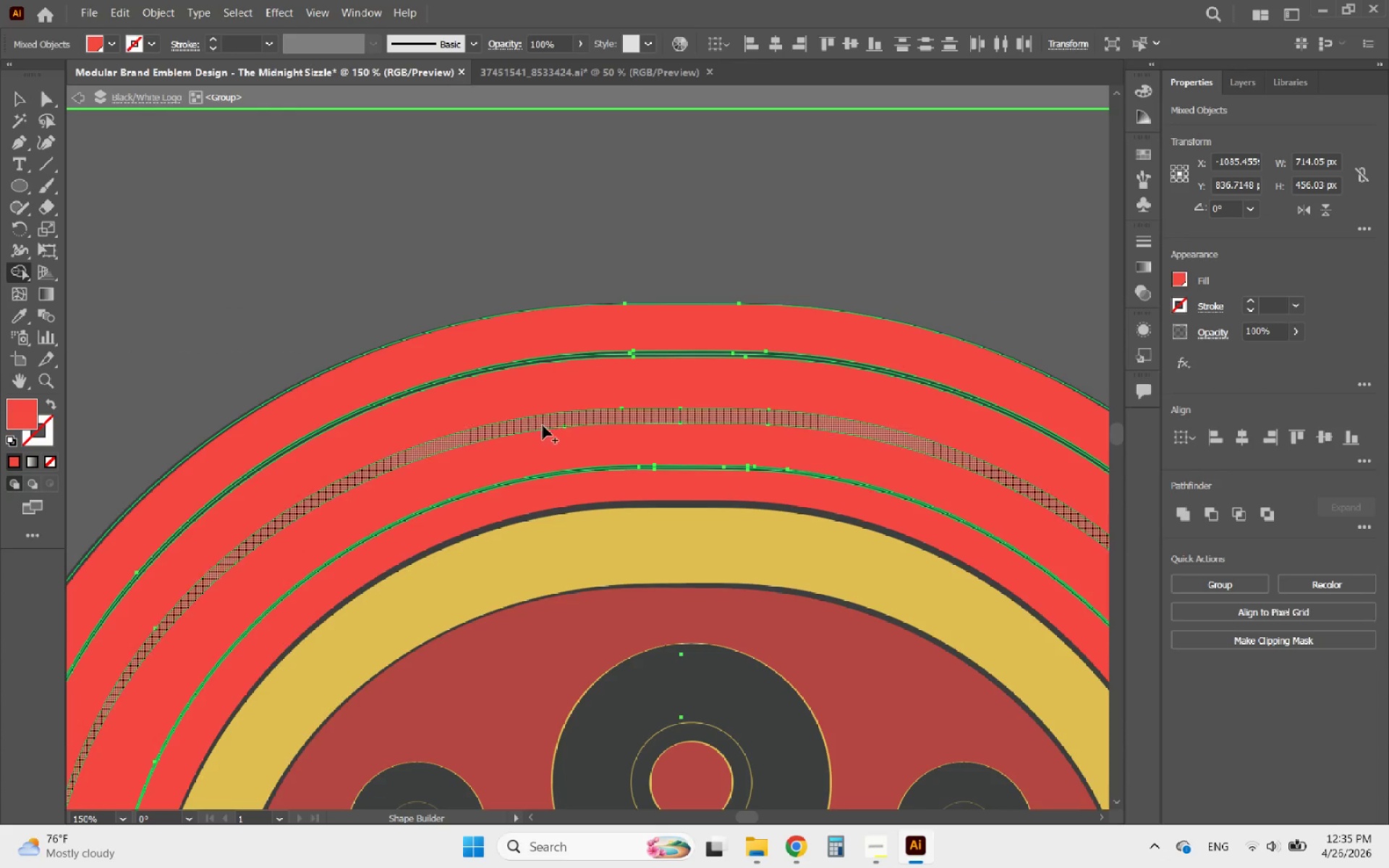 
left_click_drag(start_coordinate=[543, 425], to_coordinate=[521, 428])
 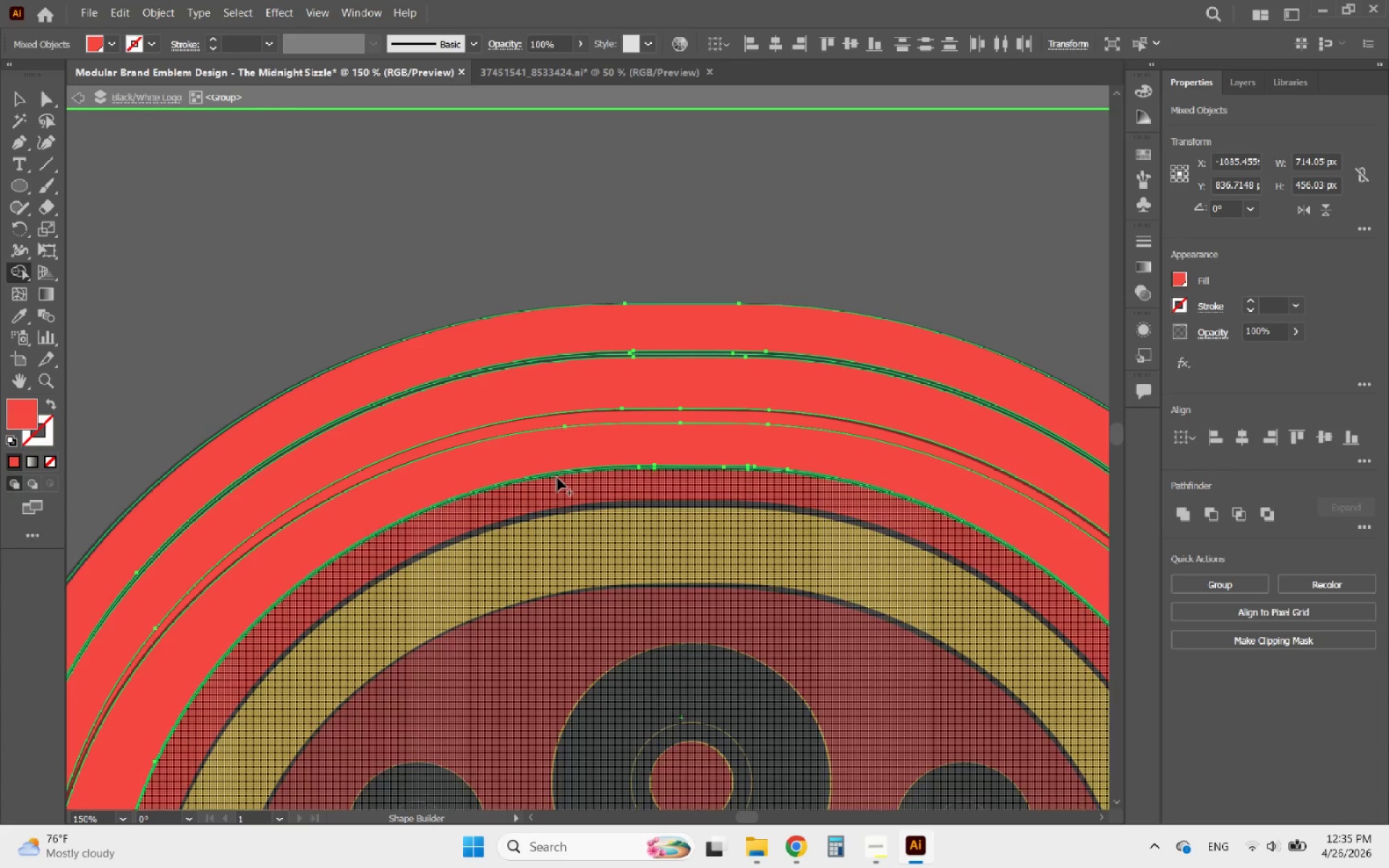 
hold_key(key=AltLeft, duration=0.67)
scroll: coordinate [570, 475], scroll_direction: up, amount: 5.0
 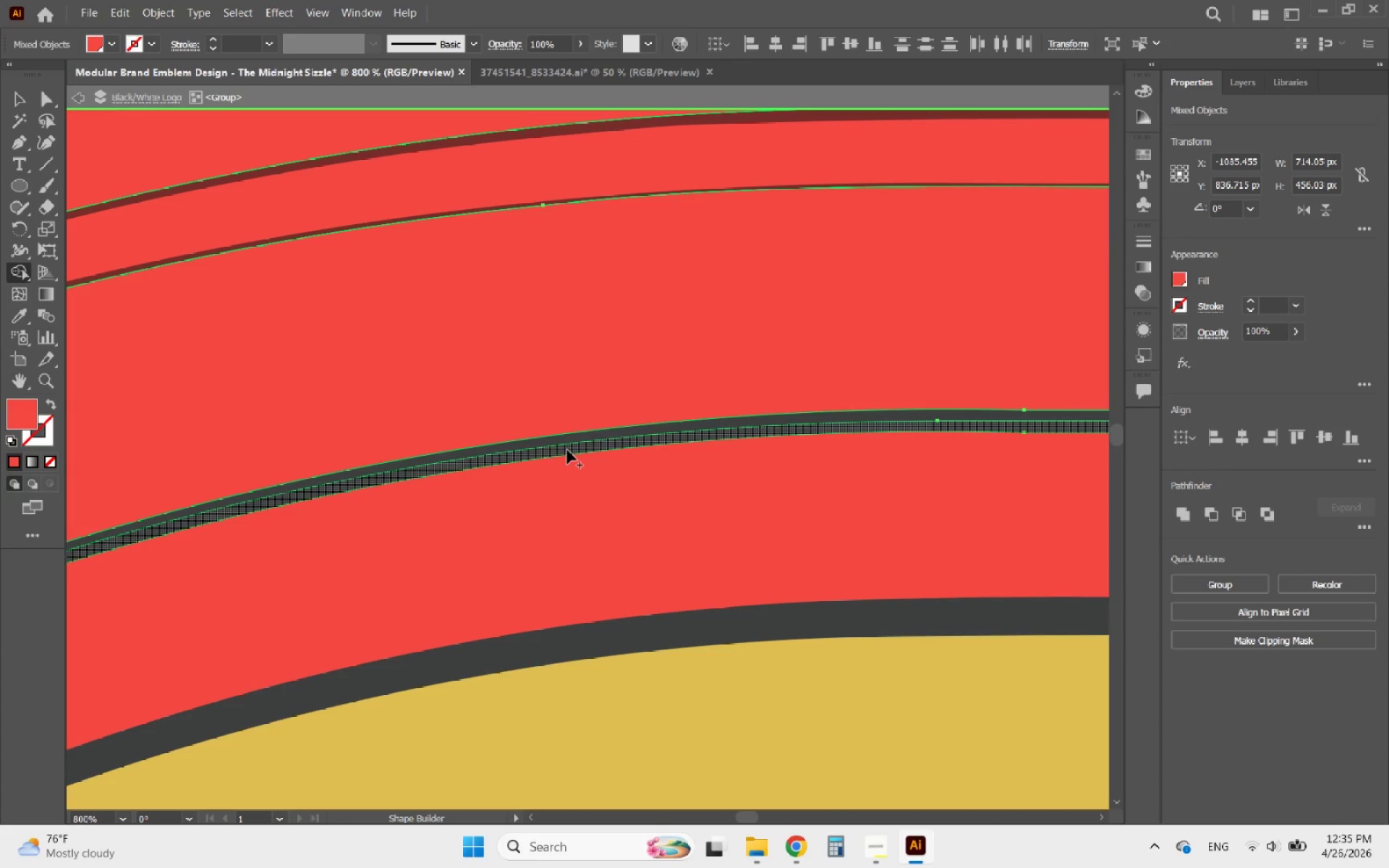 
left_click_drag(start_coordinate=[567, 449], to_coordinate=[563, 443])
 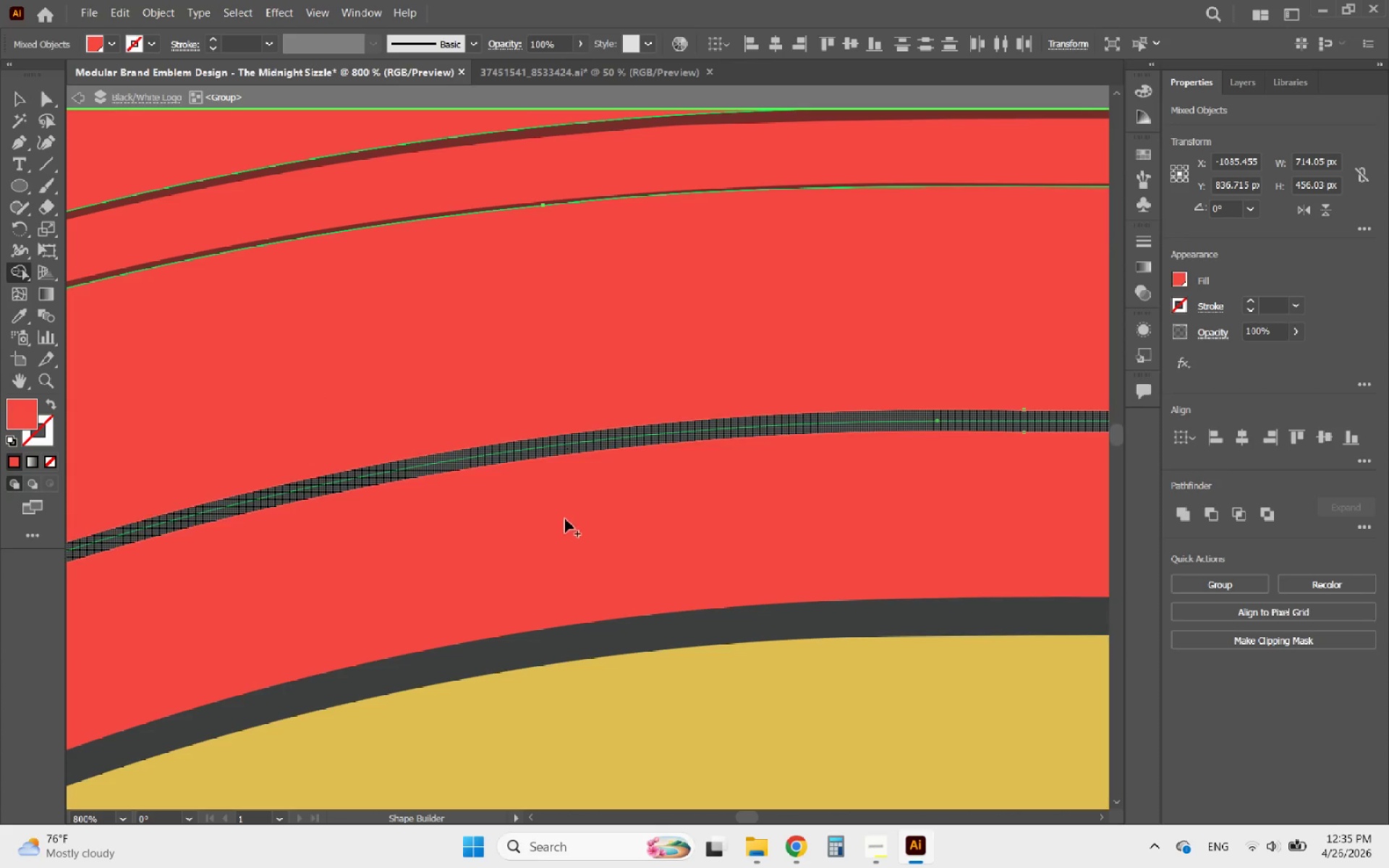 
hold_key(key=AltLeft, duration=1.91)
scroll: coordinate [568, 567], scroll_direction: down, amount: 3.0
 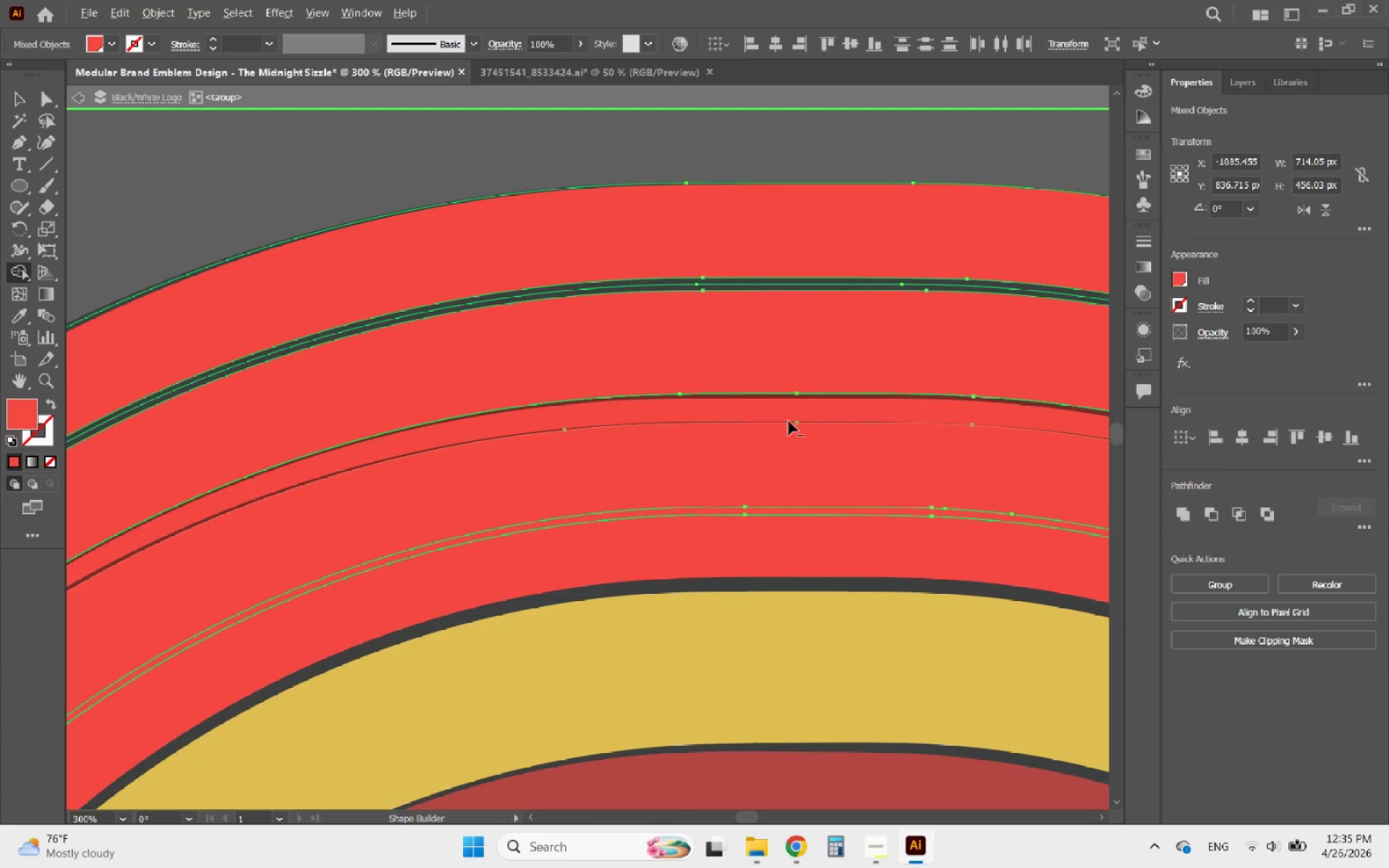 
scroll: coordinate [869, 404], scroll_direction: up, amount: 3.0
 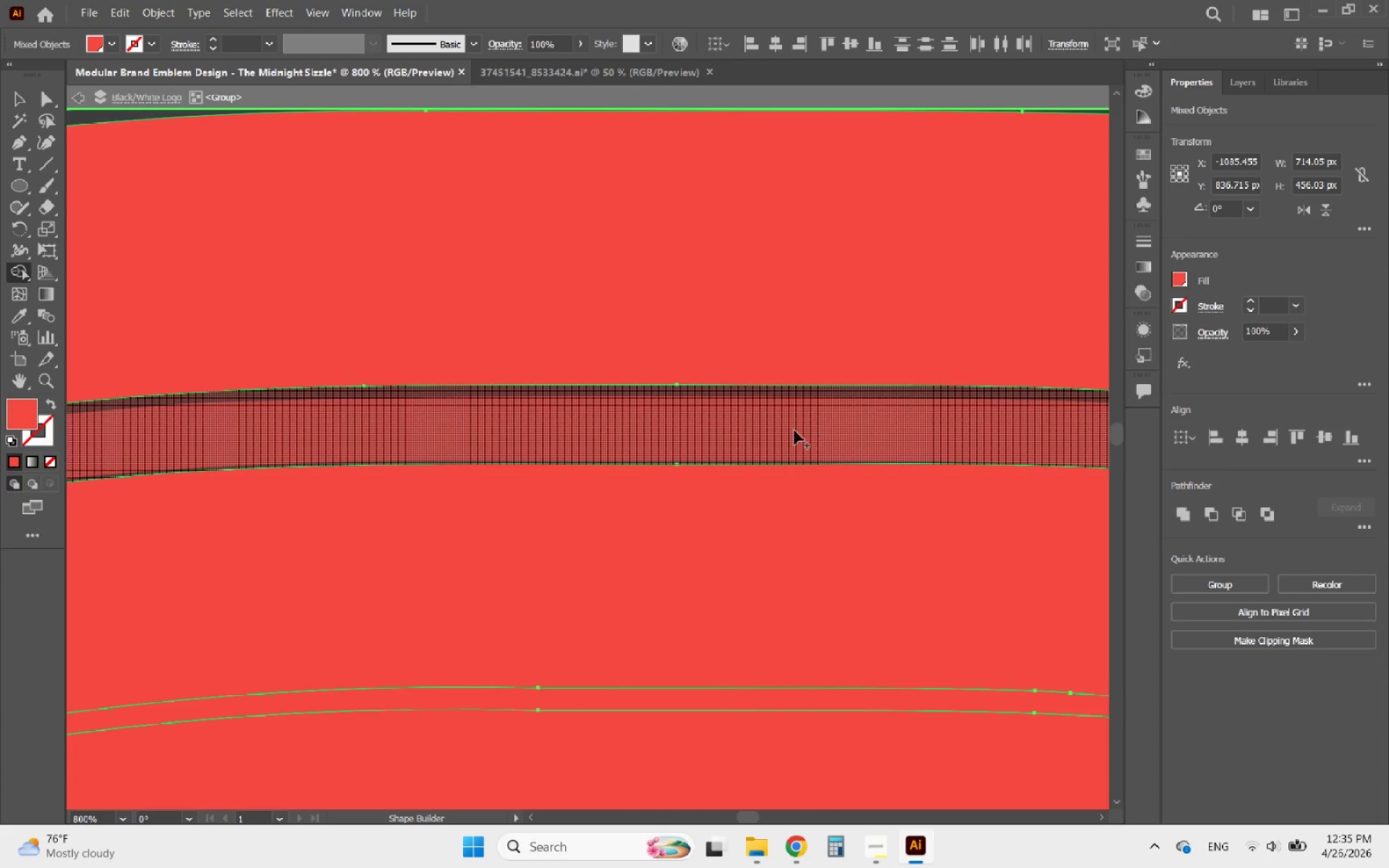 
left_click_drag(start_coordinate=[783, 442], to_coordinate=[715, 397])
 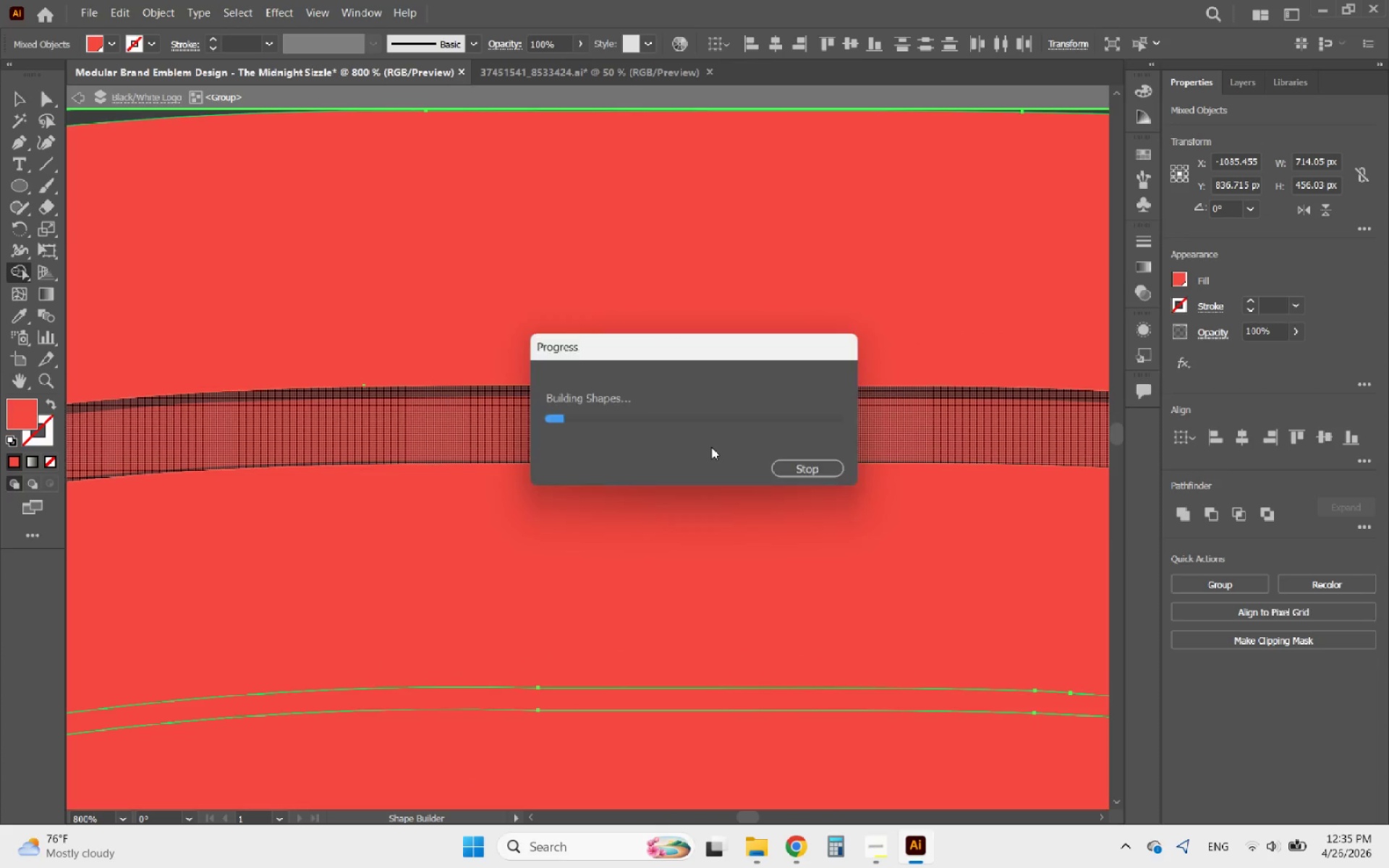 
hold_key(key=AltLeft, duration=1.8)
scroll: coordinate [689, 560], scroll_direction: down, amount: 2.0
 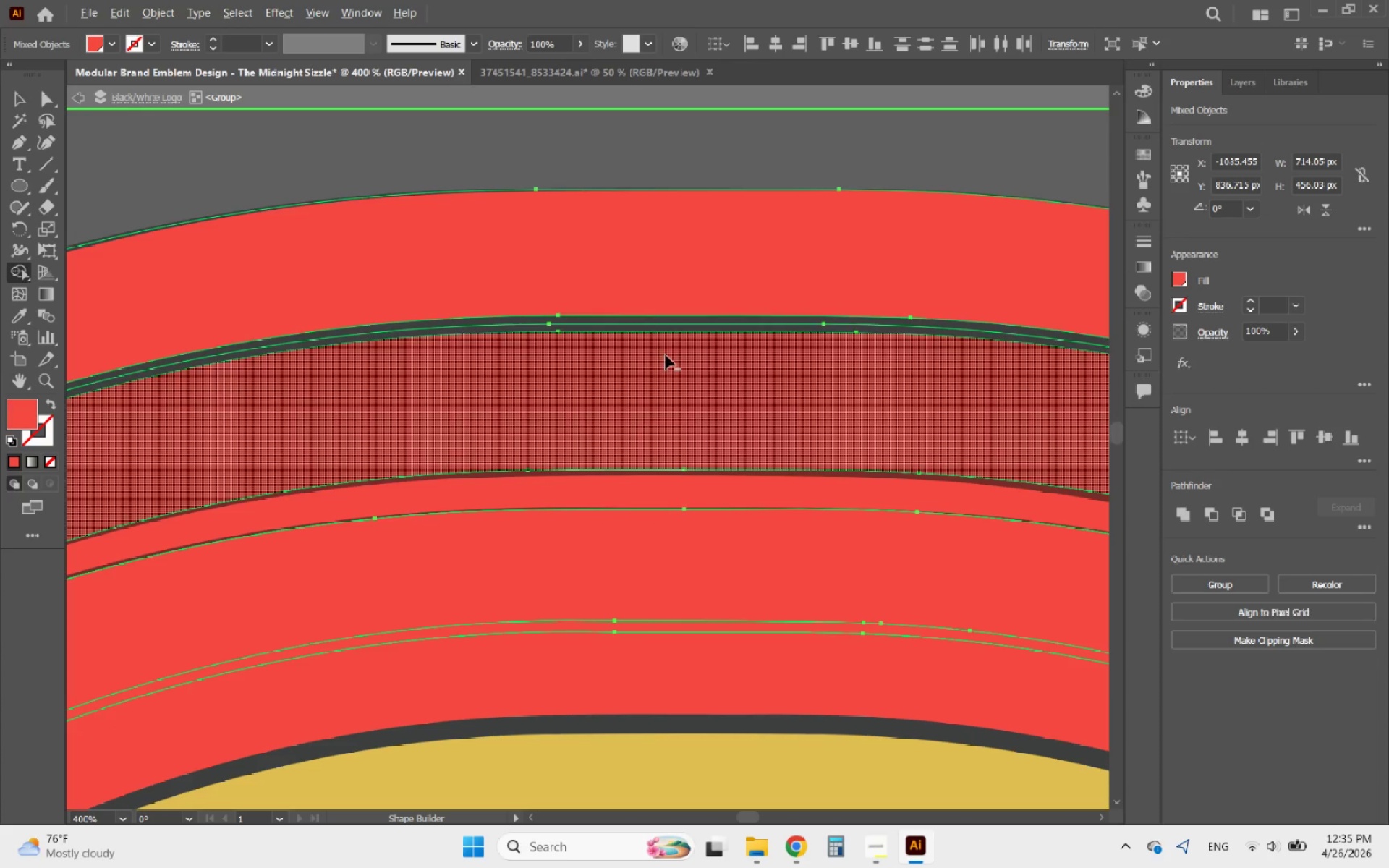 
scroll: coordinate [636, 294], scroll_direction: up, amount: 3.0
 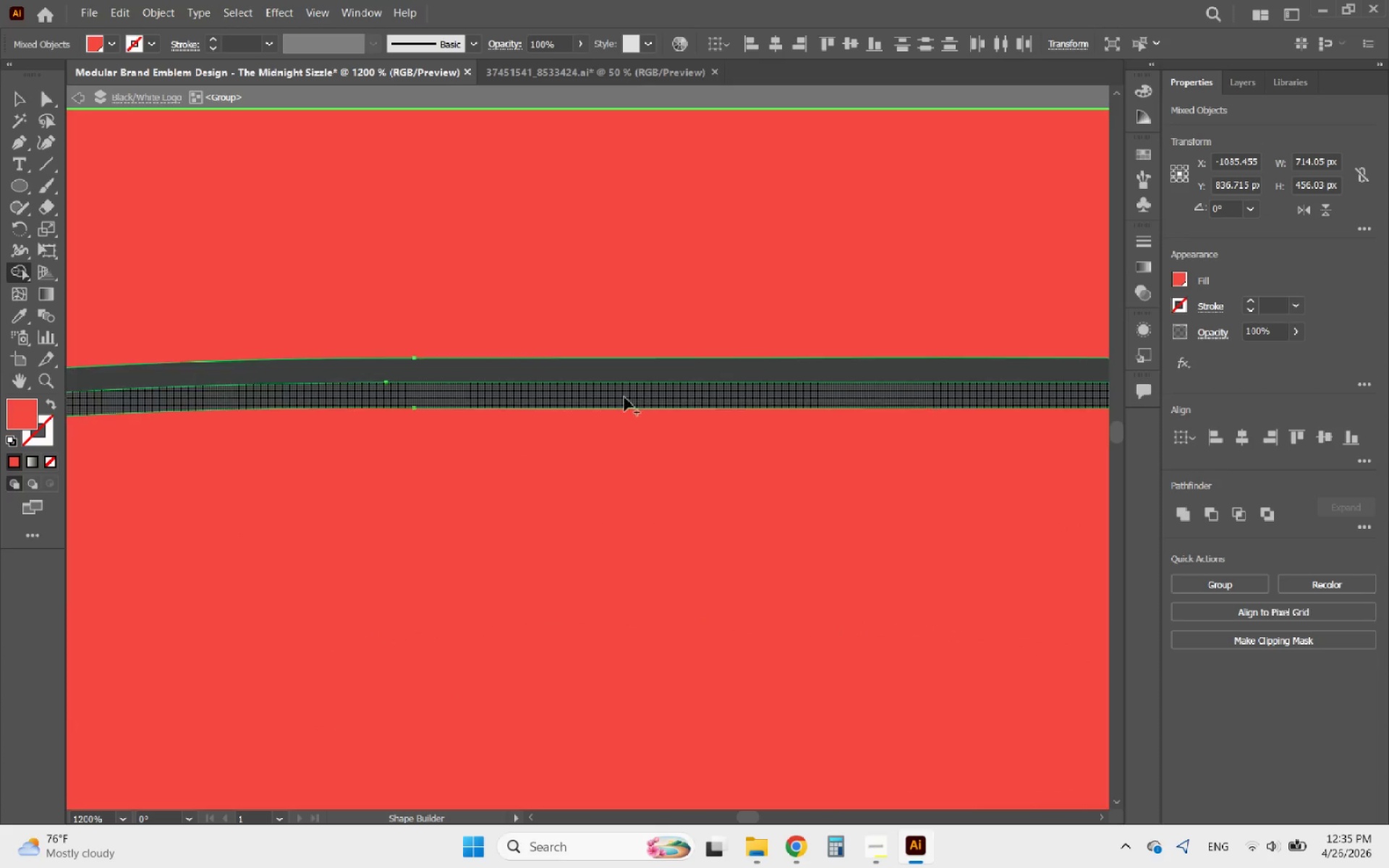 
left_click_drag(start_coordinate=[624, 397], to_coordinate=[658, 378])
 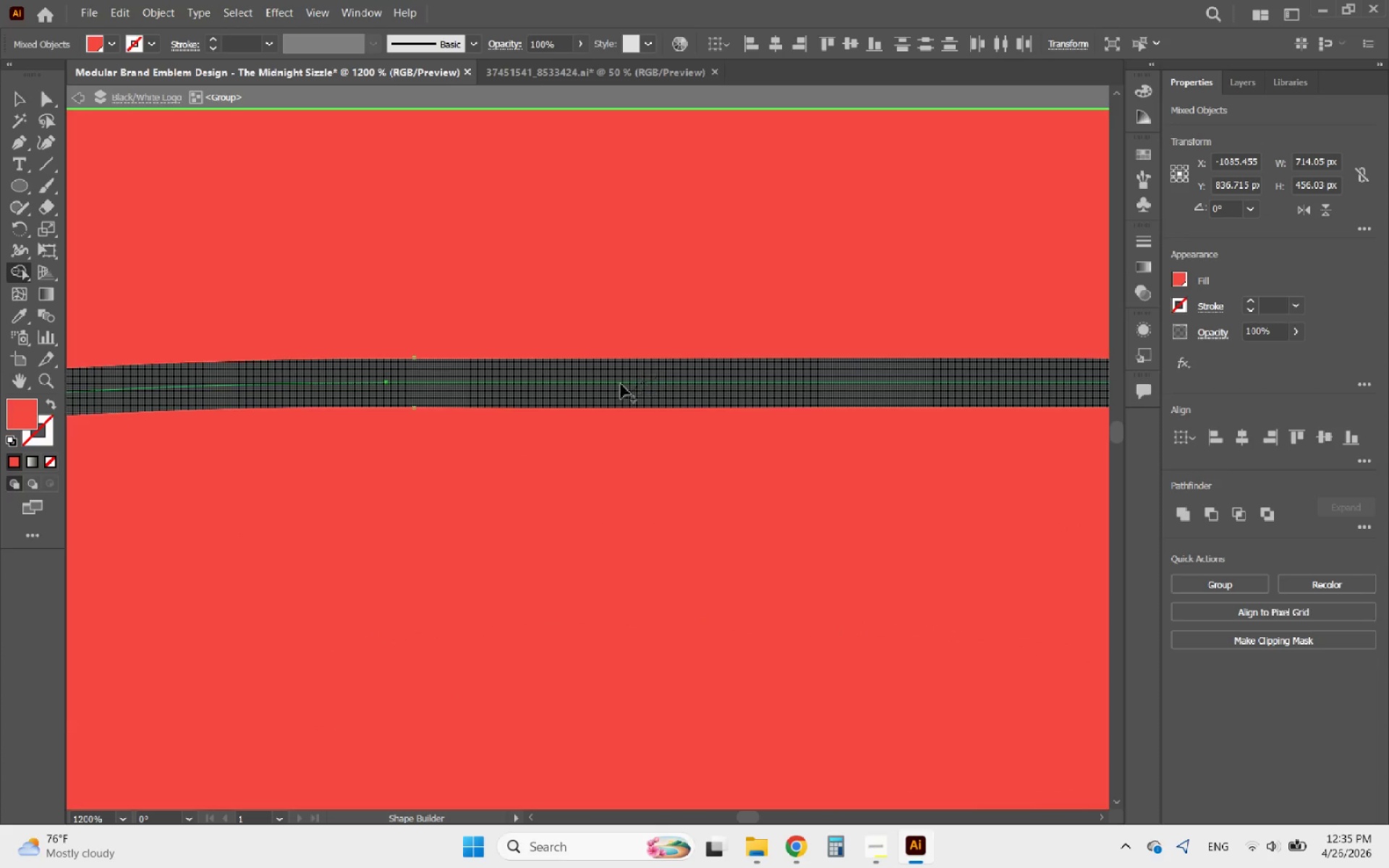 
hold_key(key=AltLeft, duration=1.02)
scroll: coordinate [613, 386], scroll_direction: down, amount: 5.0
 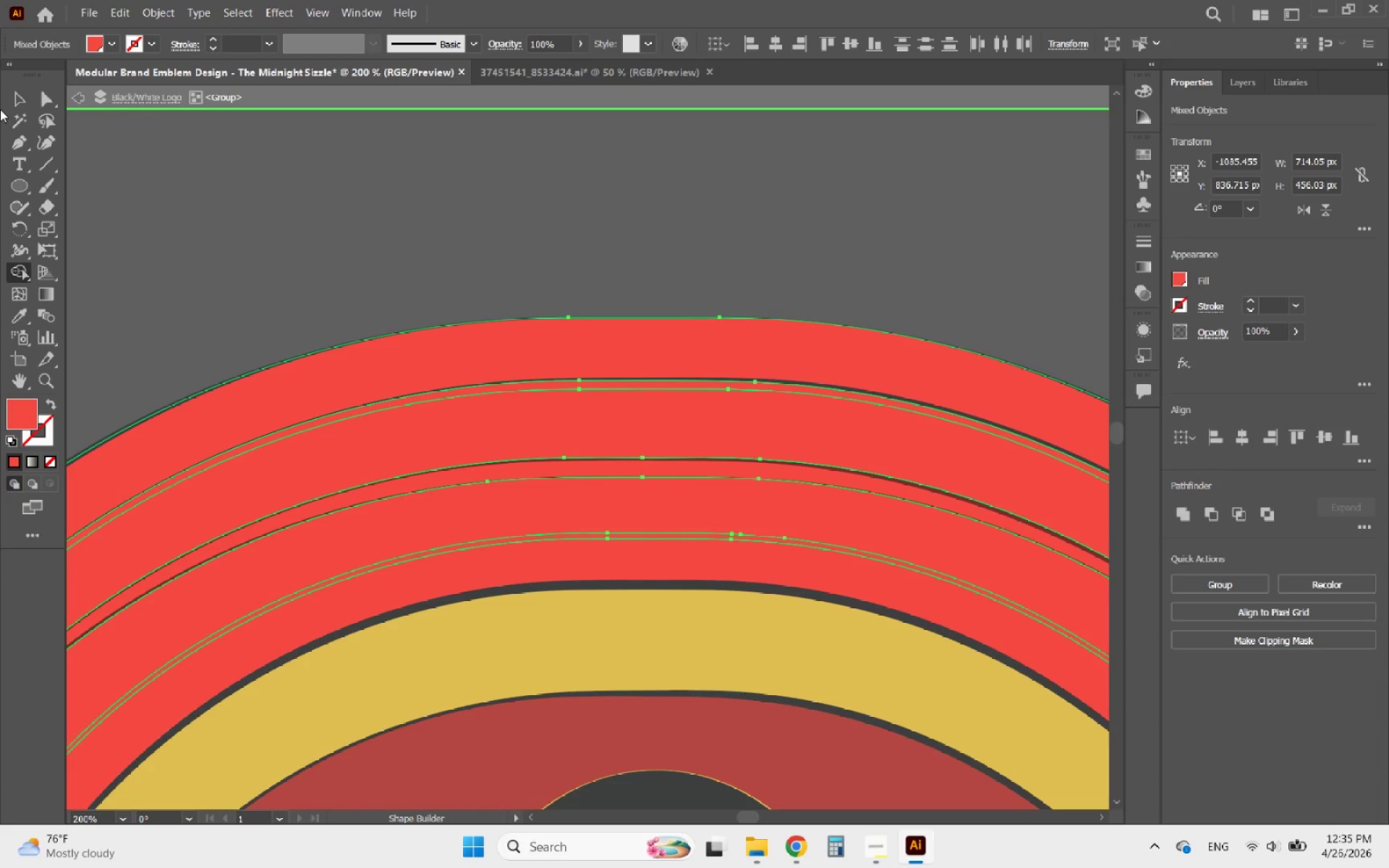 
left_click([12, 100])
 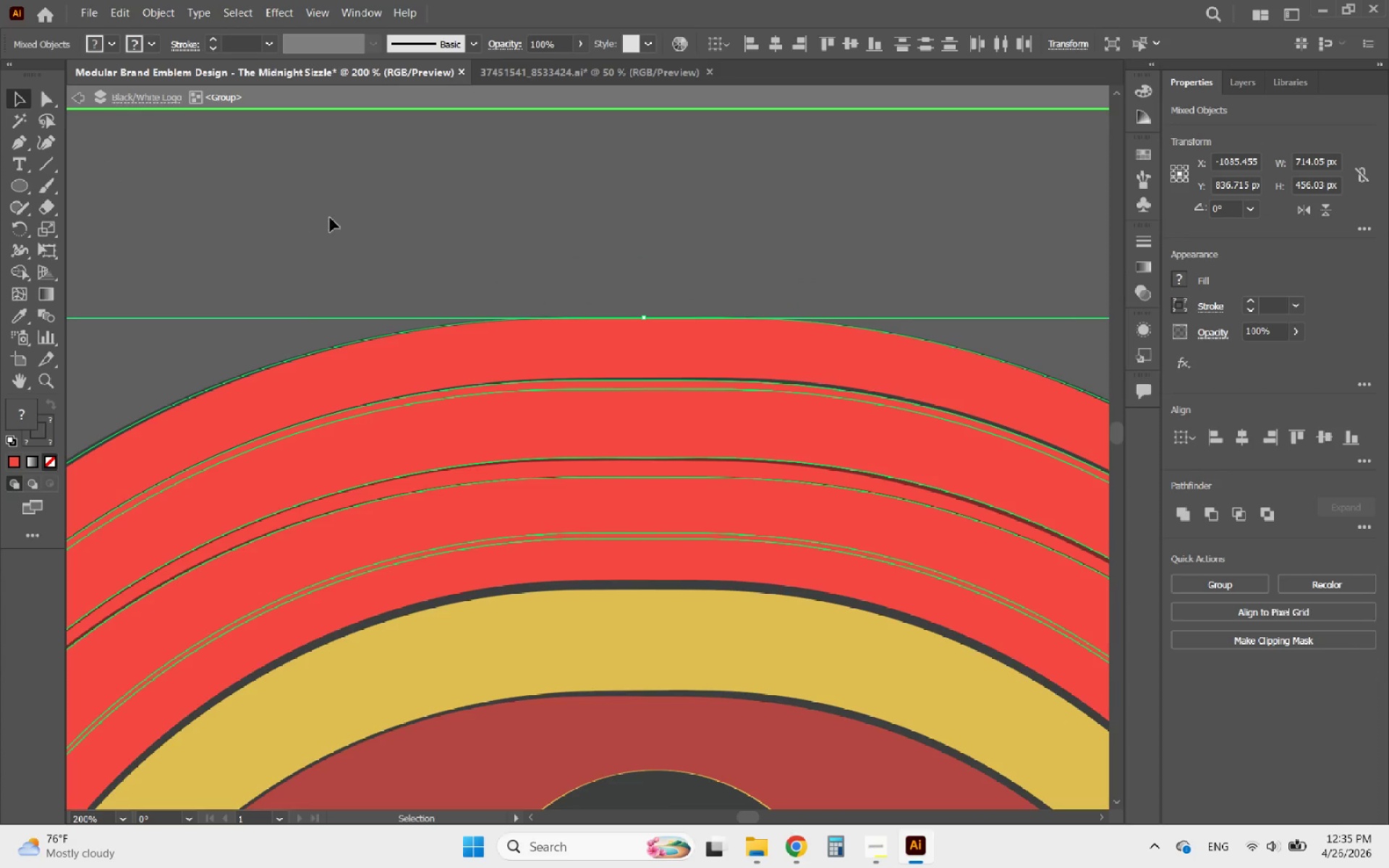 
left_click([355, 212])
 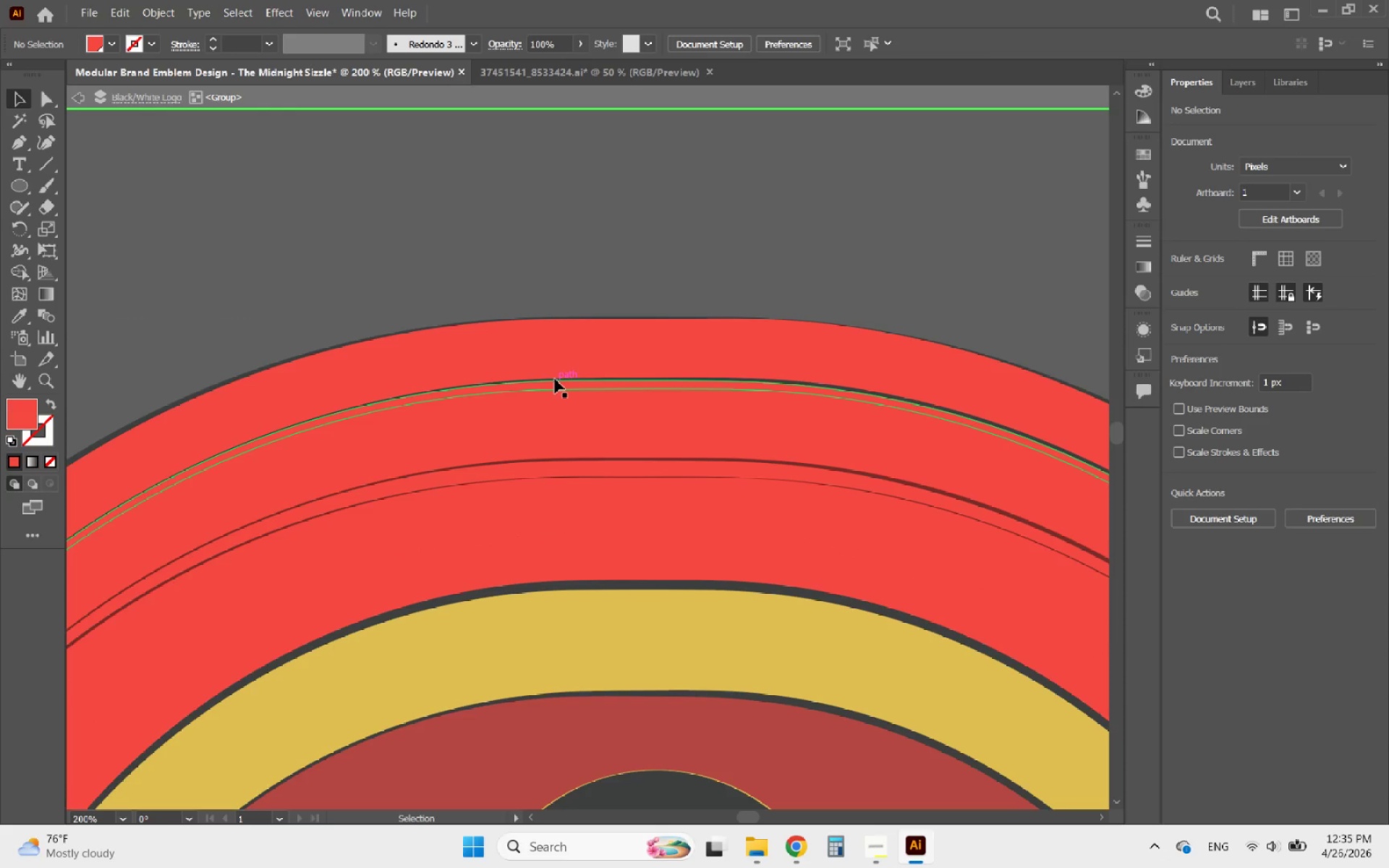 
left_click([555, 379])
 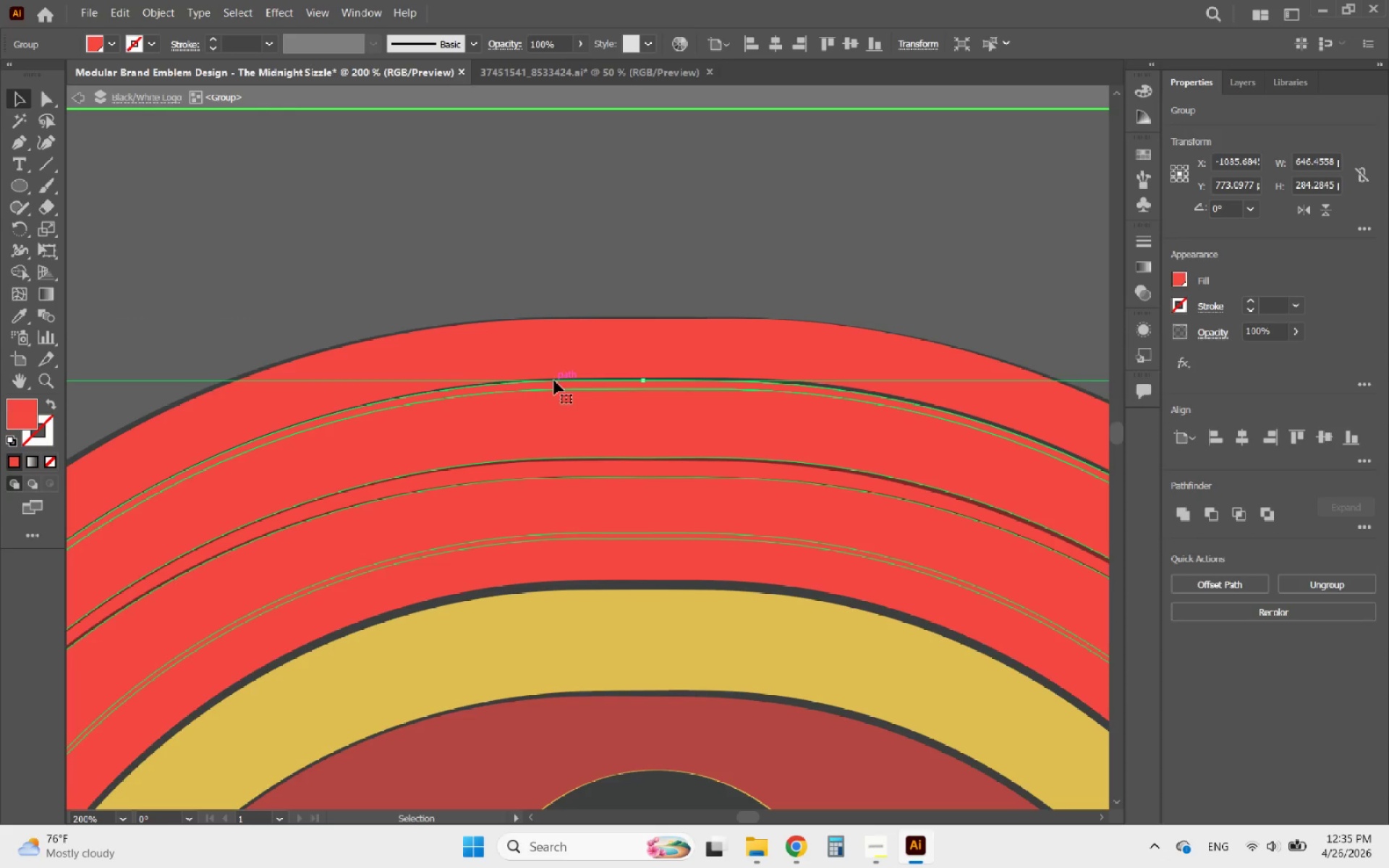 
left_click_drag(start_coordinate=[554, 380], to_coordinate=[617, 618])
 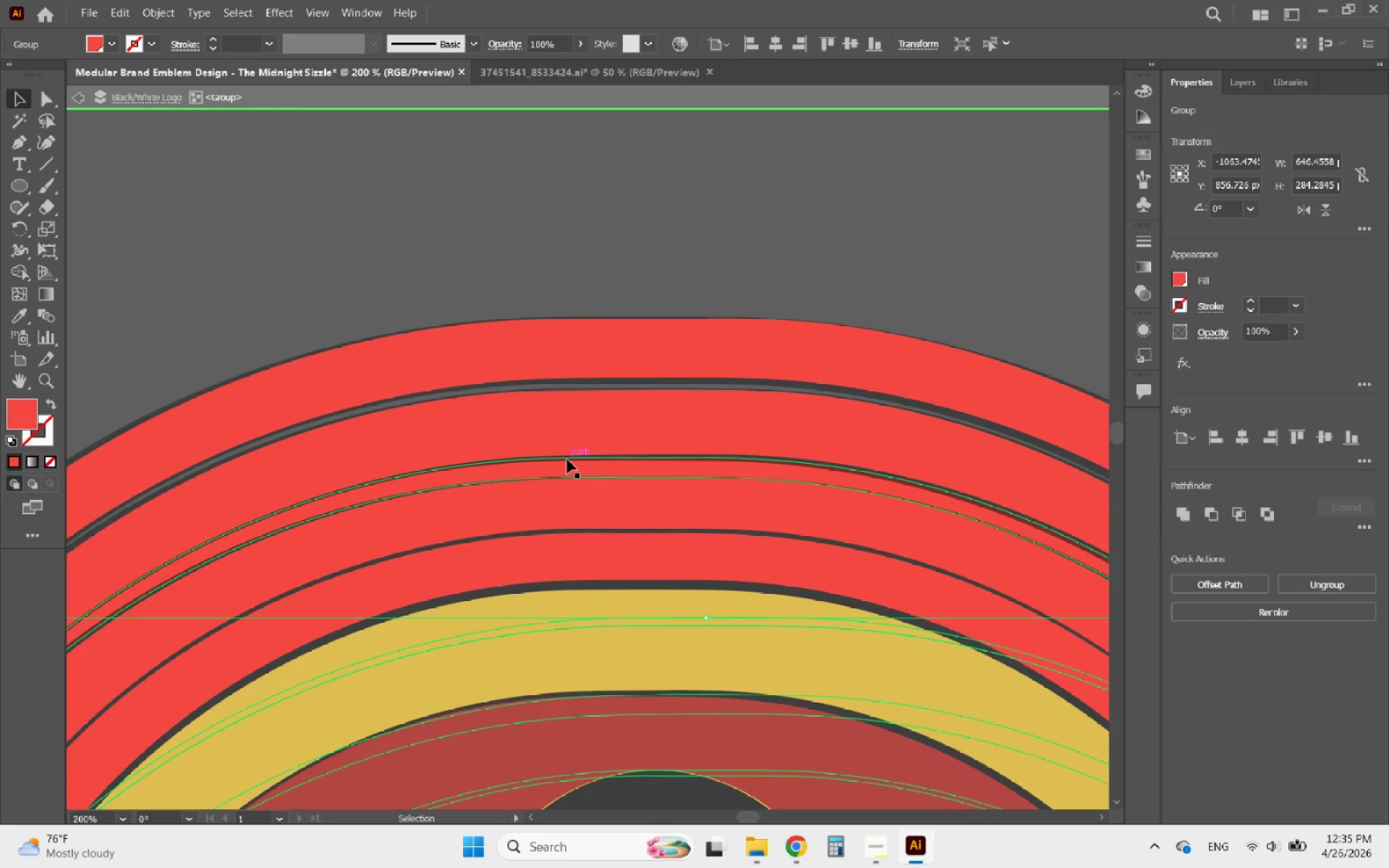 
key(Control+ControlLeft)
 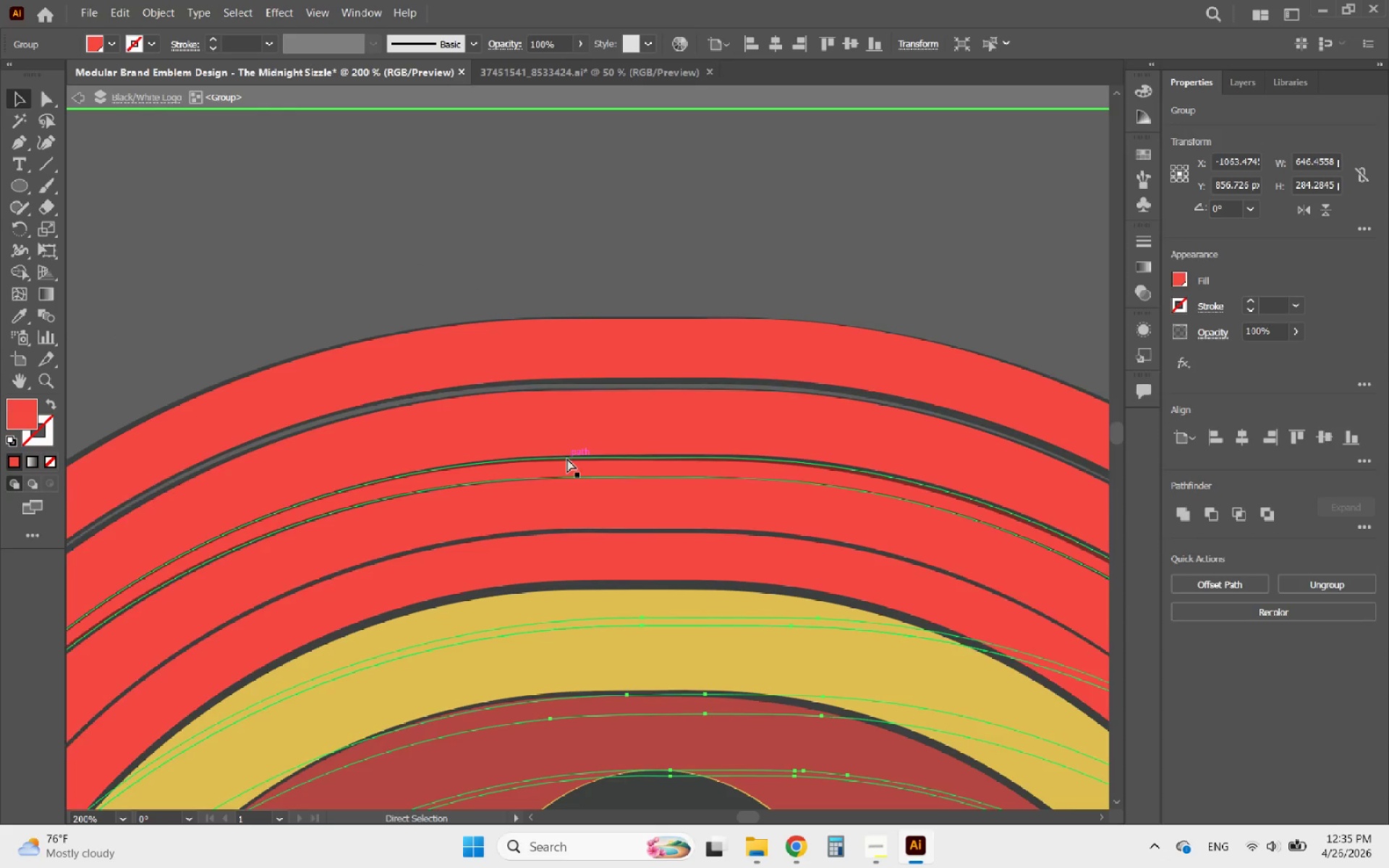 
key(Control+Z)
 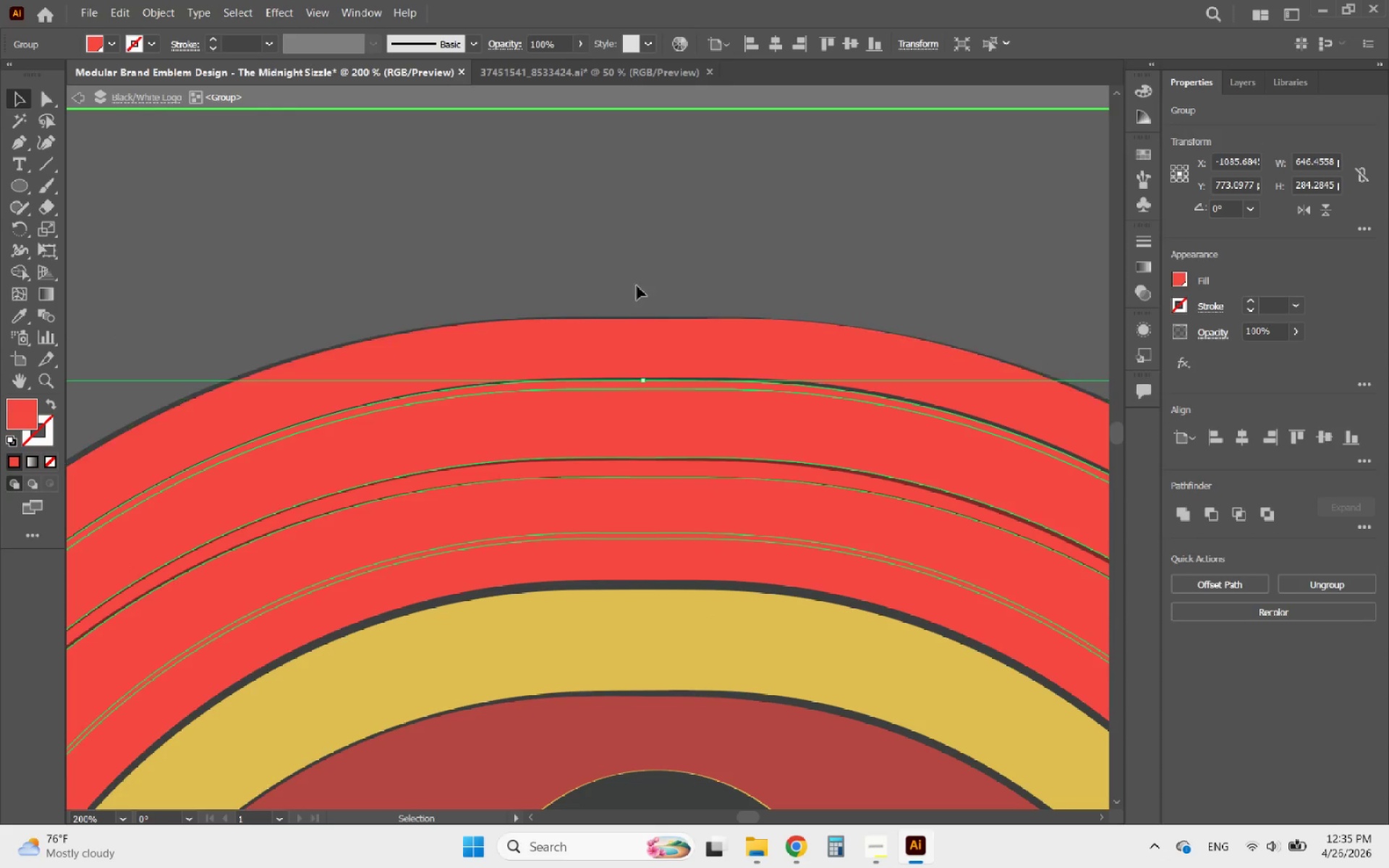 
left_click([639, 268])
 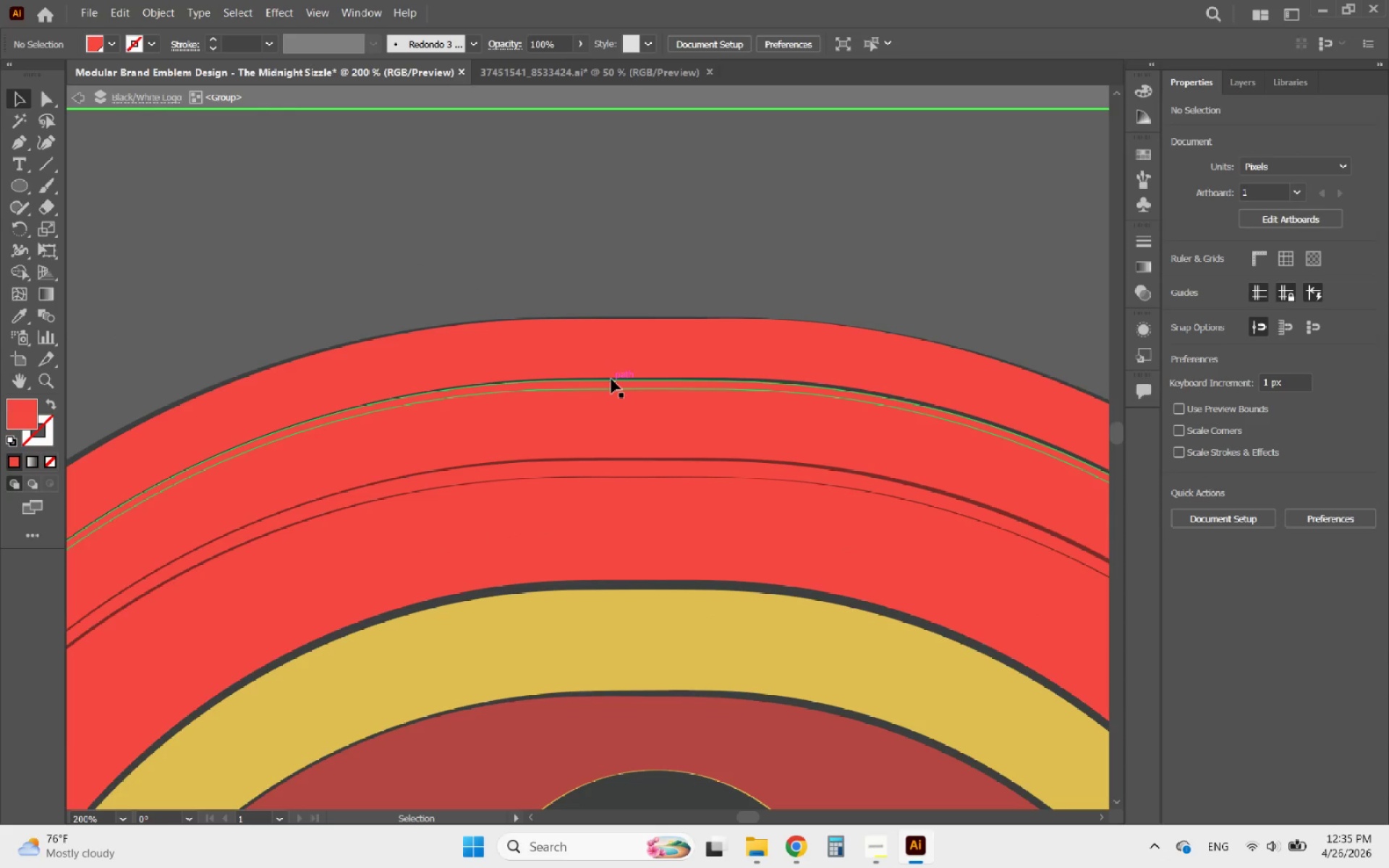 
left_click([611, 379])
 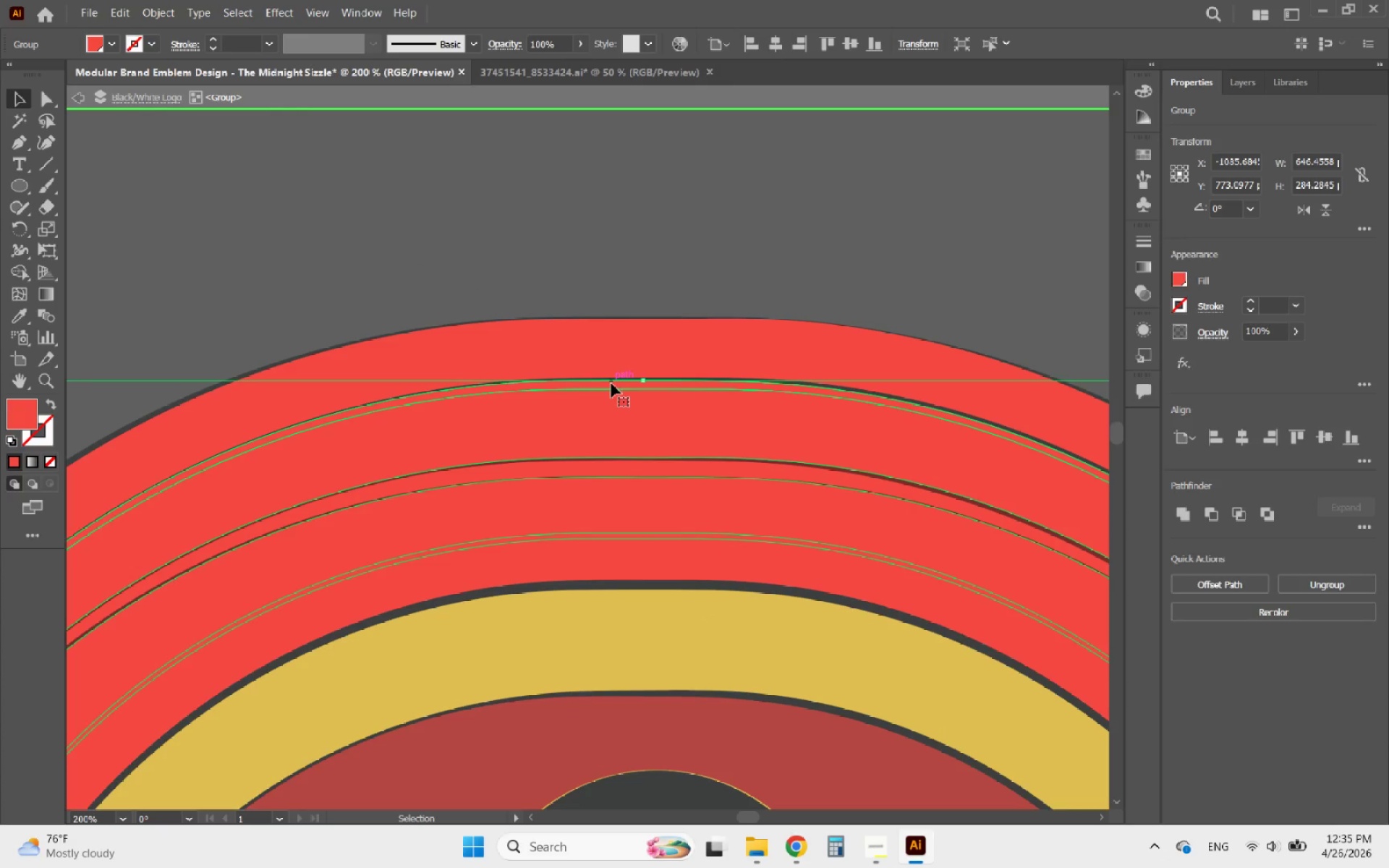 
double_click([611, 383])
 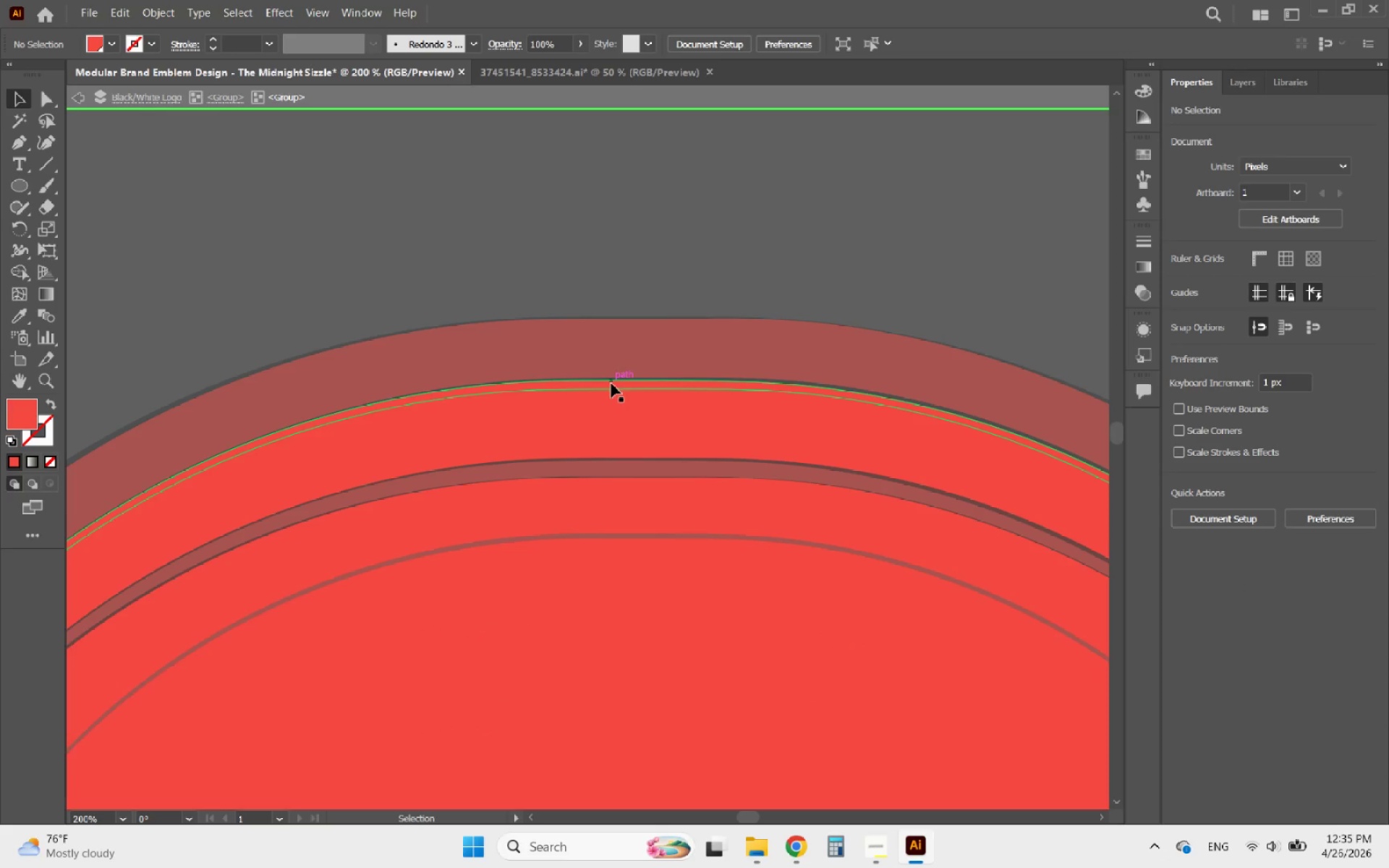 
triple_click([611, 383])
 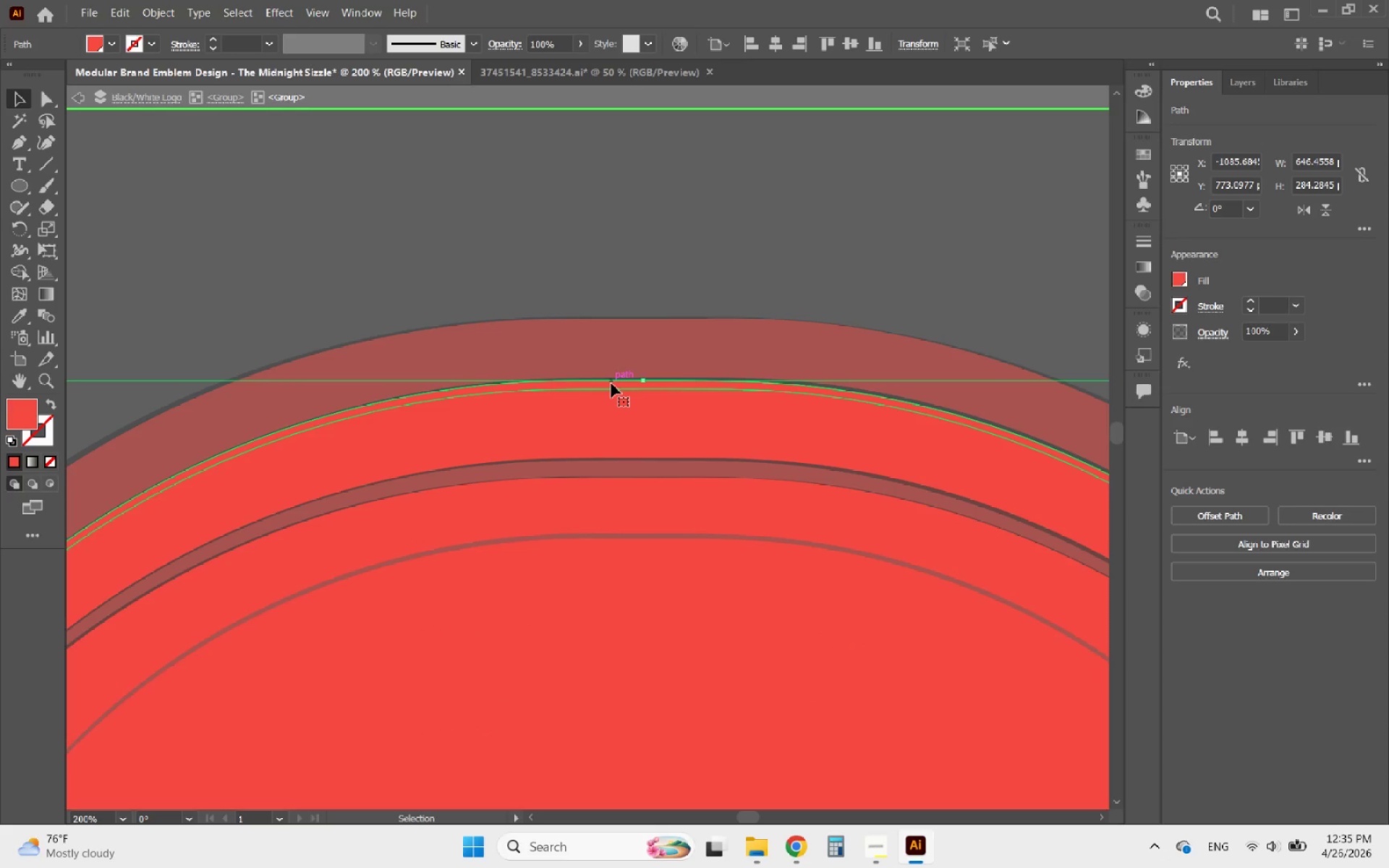 
key(Delete)
 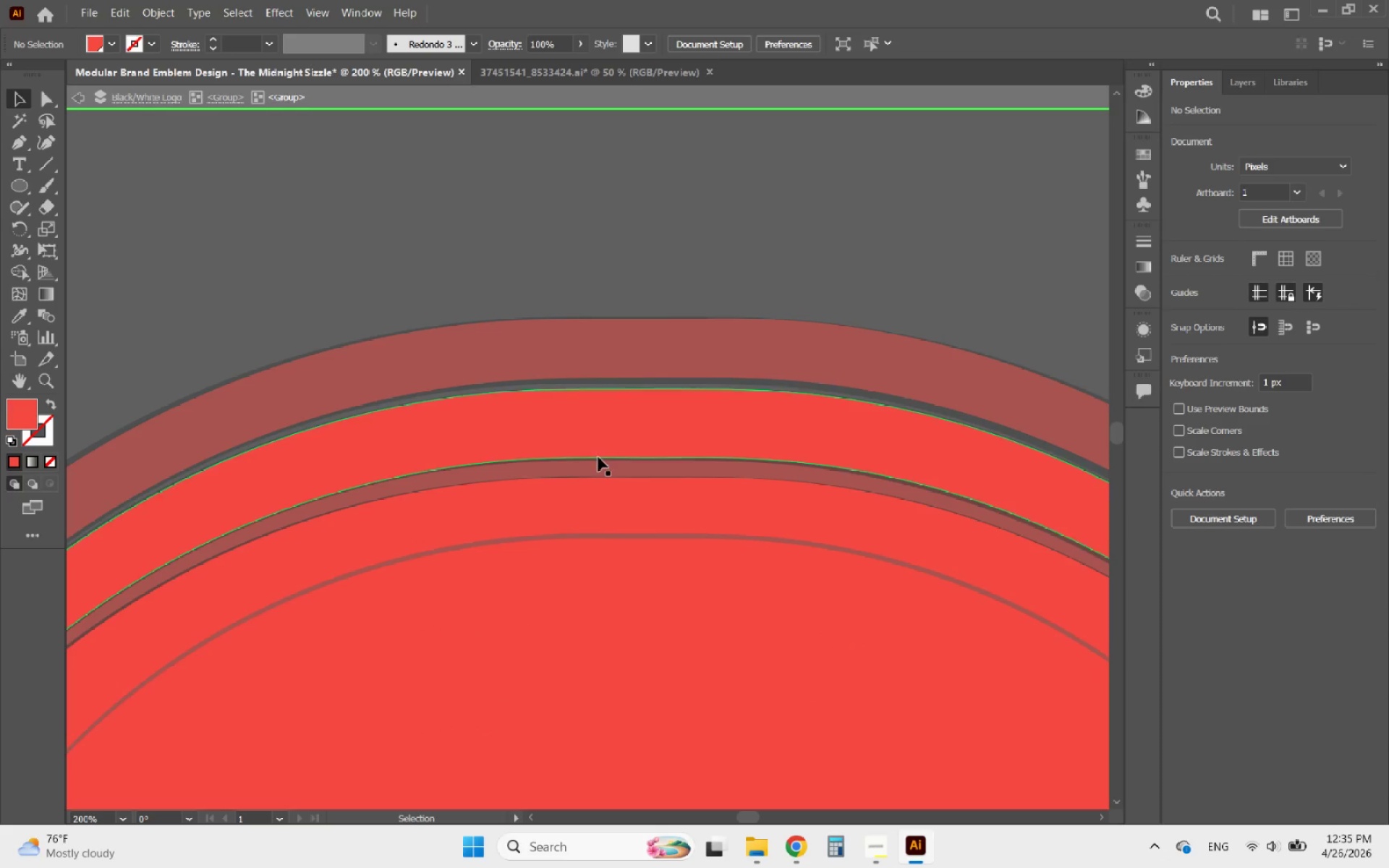 
left_click([592, 469])
 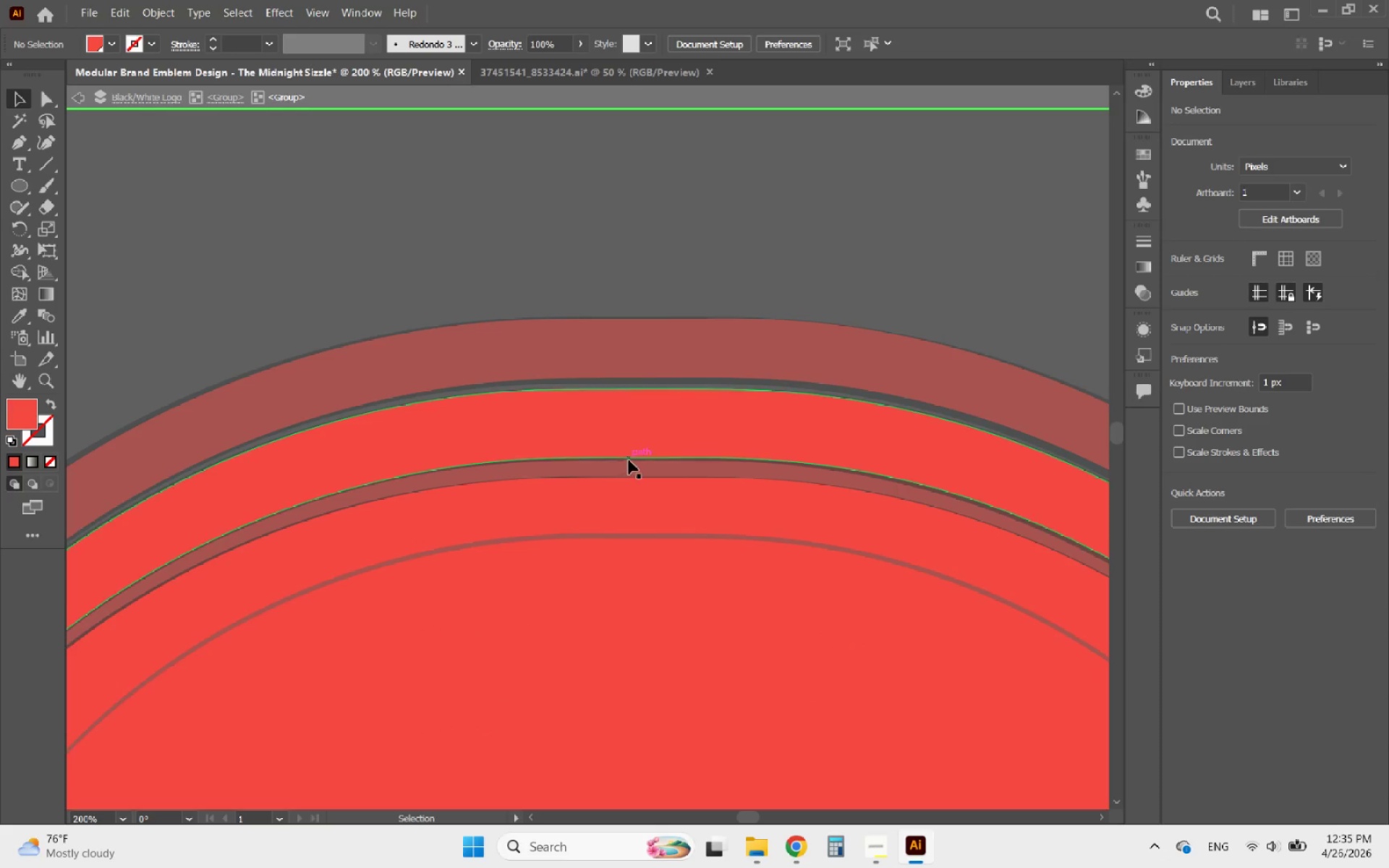 
left_click([640, 456])
 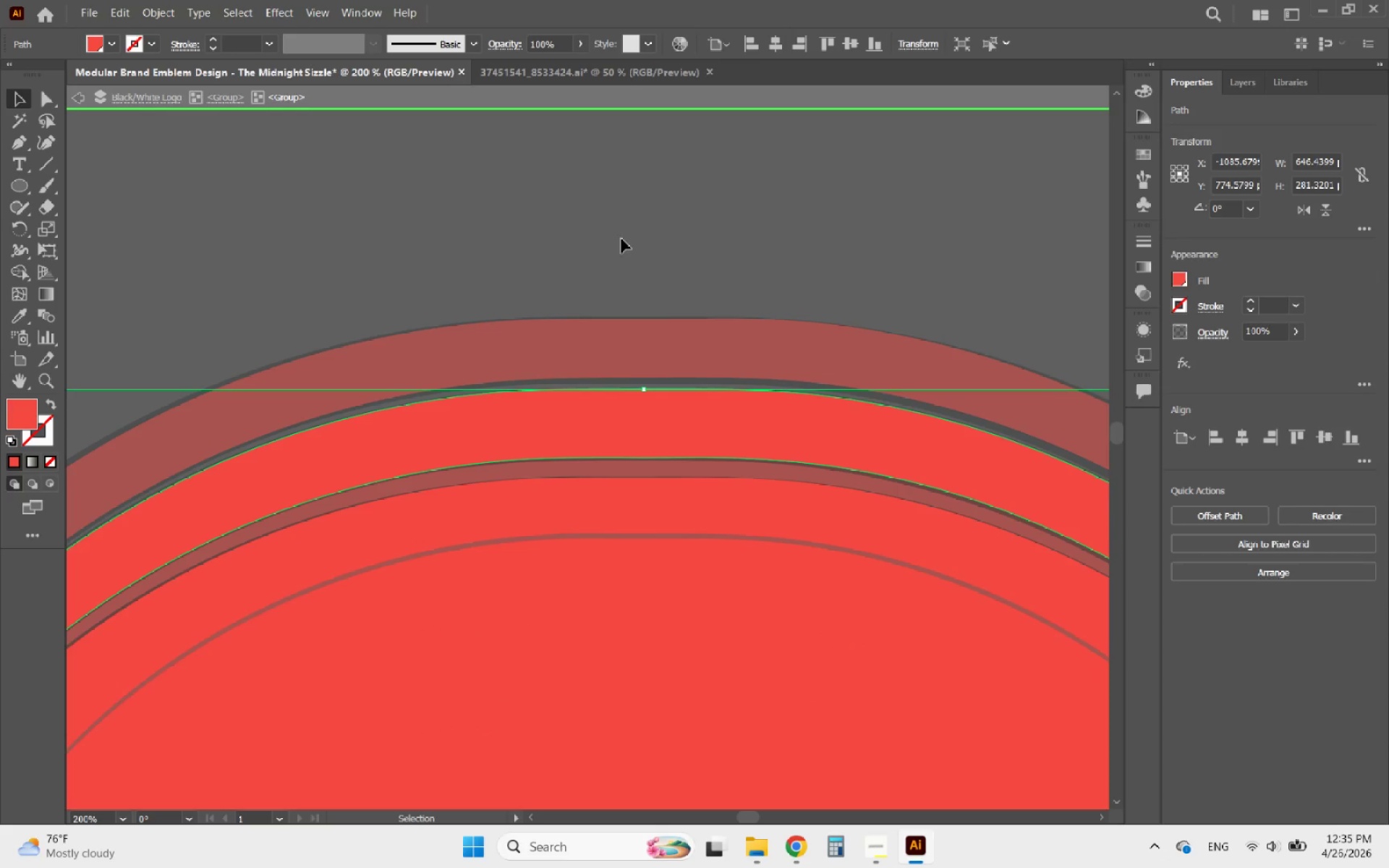 
double_click([620, 234])
 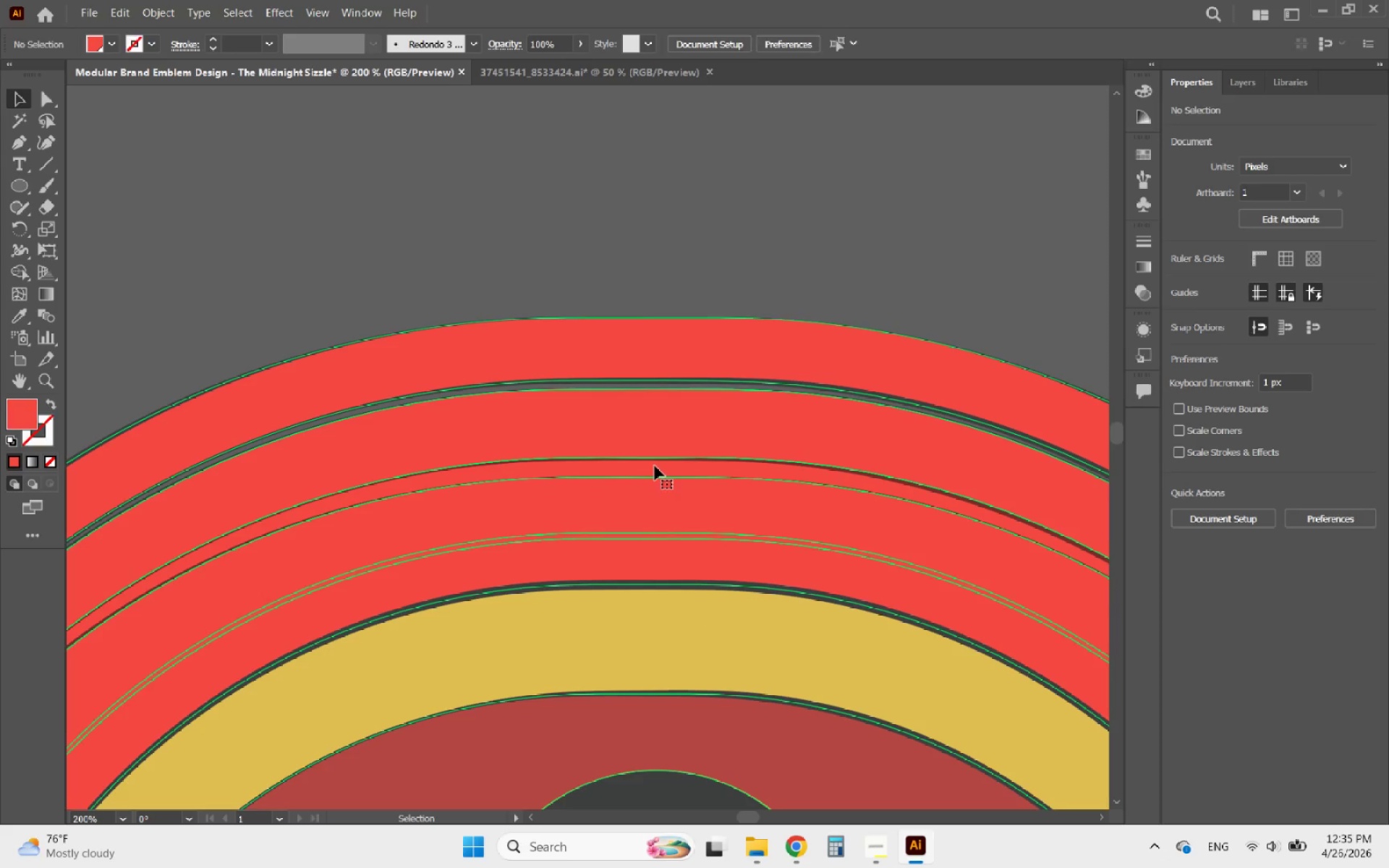 
double_click([654, 466])
 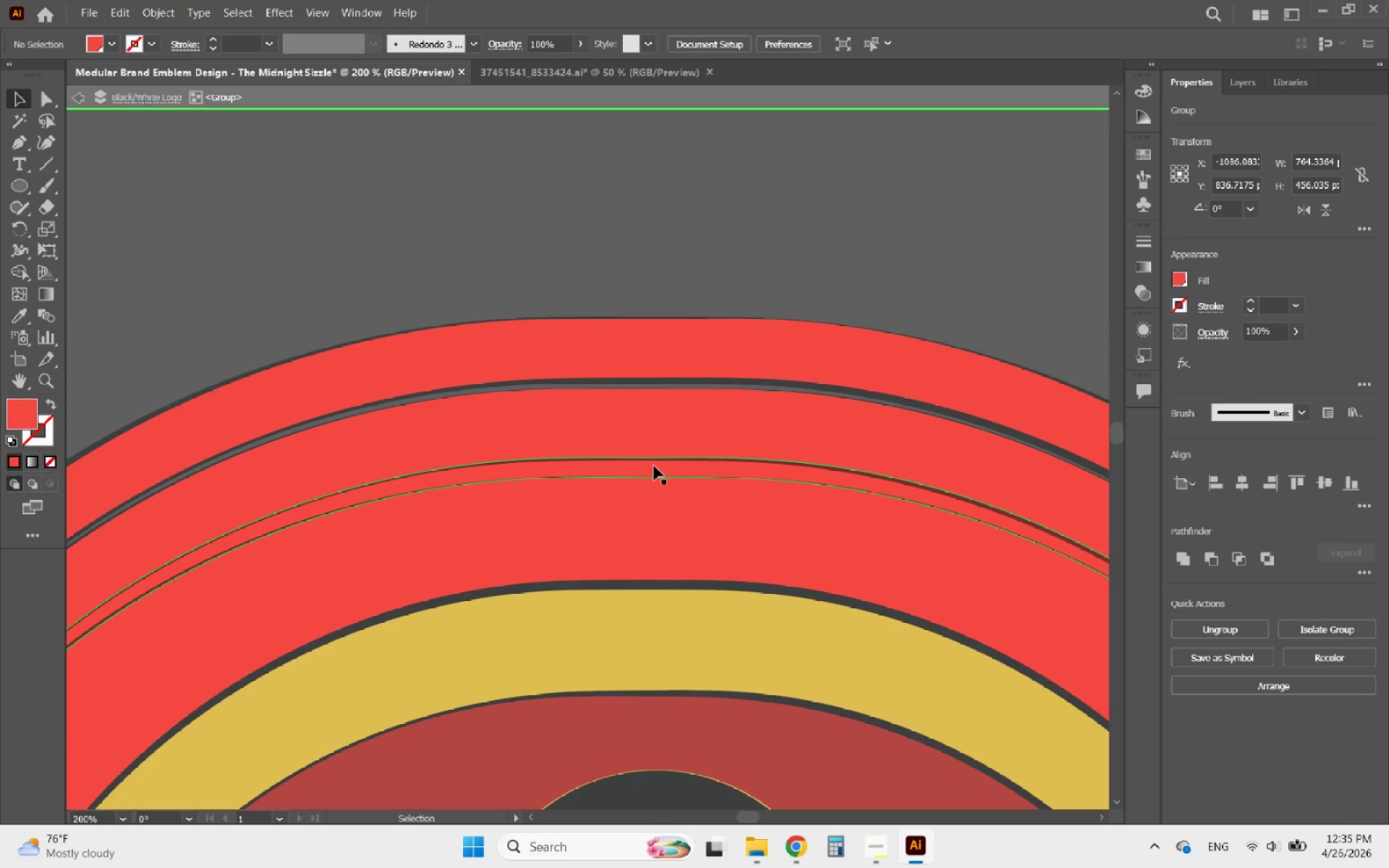 
triple_click([654, 466])
 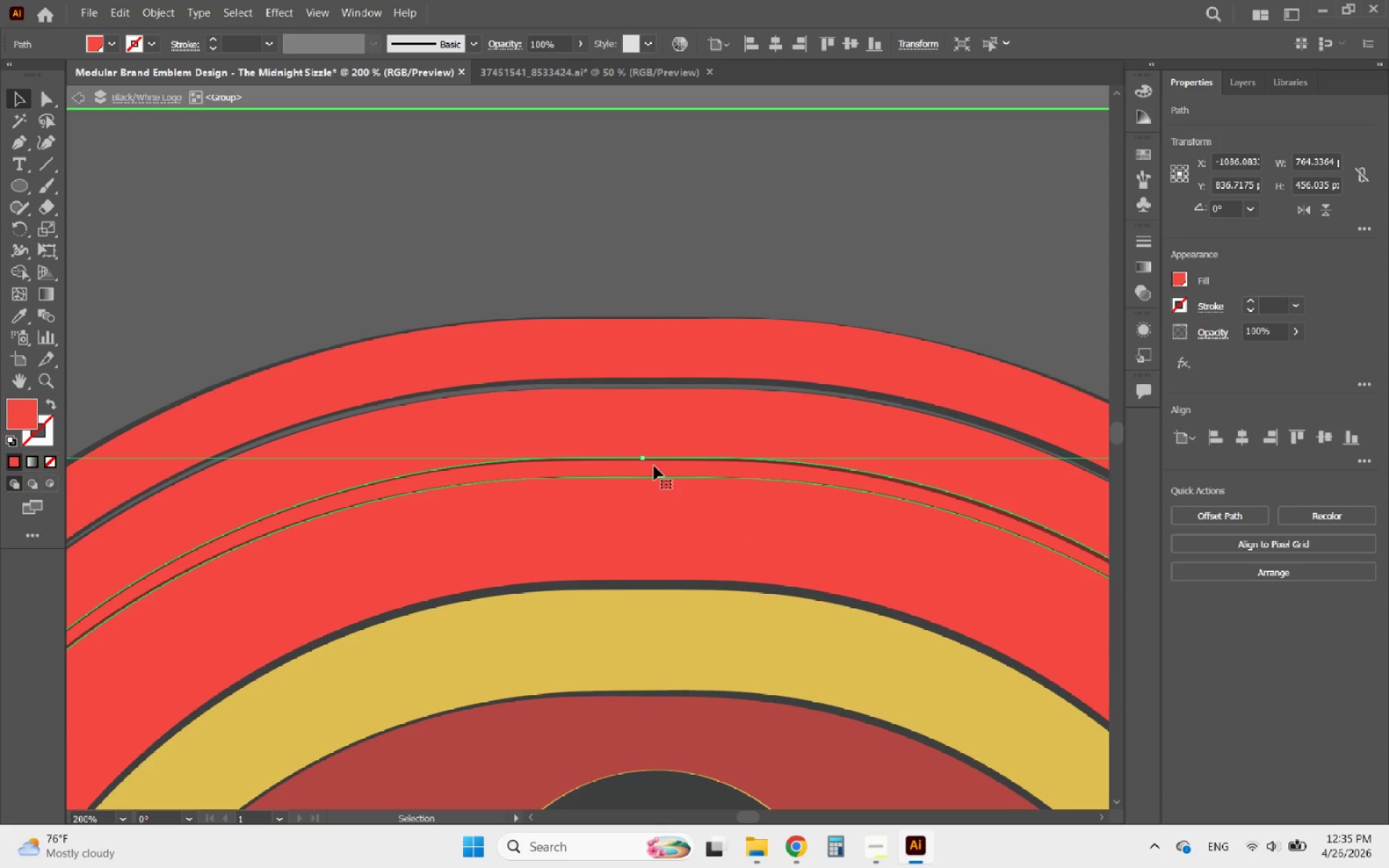 
triple_click([654, 466])
 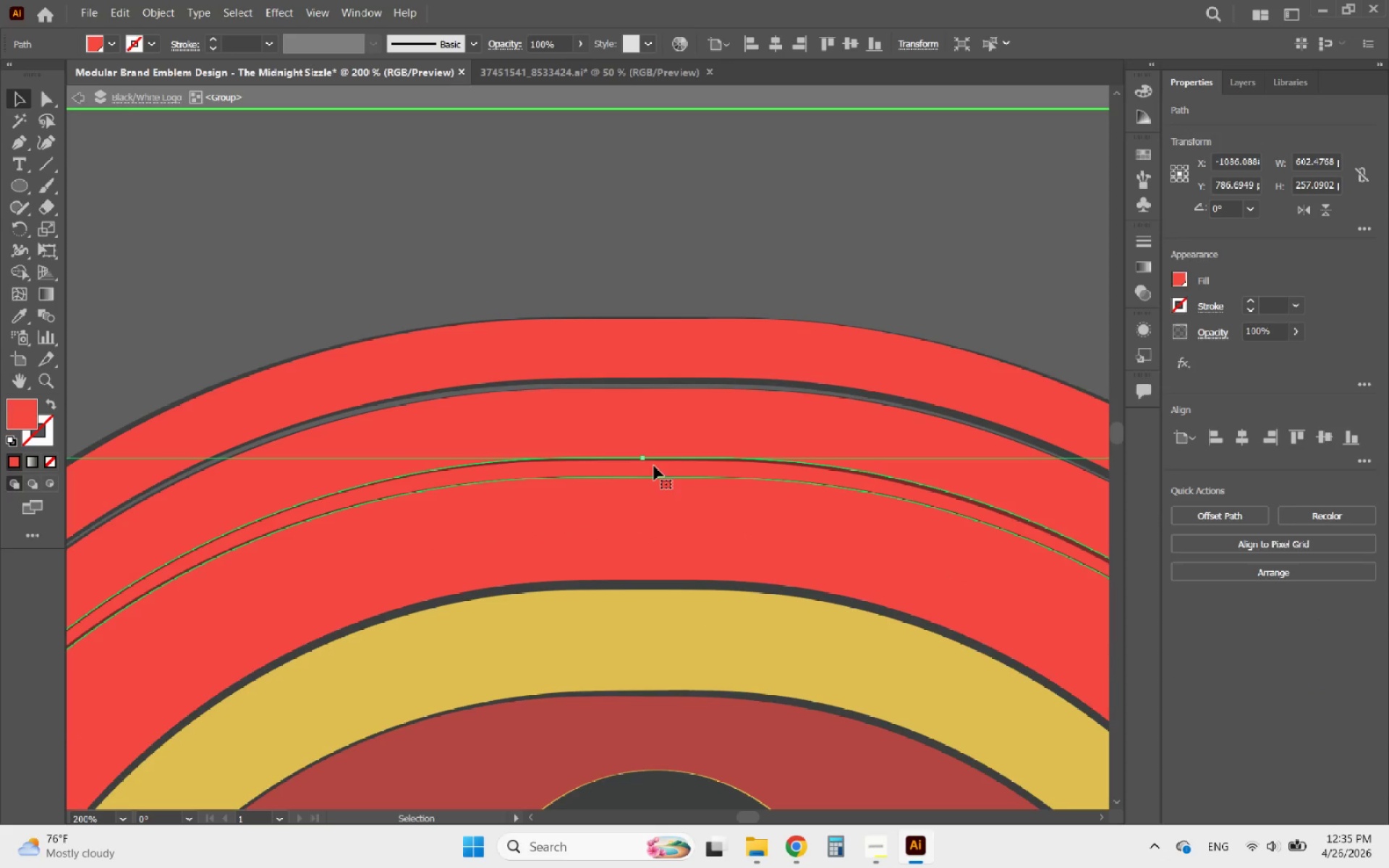 
left_click_drag(start_coordinate=[654, 466], to_coordinate=[683, 352])
 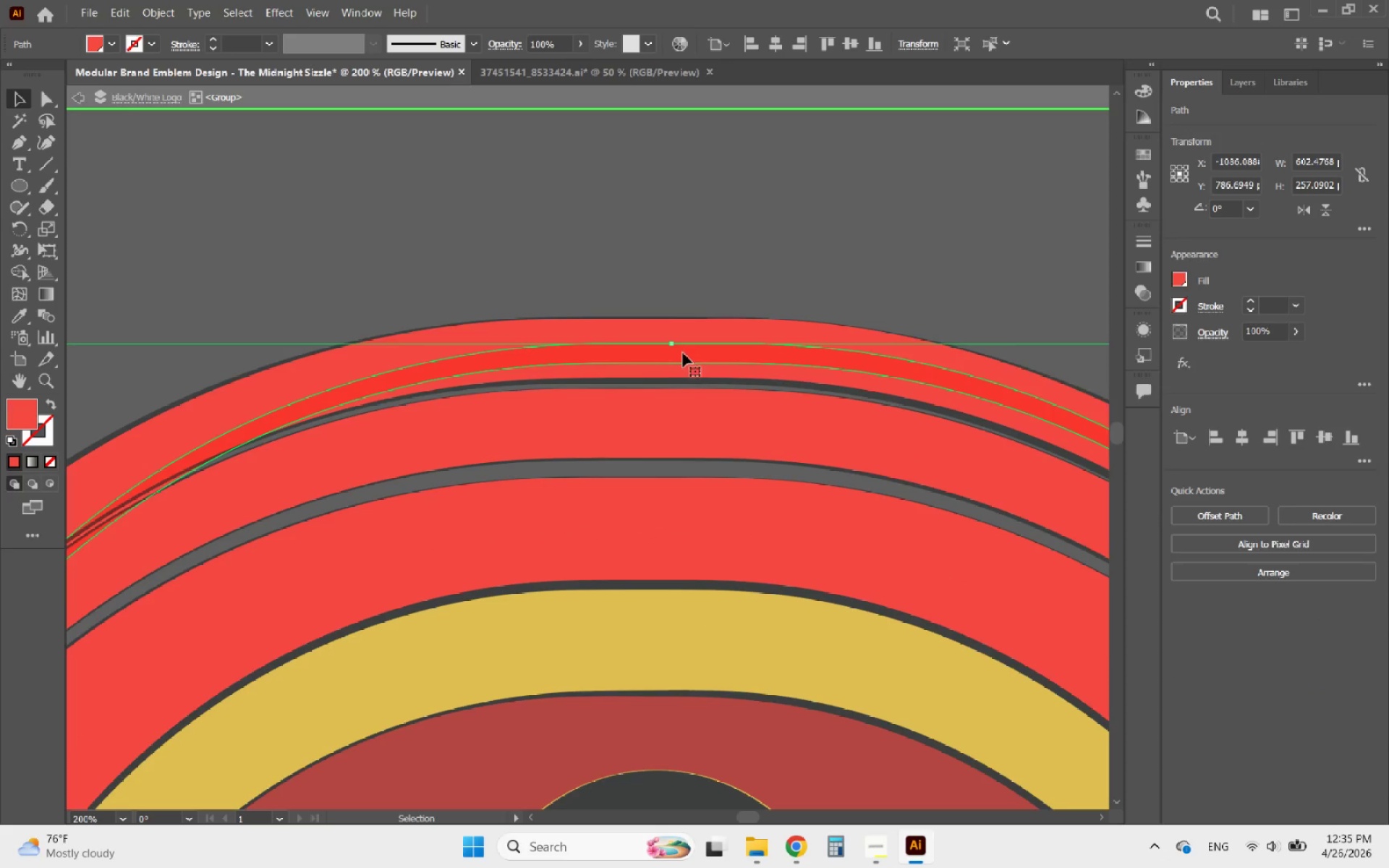 
key(Delete)
 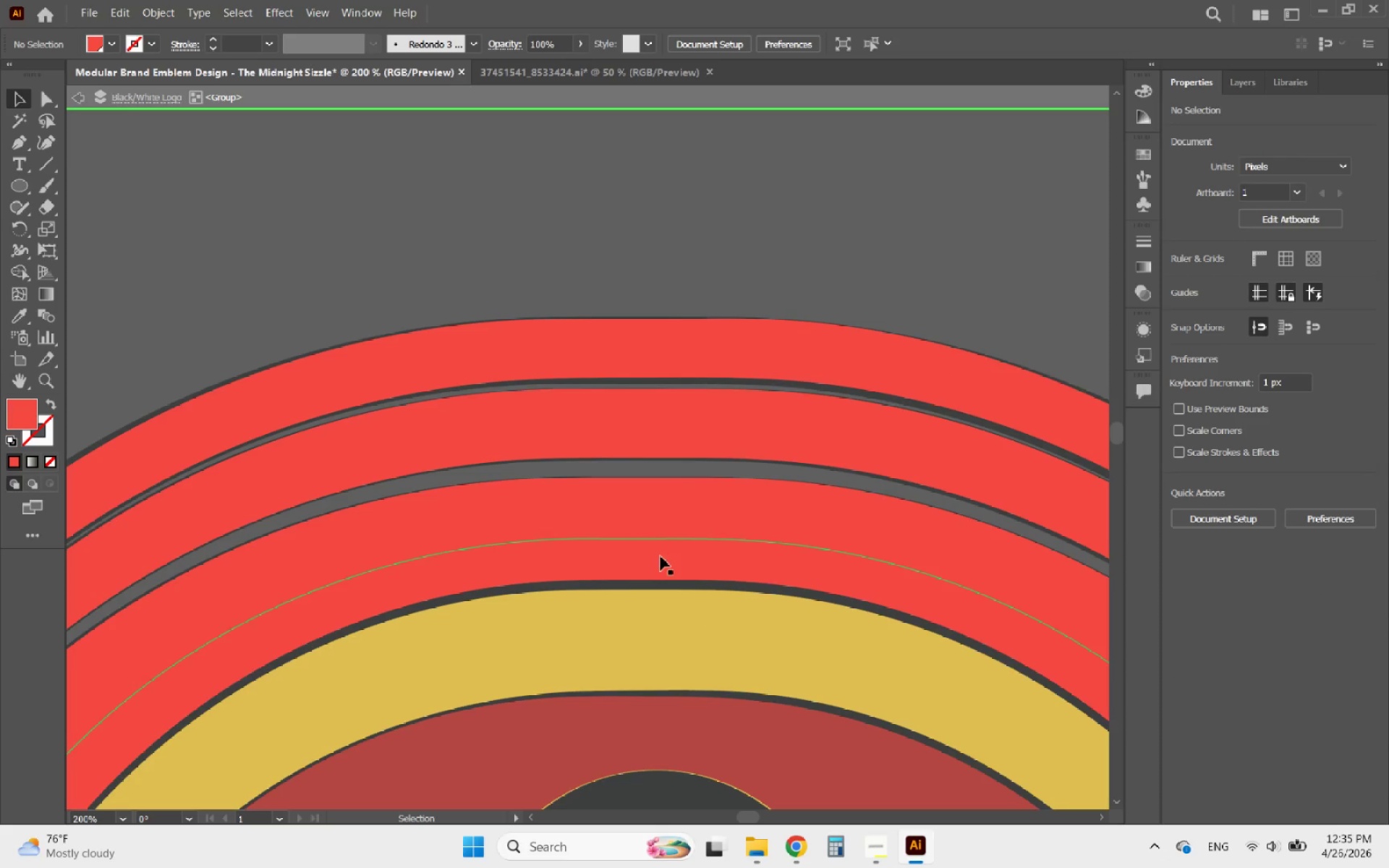 
left_click([660, 539])
 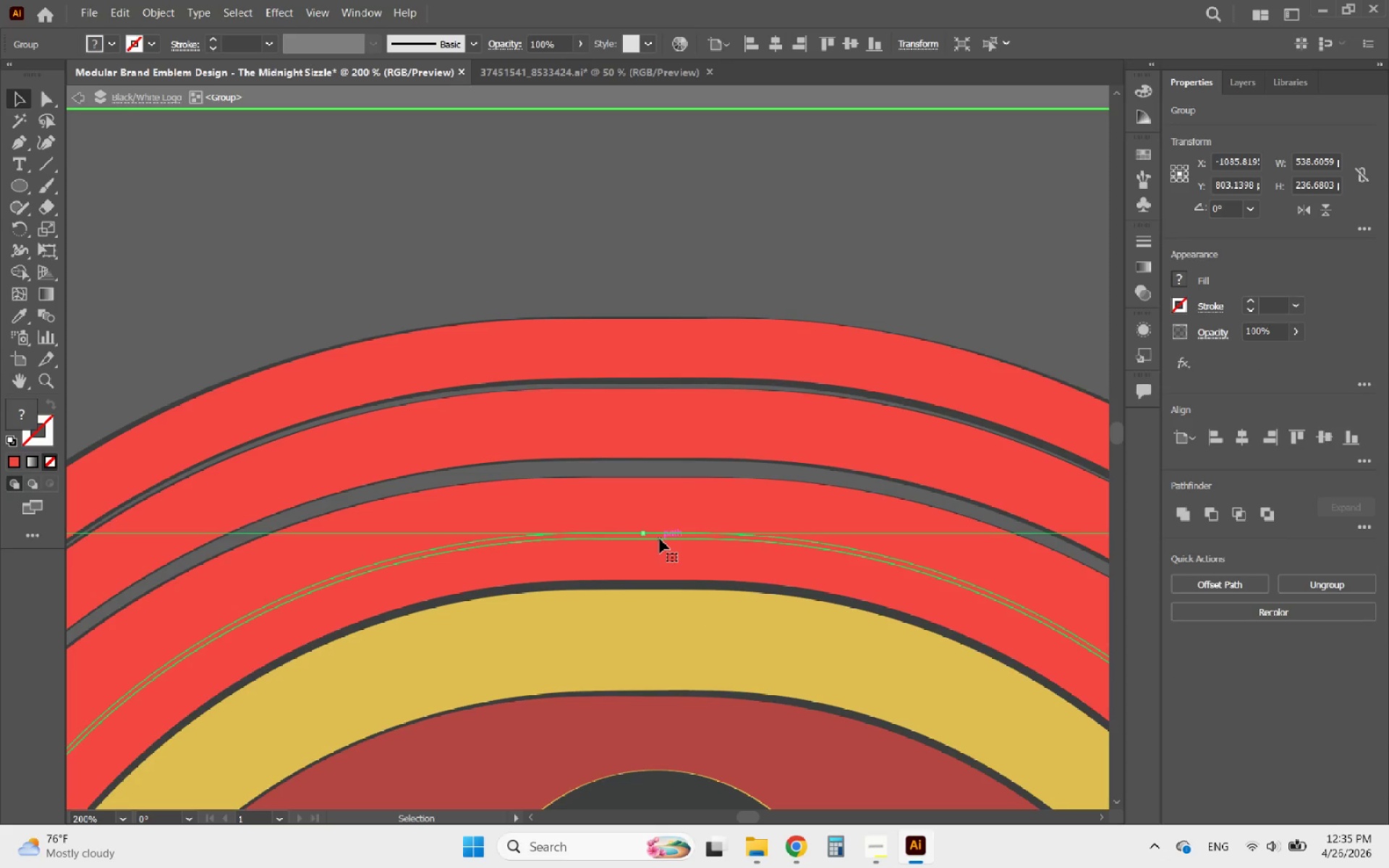 
key(Delete)
 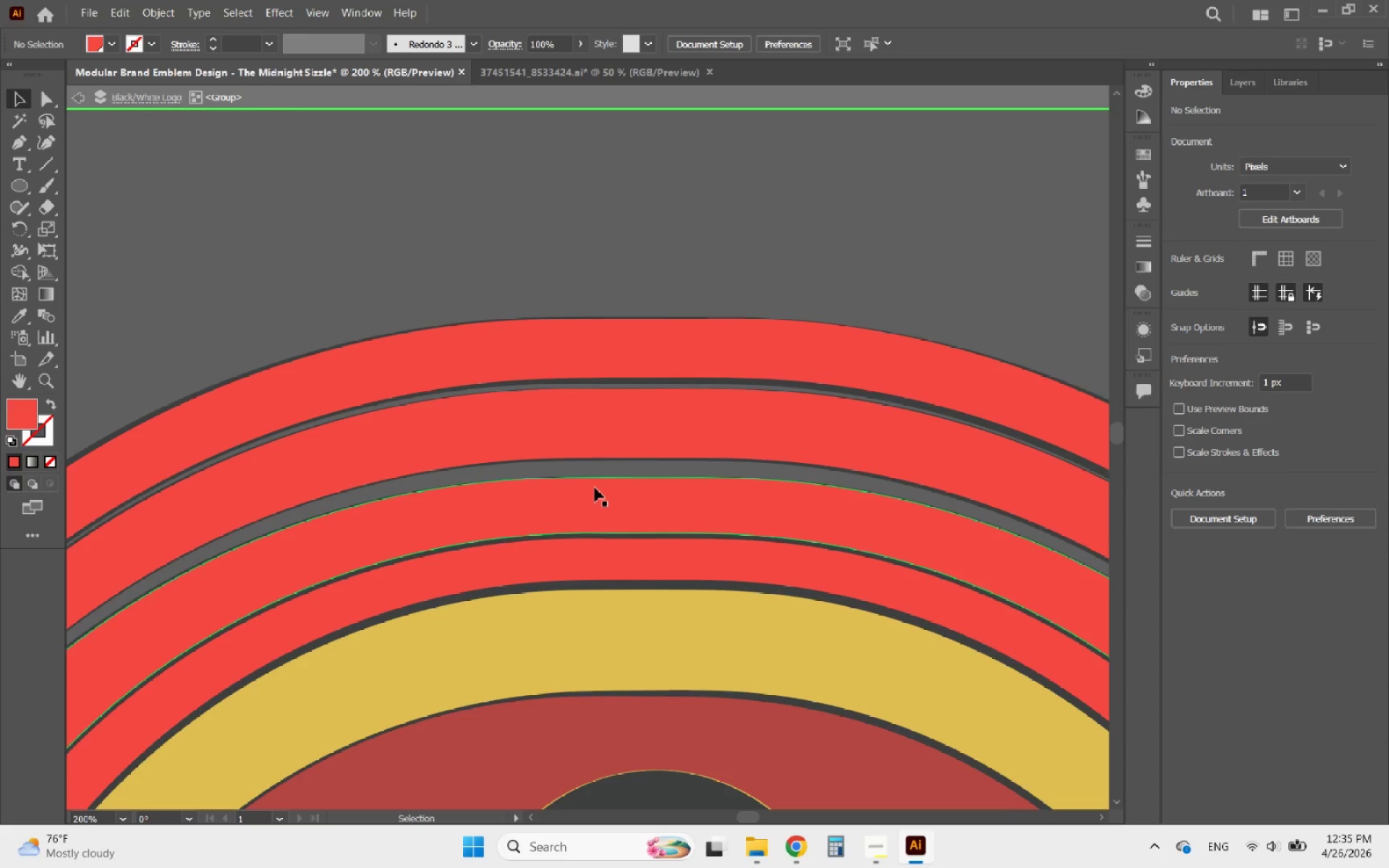 
left_click_drag(start_coordinate=[706, 262], to_coordinate=[502, 519])
 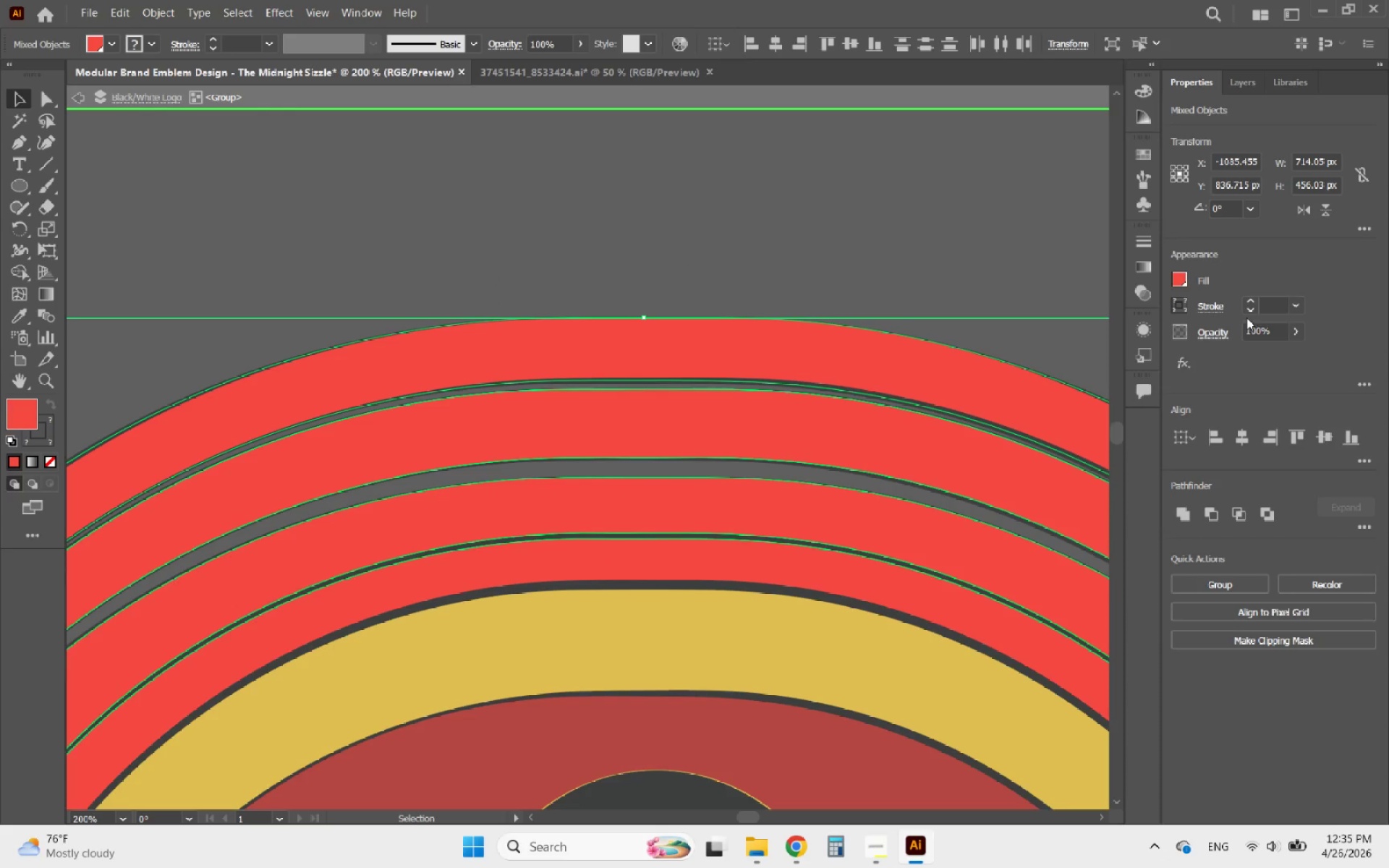 
left_click([645, 294])
 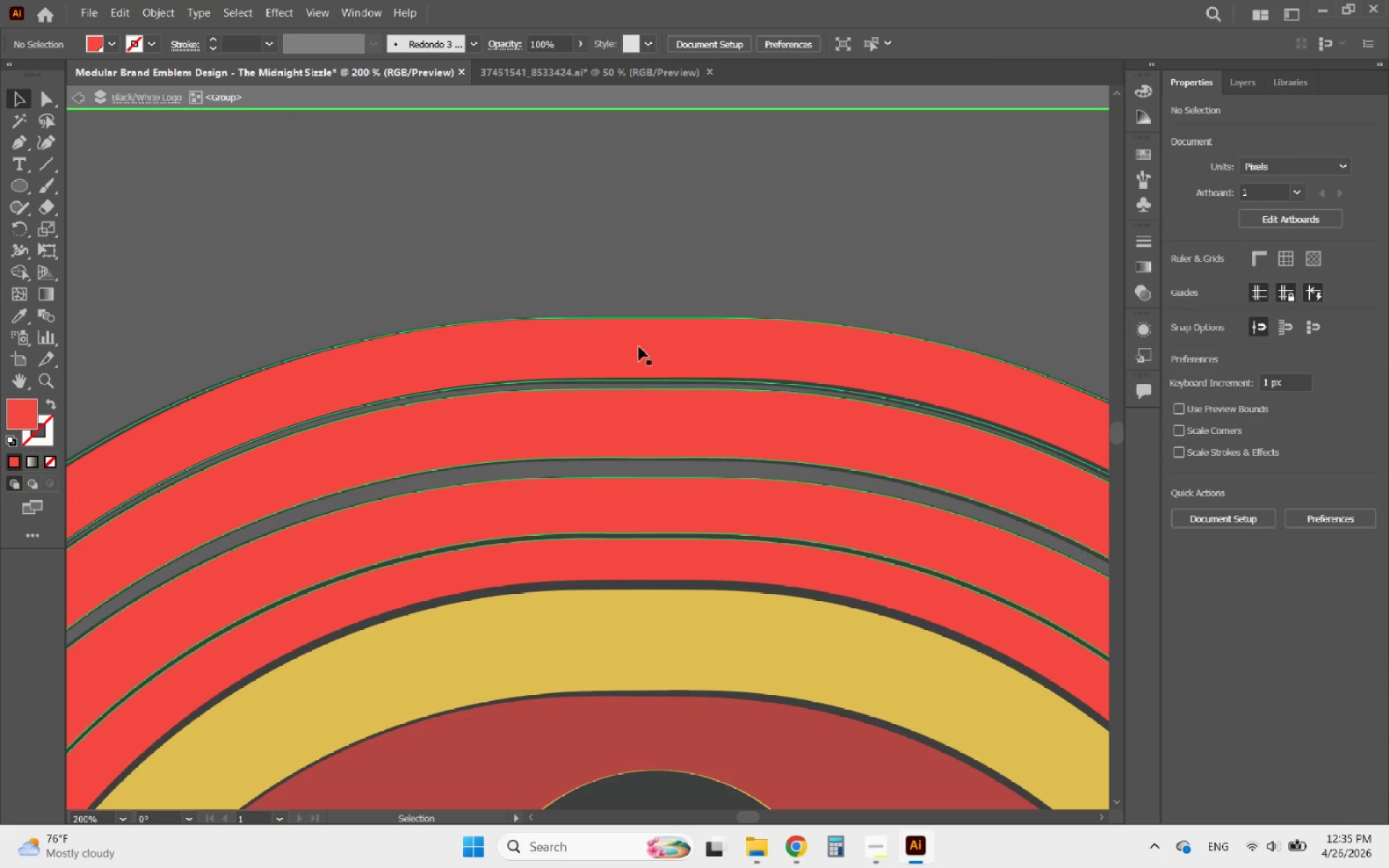 
left_click([639, 347])
 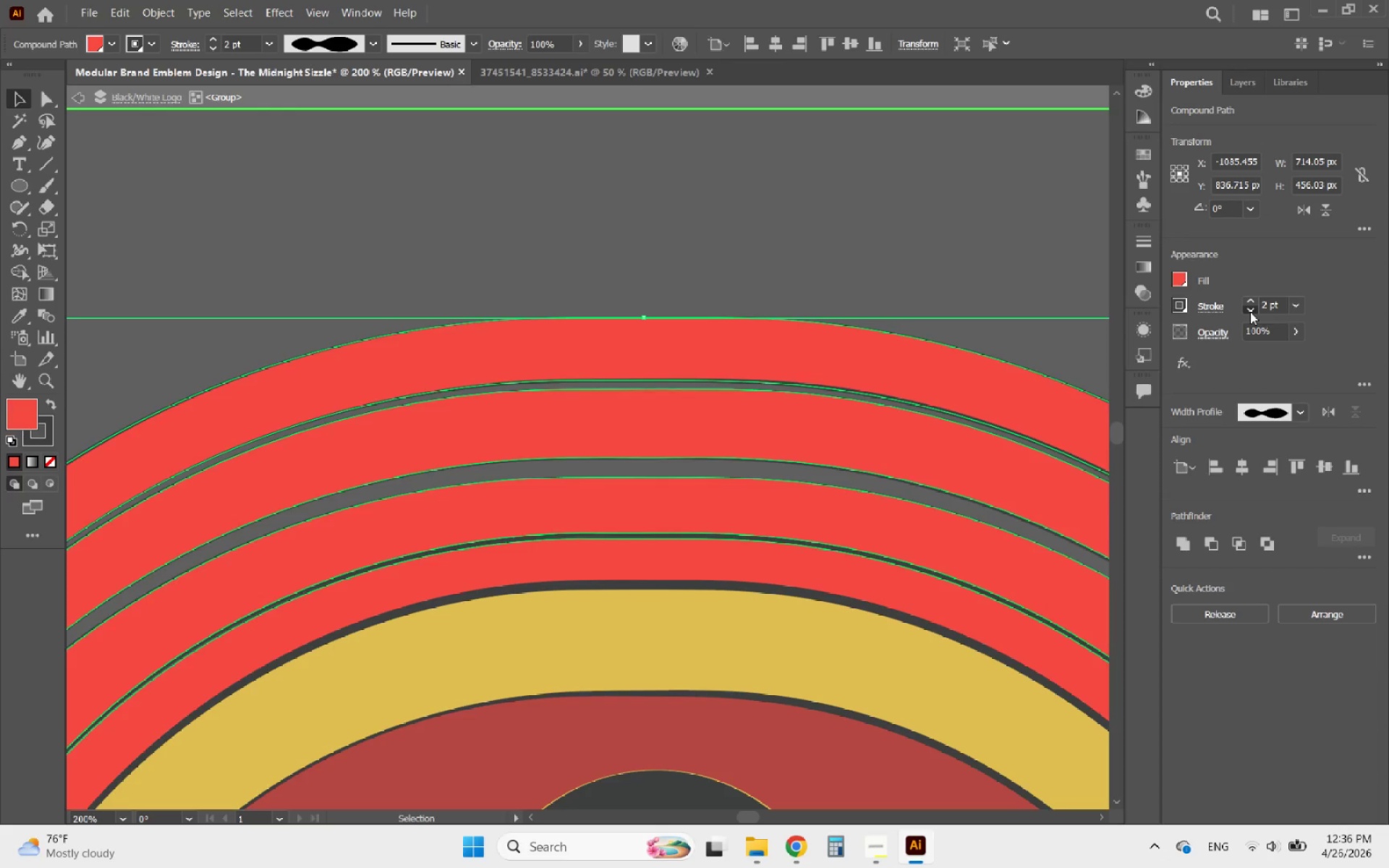 
wait(5.05)
 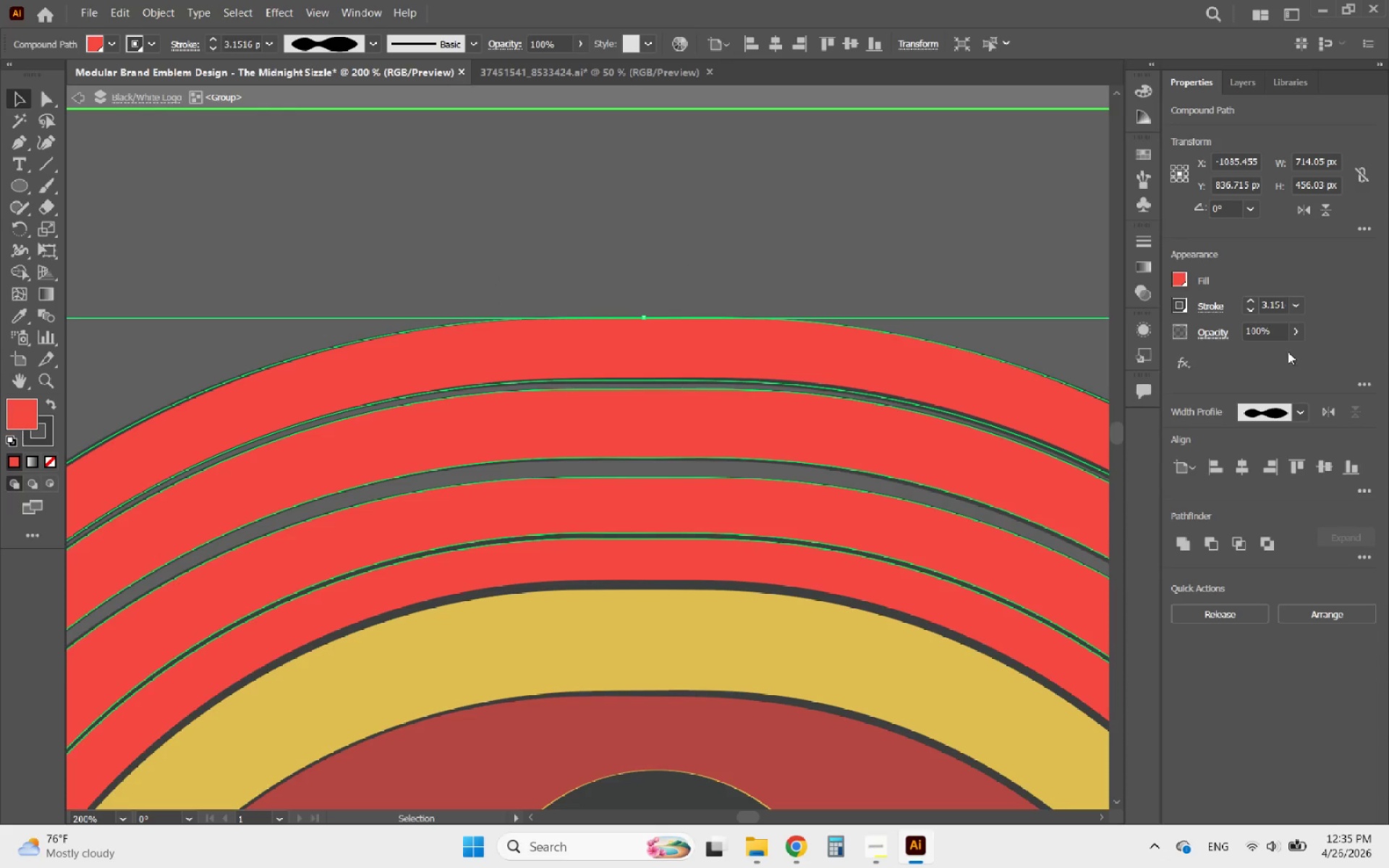 
left_click([1250, 312])
 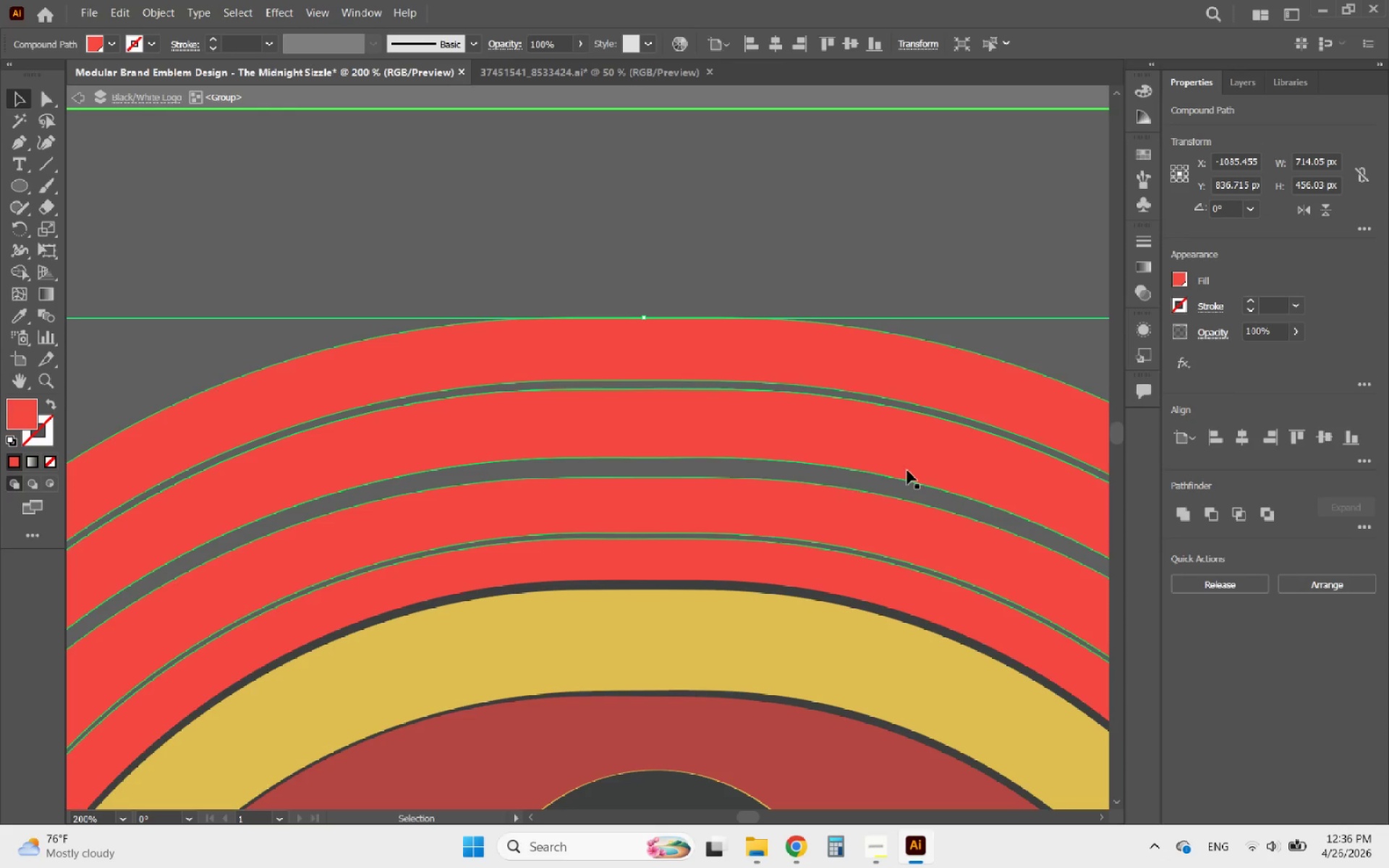 
hold_key(key=AltLeft, duration=0.56)
scroll: coordinate [550, 456], scroll_direction: down, amount: 3.0
 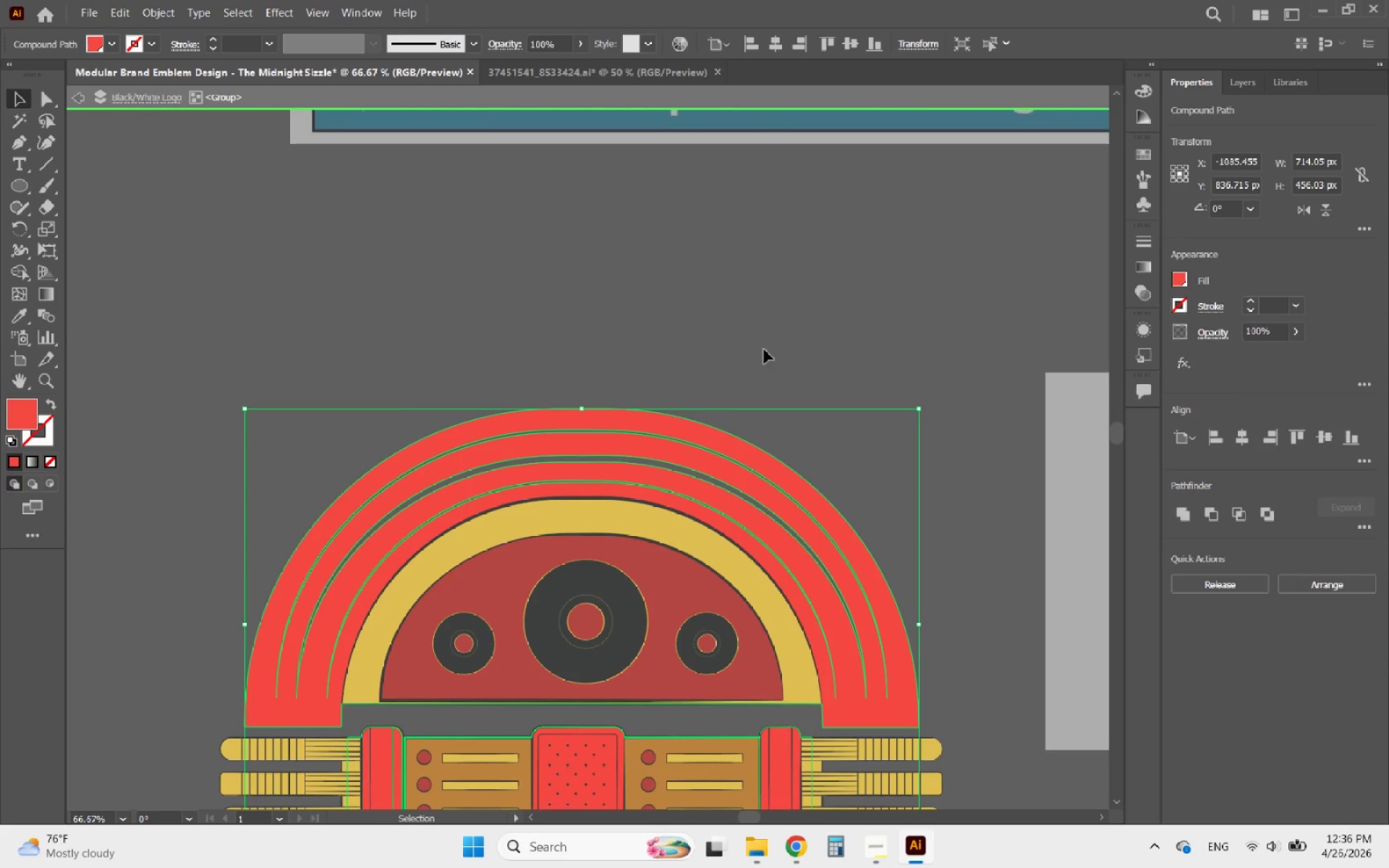 
left_click([791, 339])
 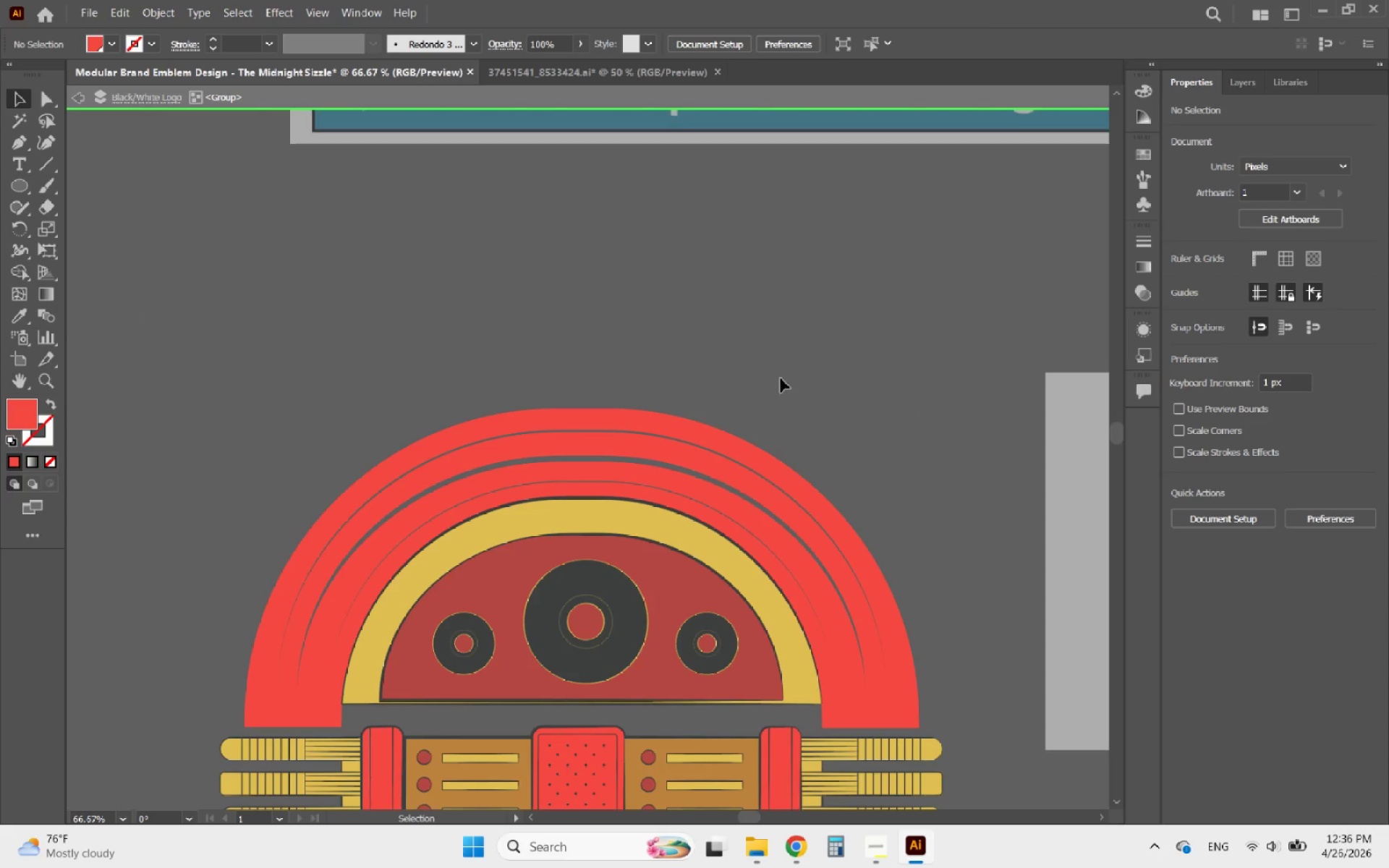 
hold_key(key=AltLeft, duration=2.66)
scroll: coordinate [570, 701], scroll_direction: up, amount: 2.0
 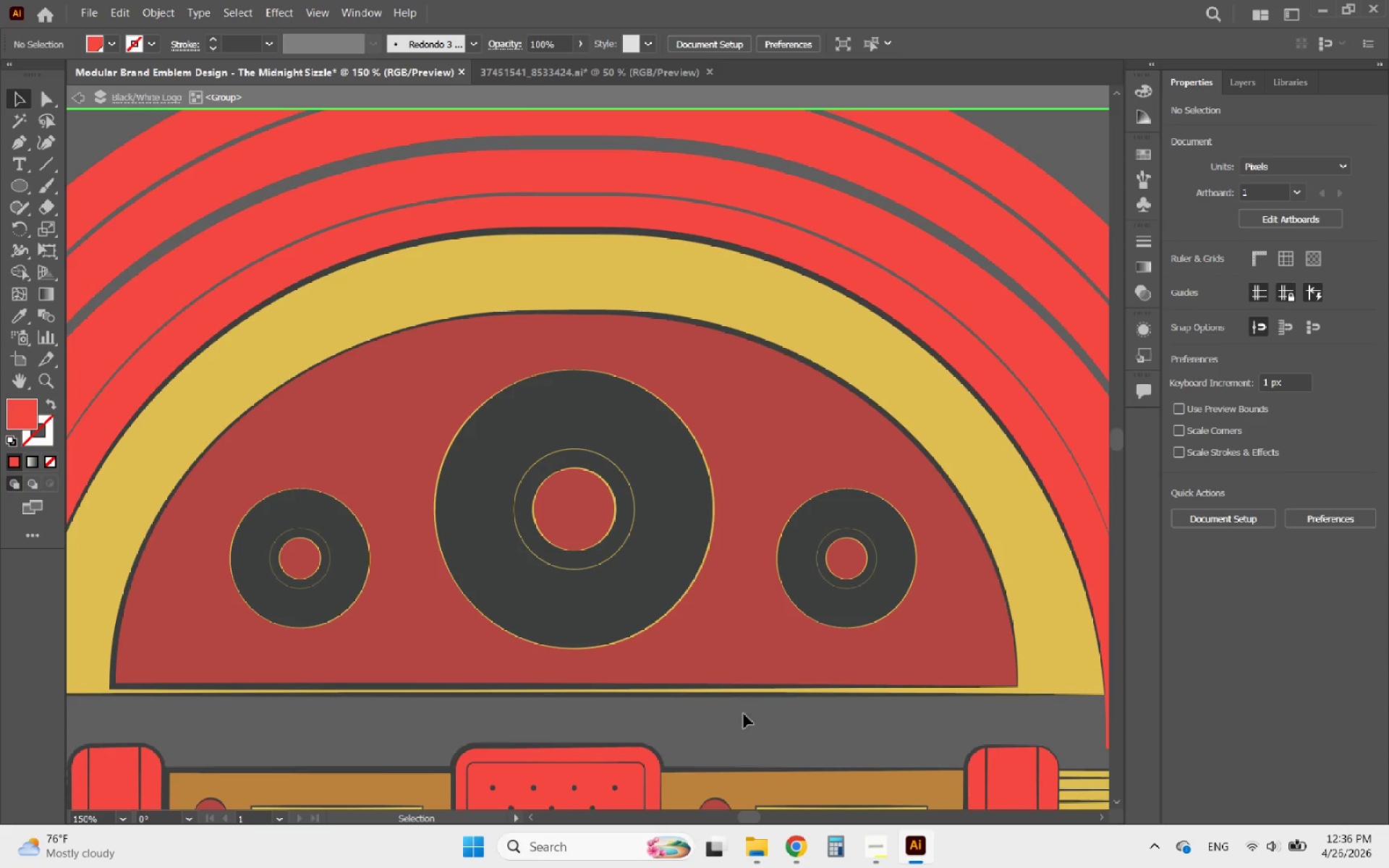 
left_click_drag(start_coordinate=[752, 715], to_coordinate=[714, 673])
 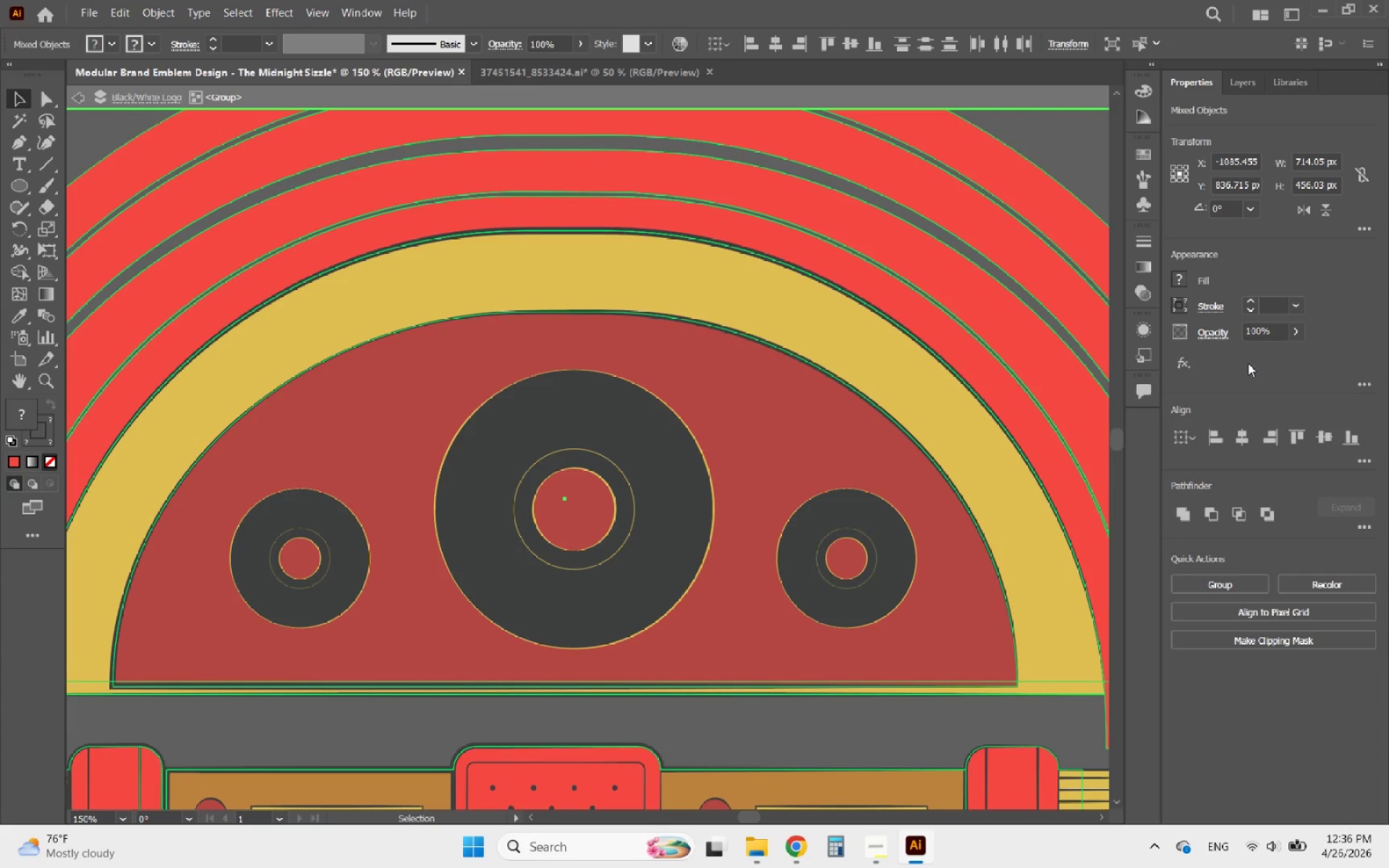 
hold_key(key=AltLeft, duration=1.3)
scroll: coordinate [701, 561], scroll_direction: down, amount: 2.0
 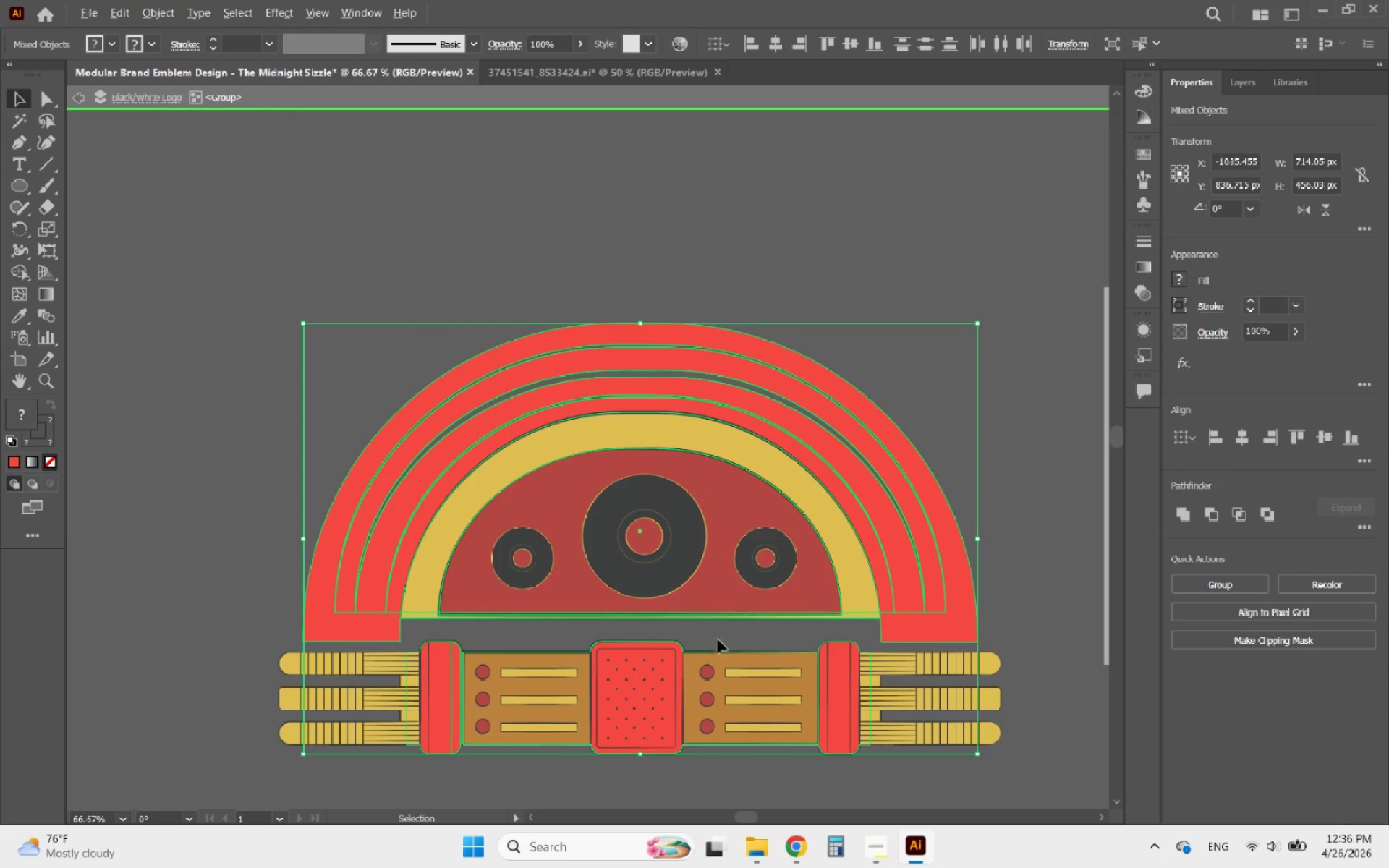 
scroll: coordinate [731, 665], scroll_direction: up, amount: 2.0
 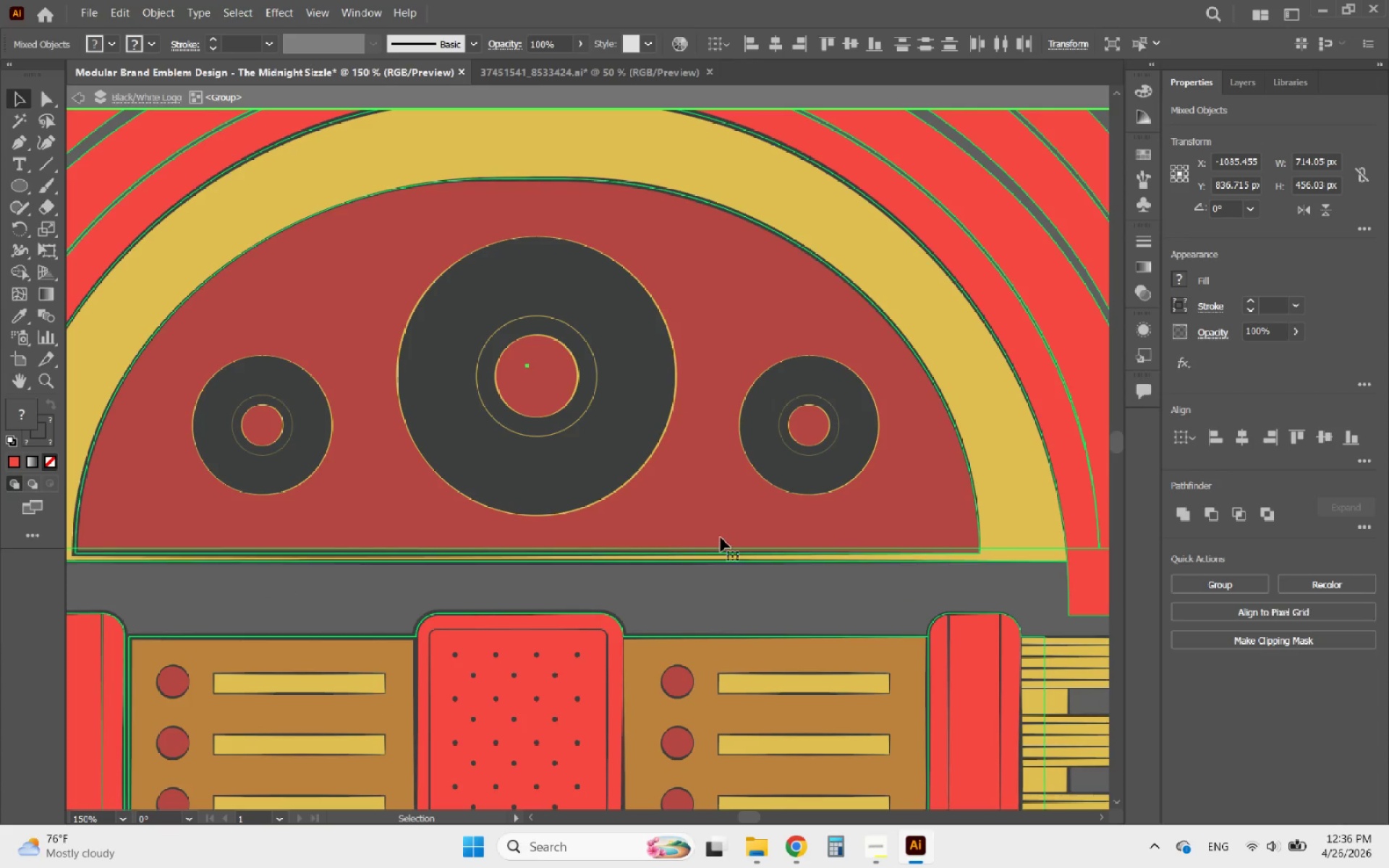 
double_click([721, 537])
 